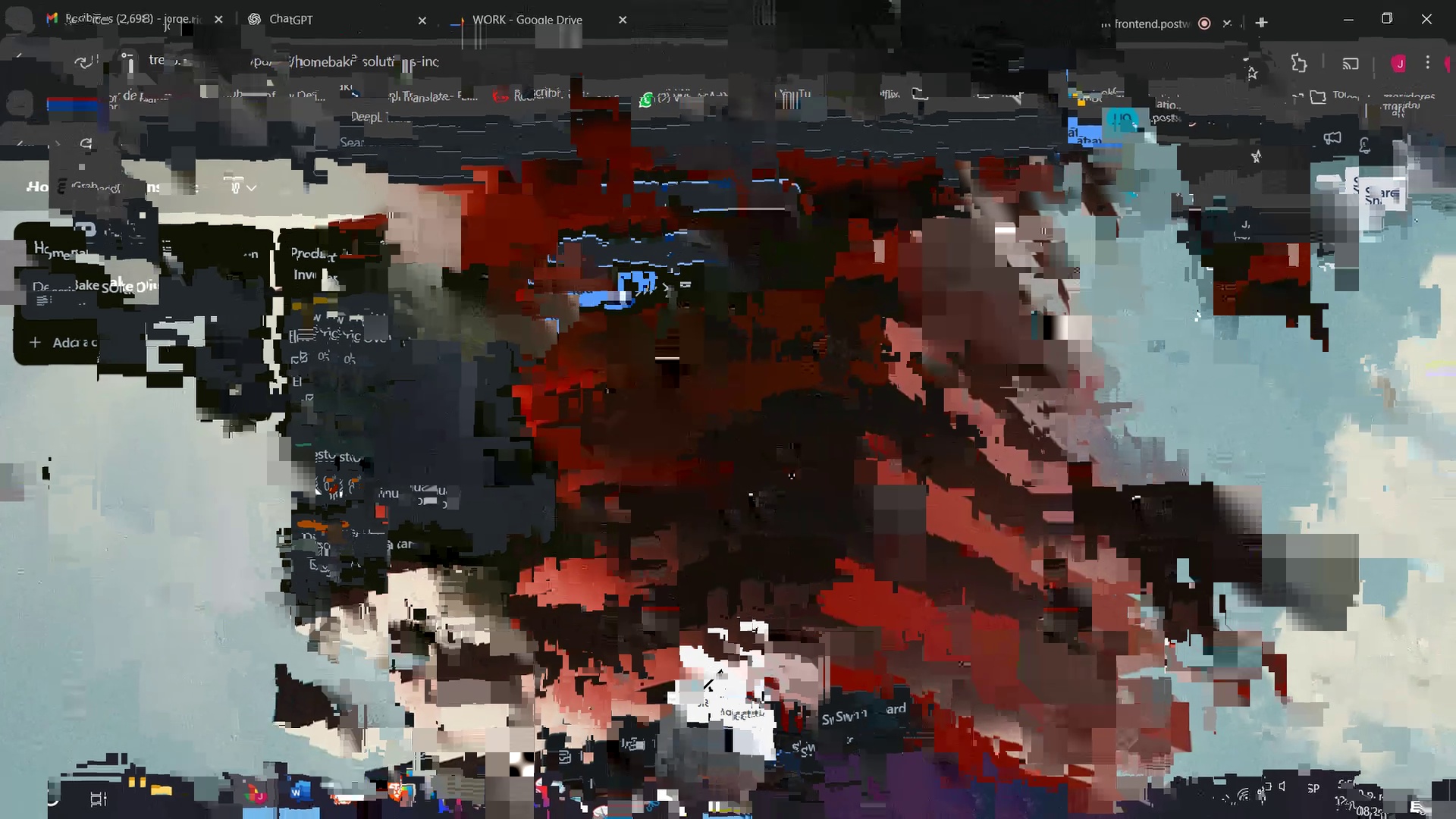 
left_click([705, 284])
 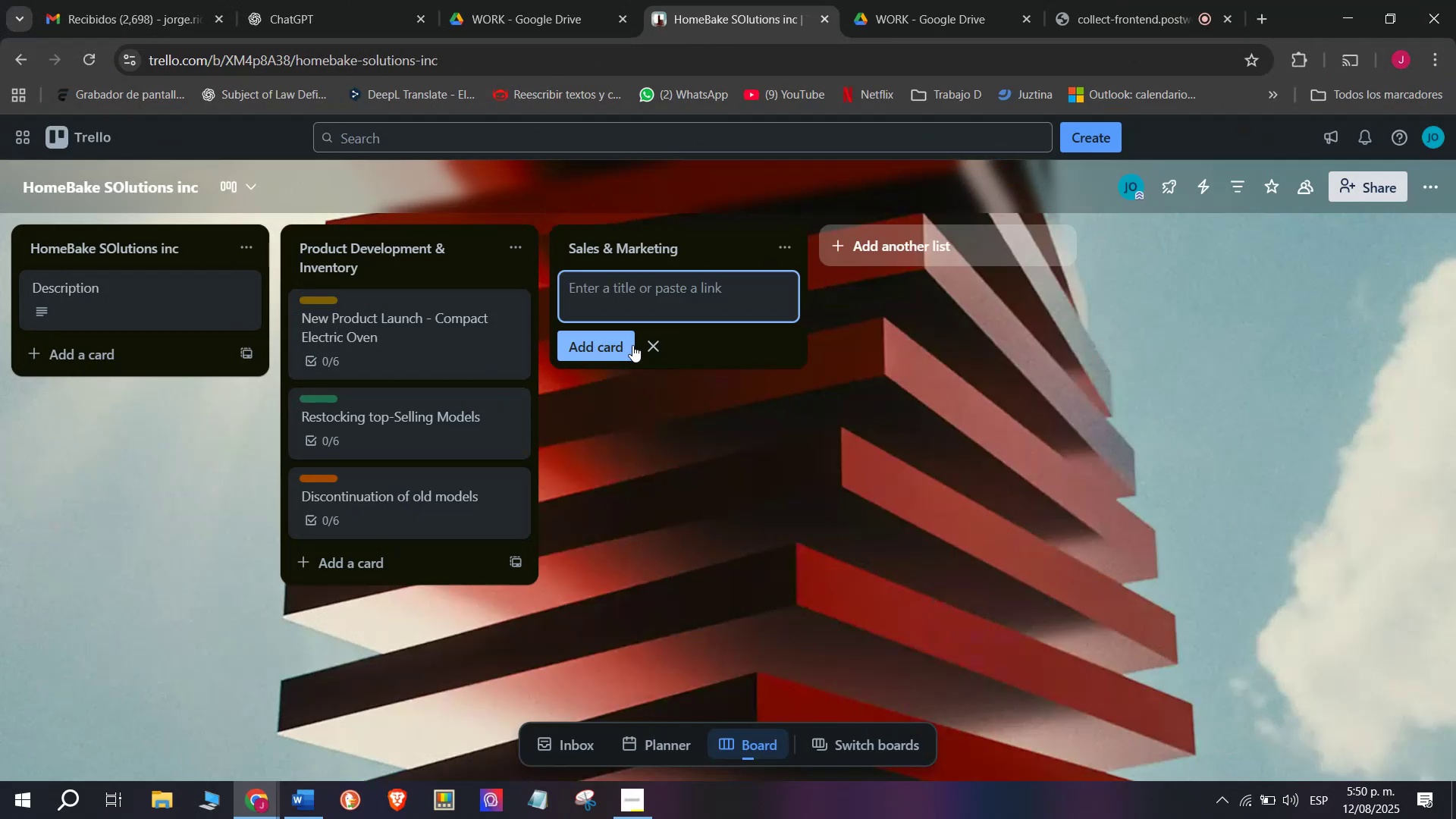 
type(Social Media Ca)
key(Backspace)
type(ampaign)
 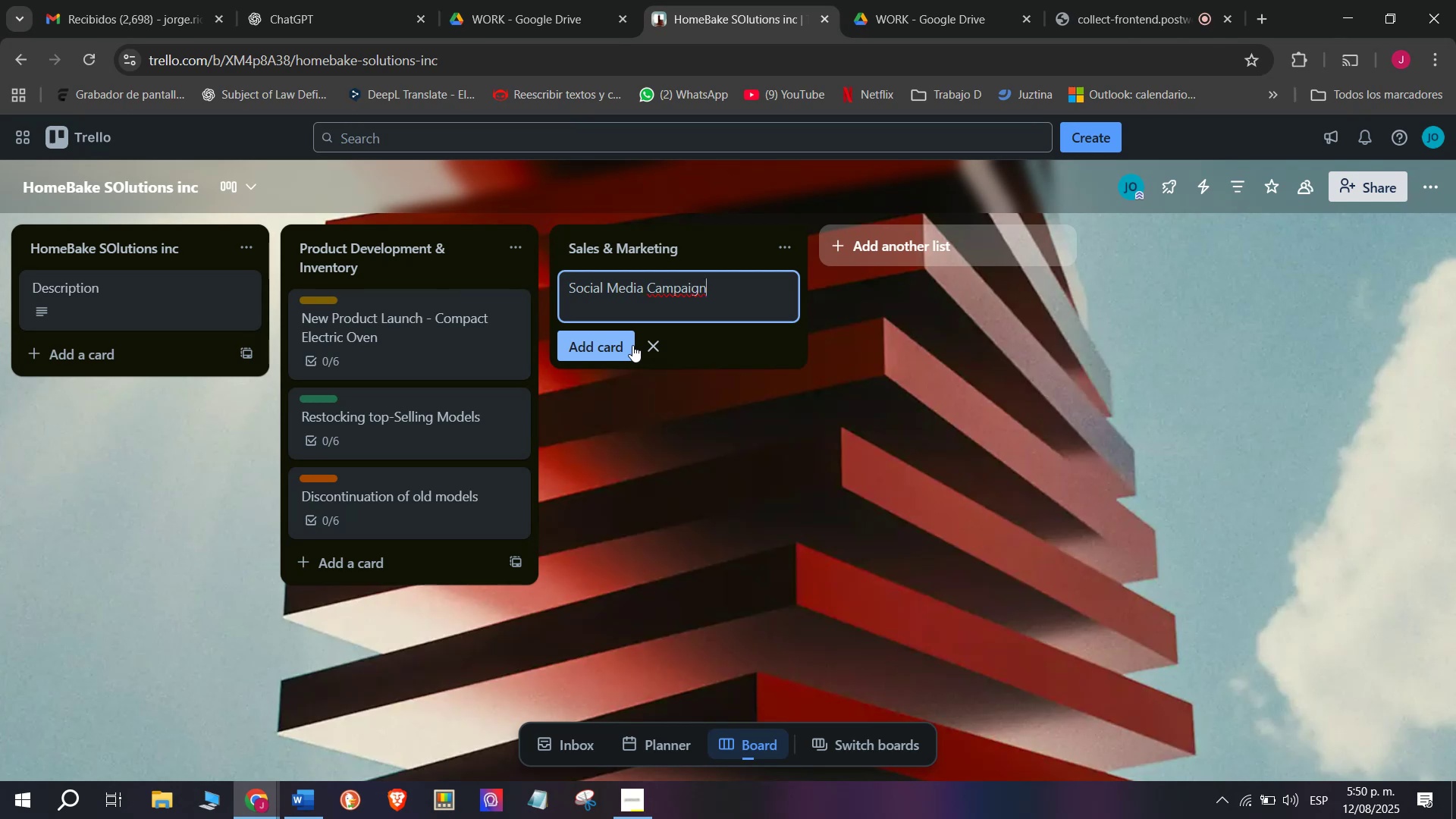 
key(Enter)
 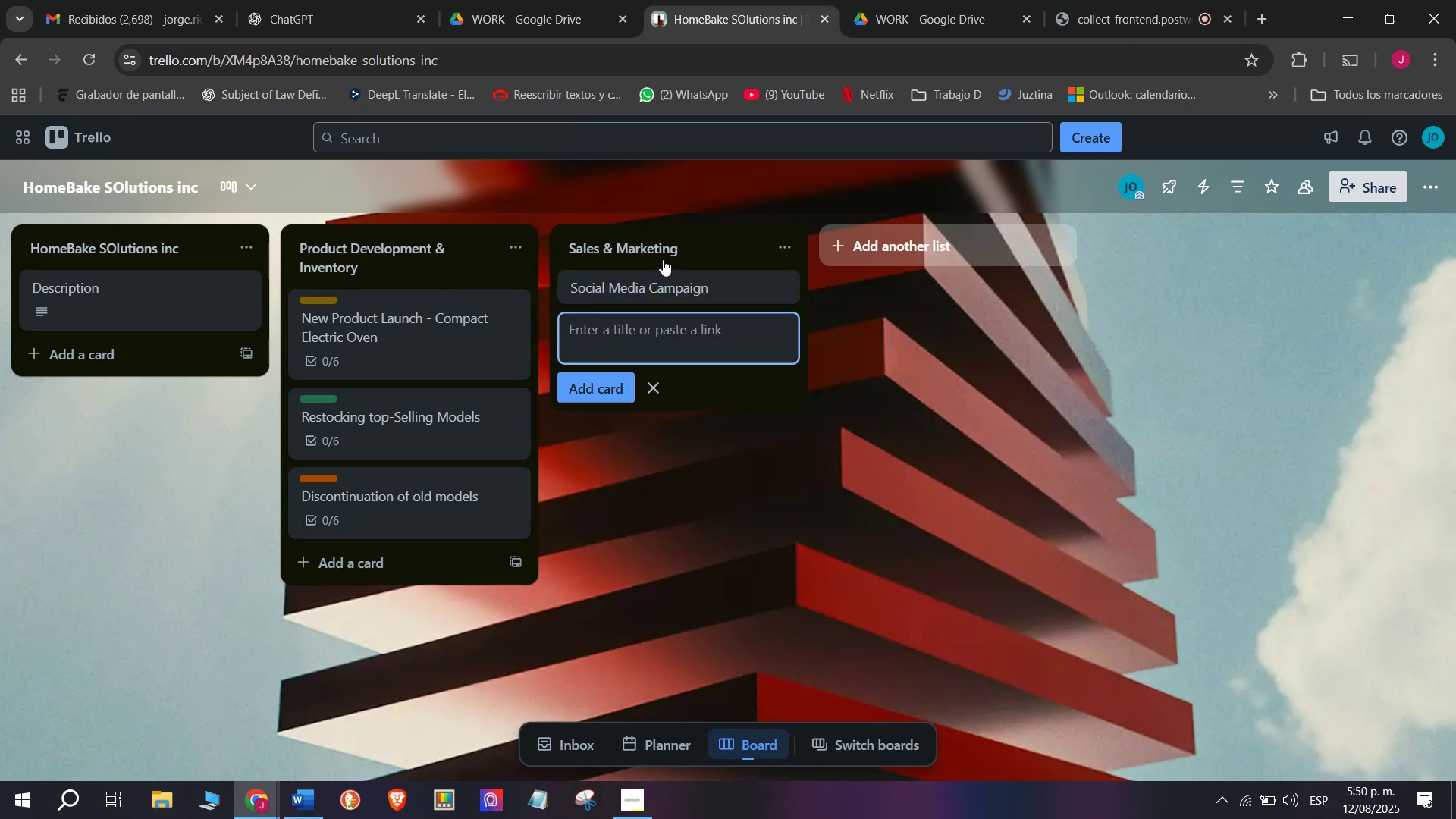 
left_click([671, 279])
 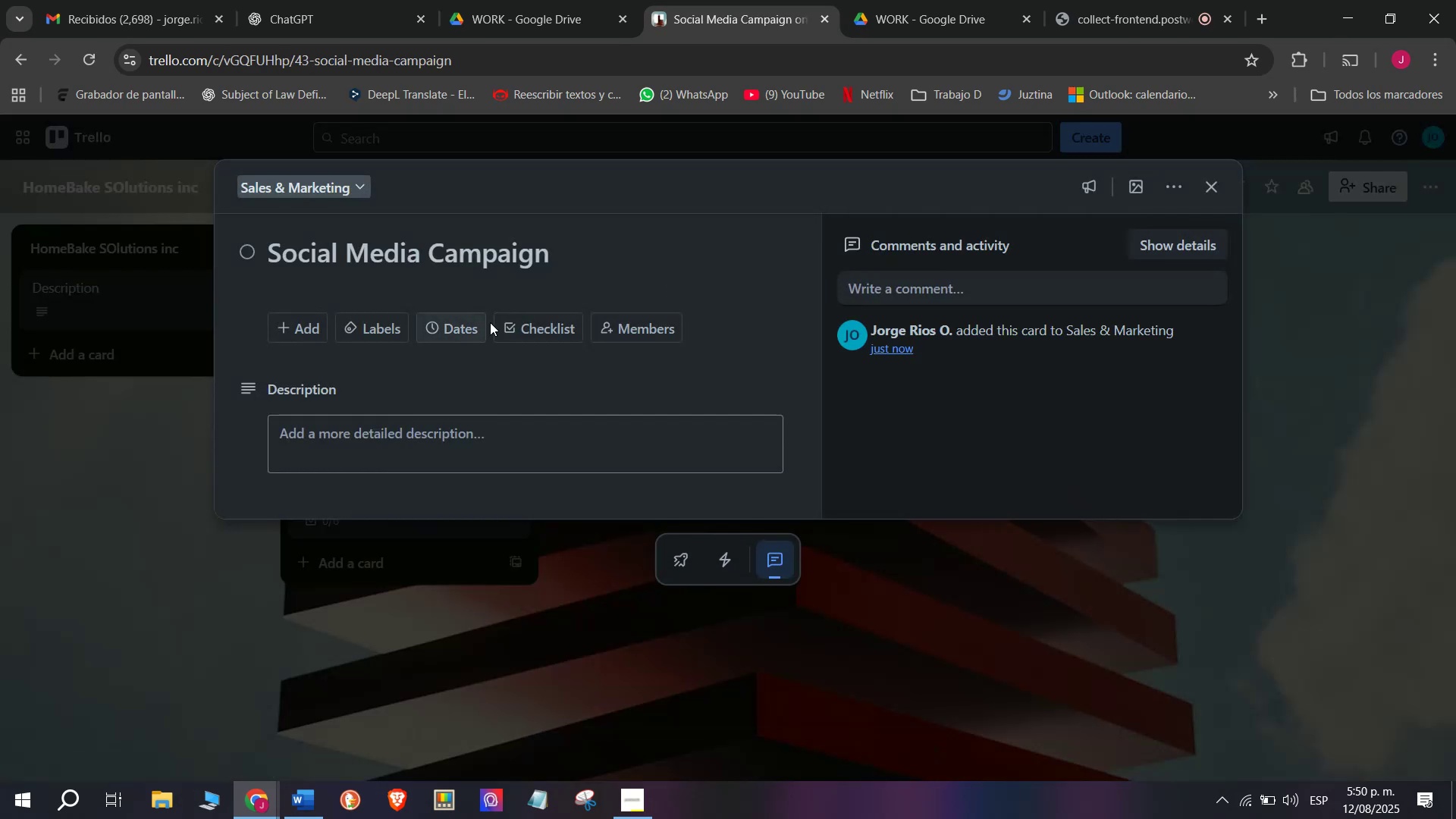 
left_click([535, 317])
 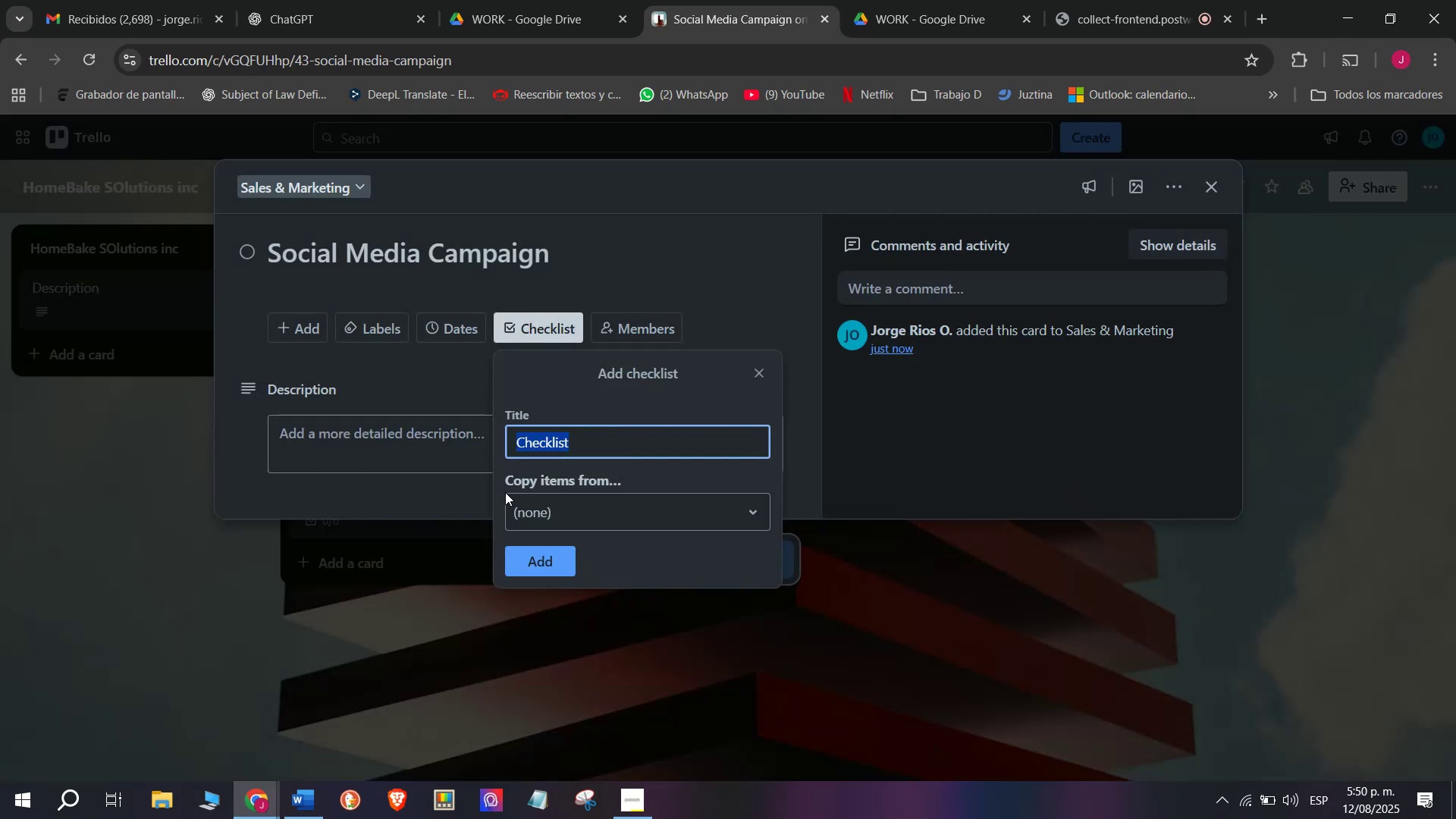 
left_click([555, 566])
 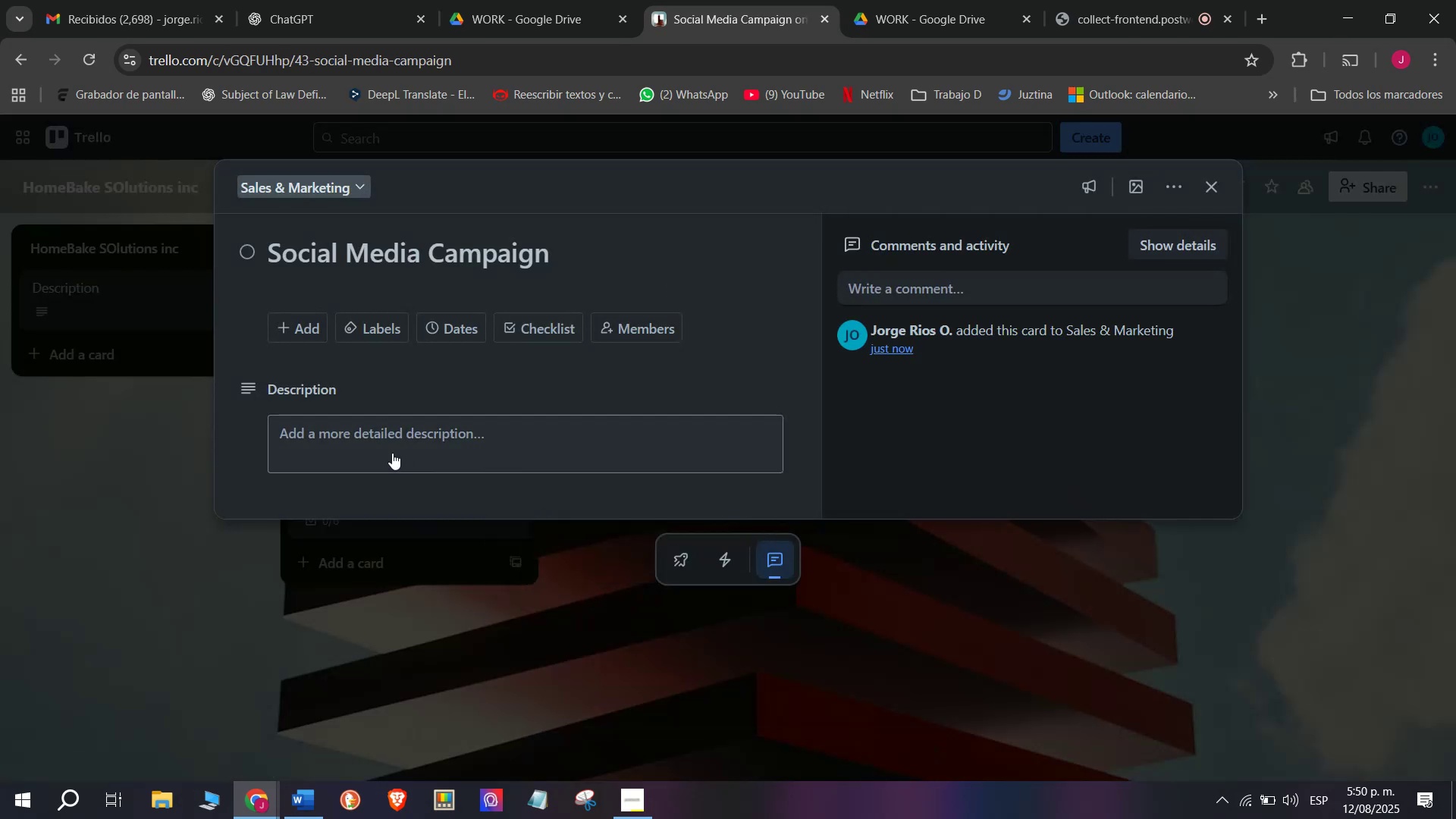 
scroll: coordinate [392, 453], scroll_direction: down, amount: 2.0
 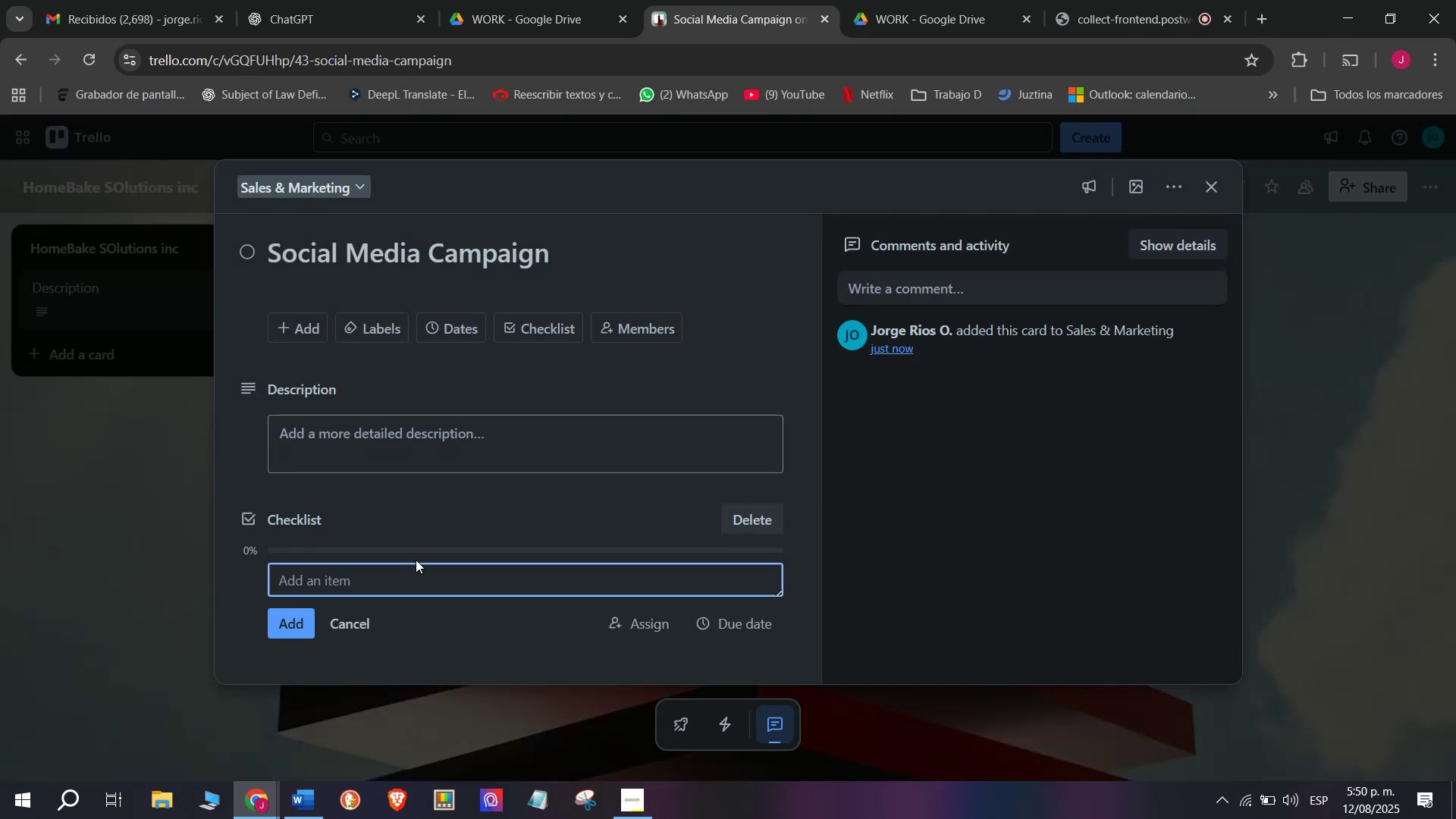 
type(Create content calendar)
 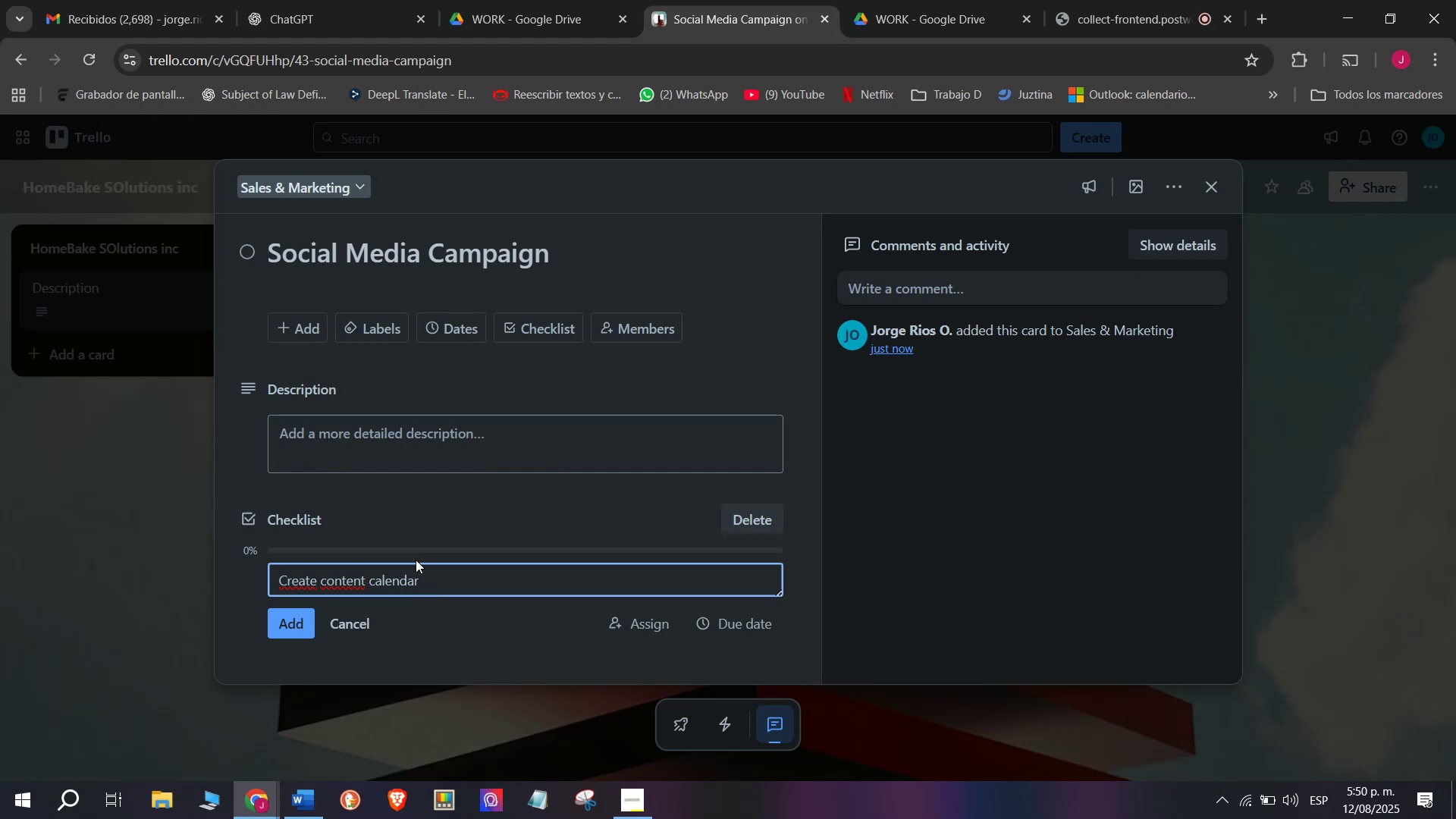 
key(Enter)
 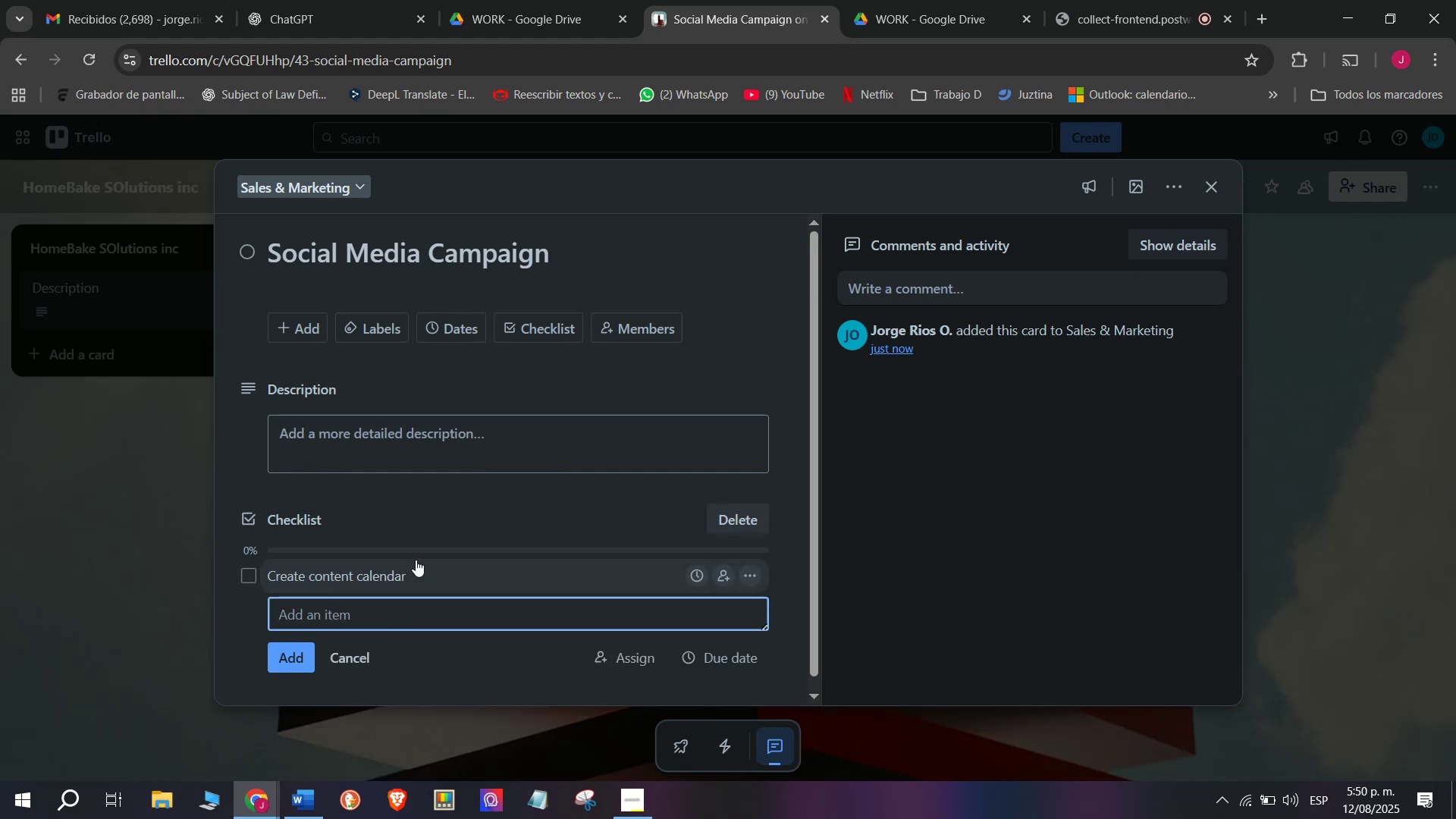 
type(Design promotional images)
 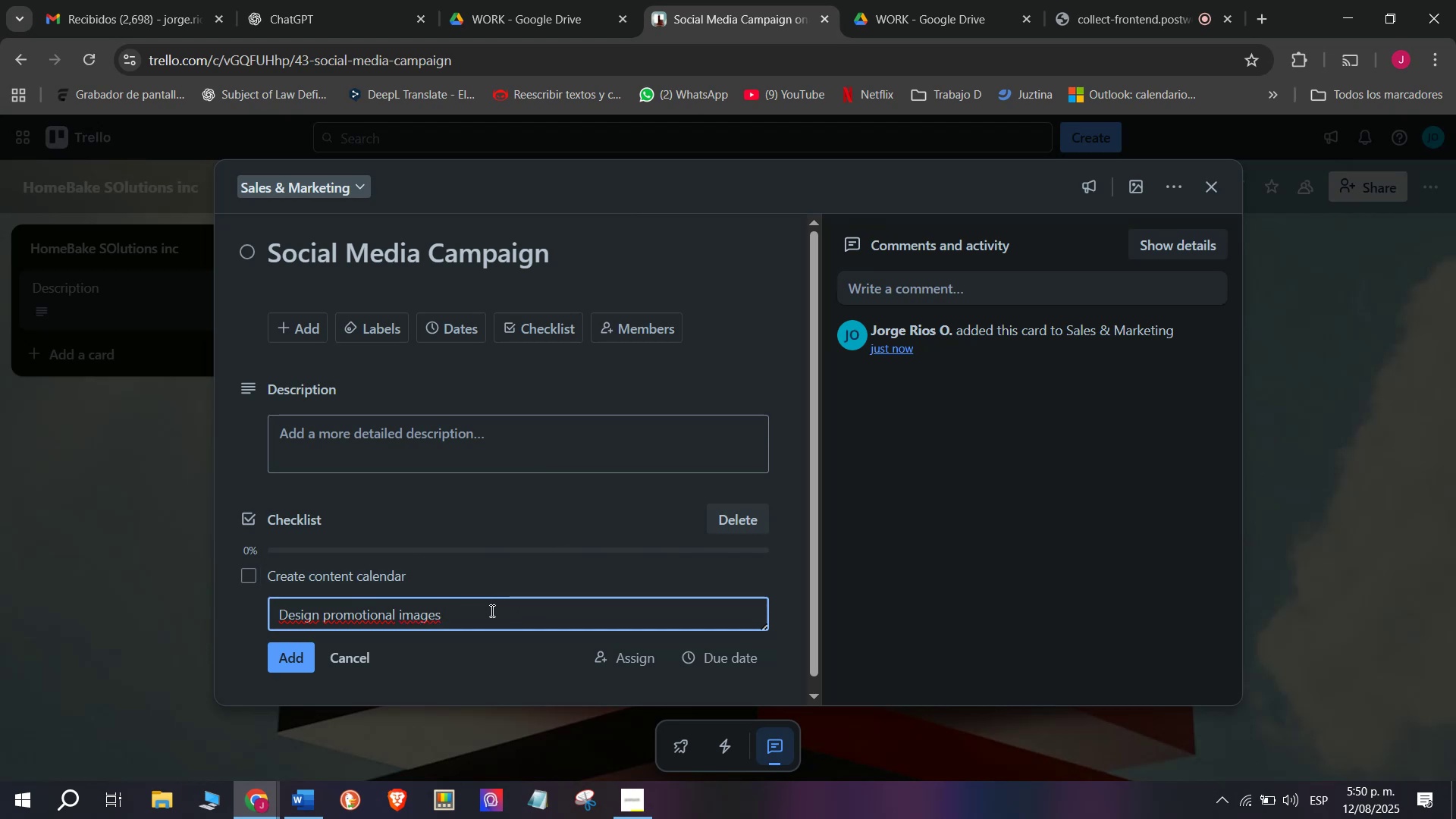 
wait(8.05)
 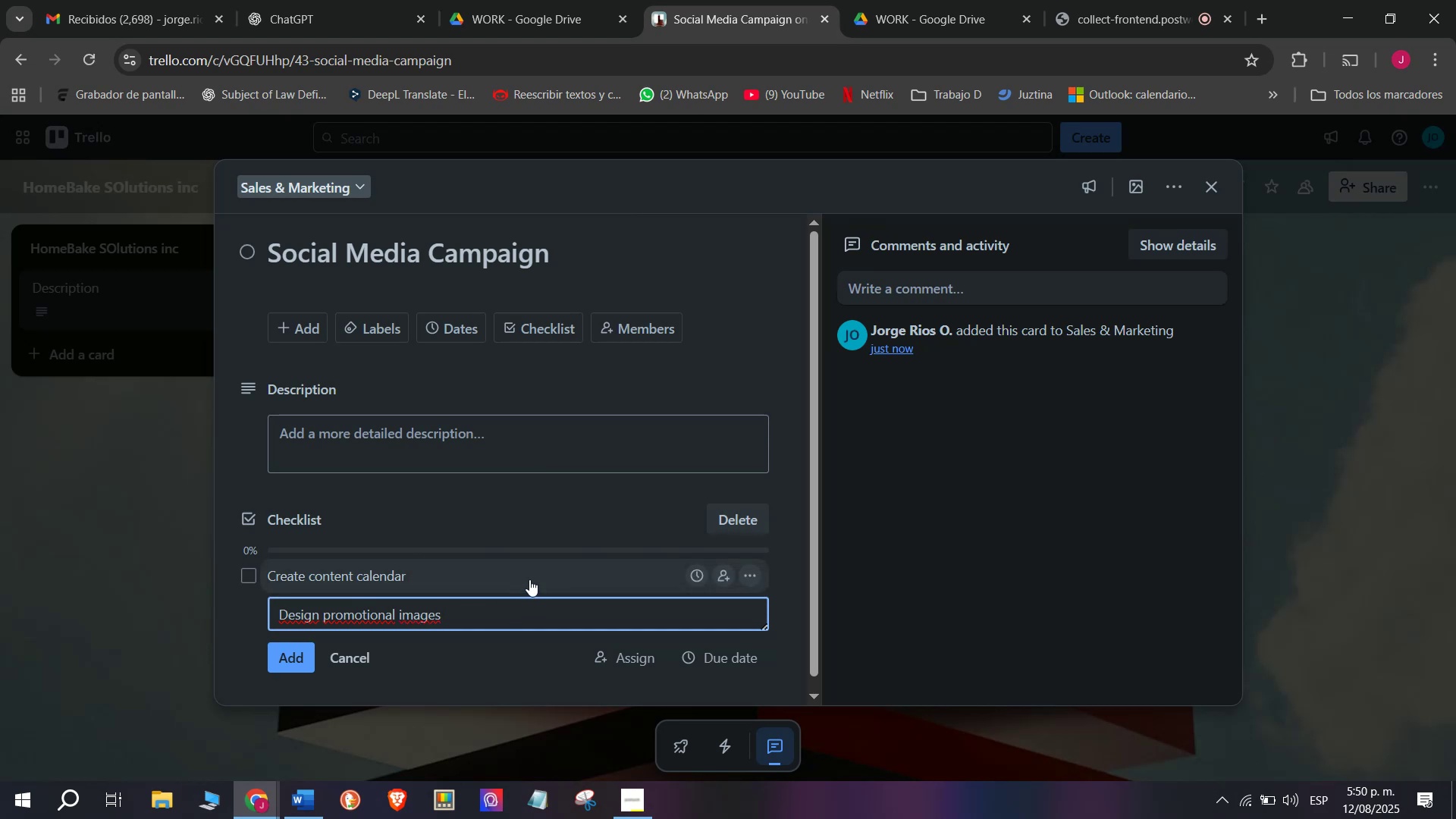 
type(& v)
key(Backspace)
type(])
key(Backspace)
key(Backspace)
type(videos)
 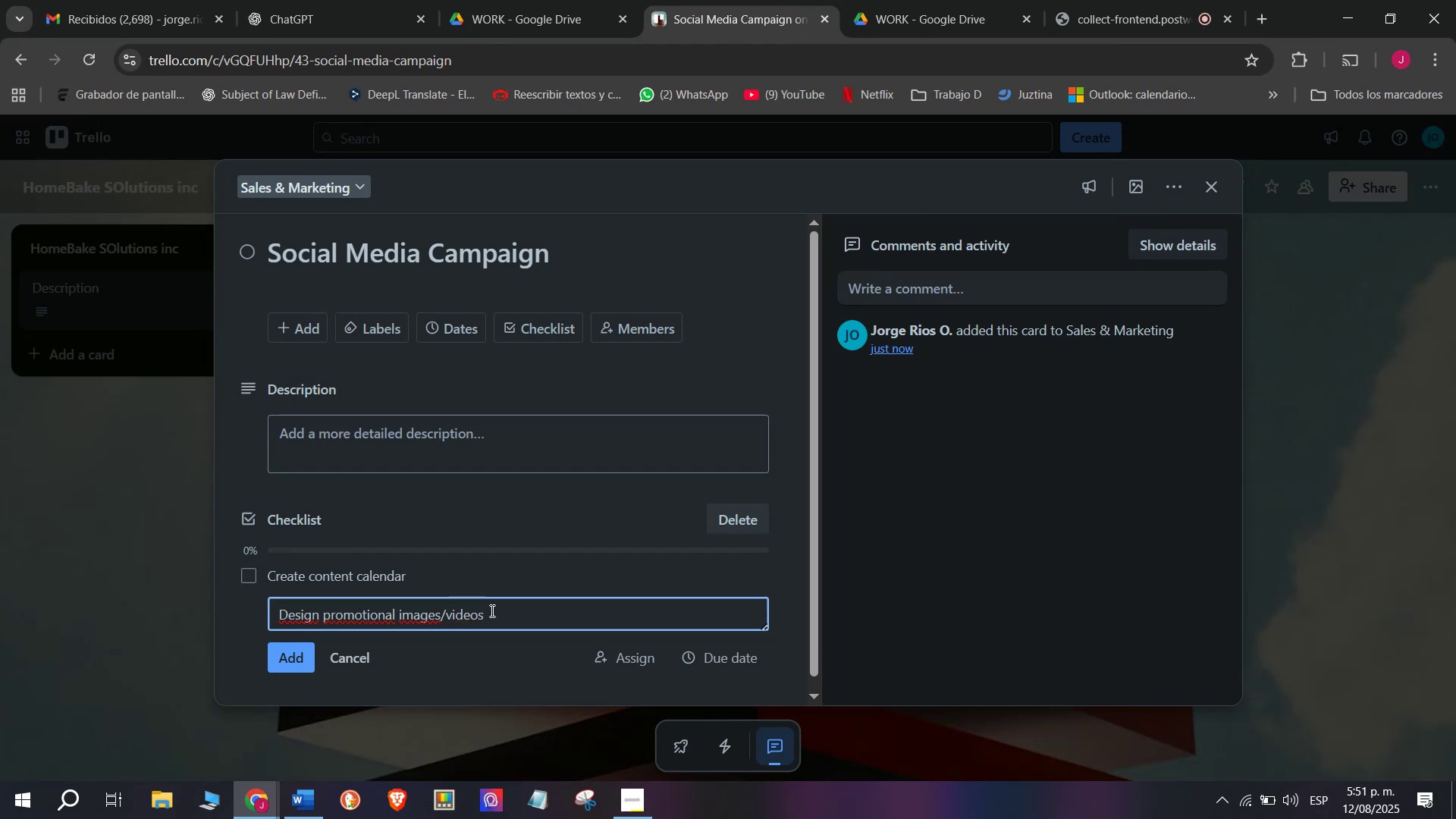 
key(Enter)
 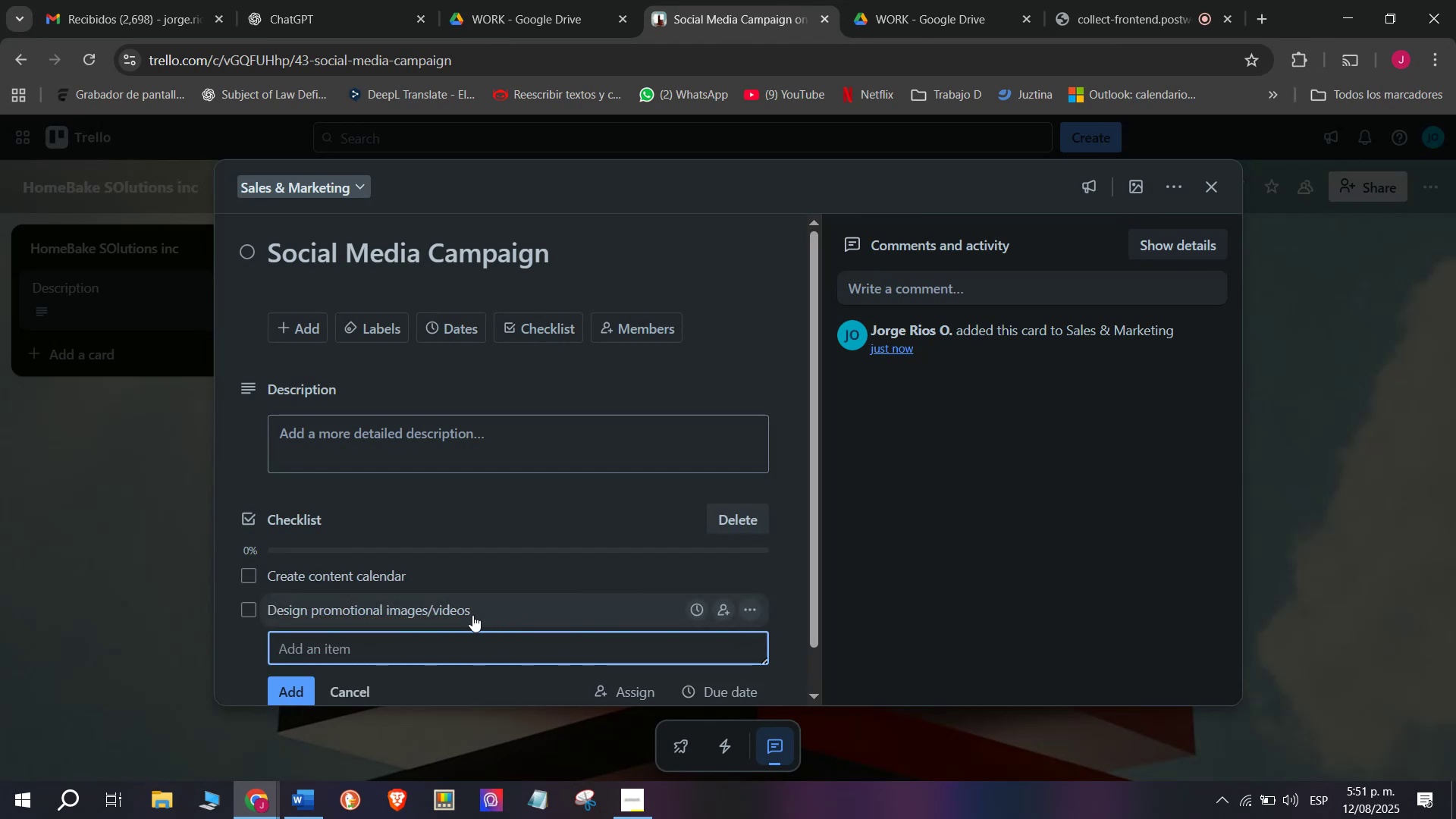 
scroll: coordinate [386, 600], scroll_direction: down, amount: 1.0
 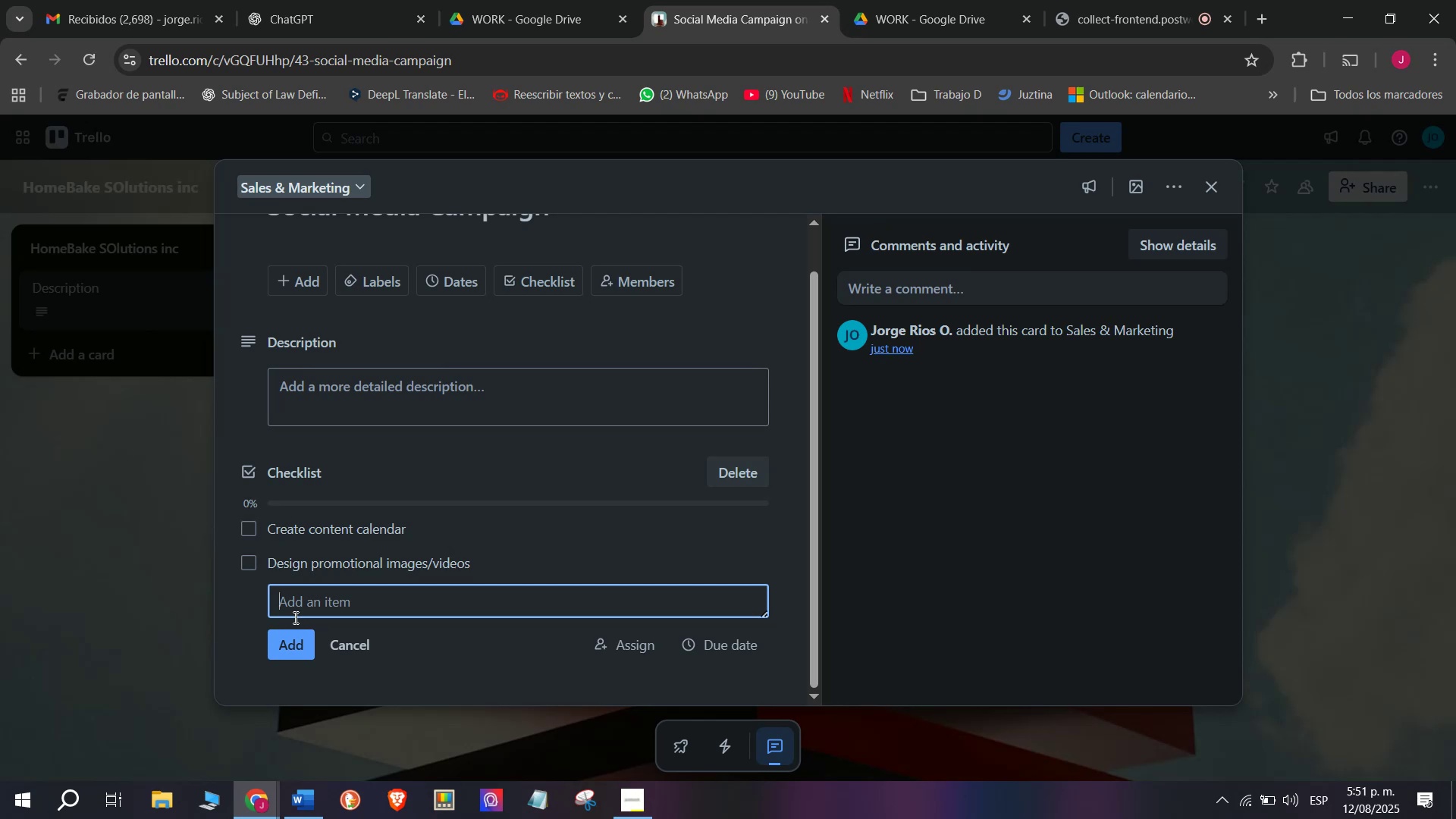 
wait(8.53)
 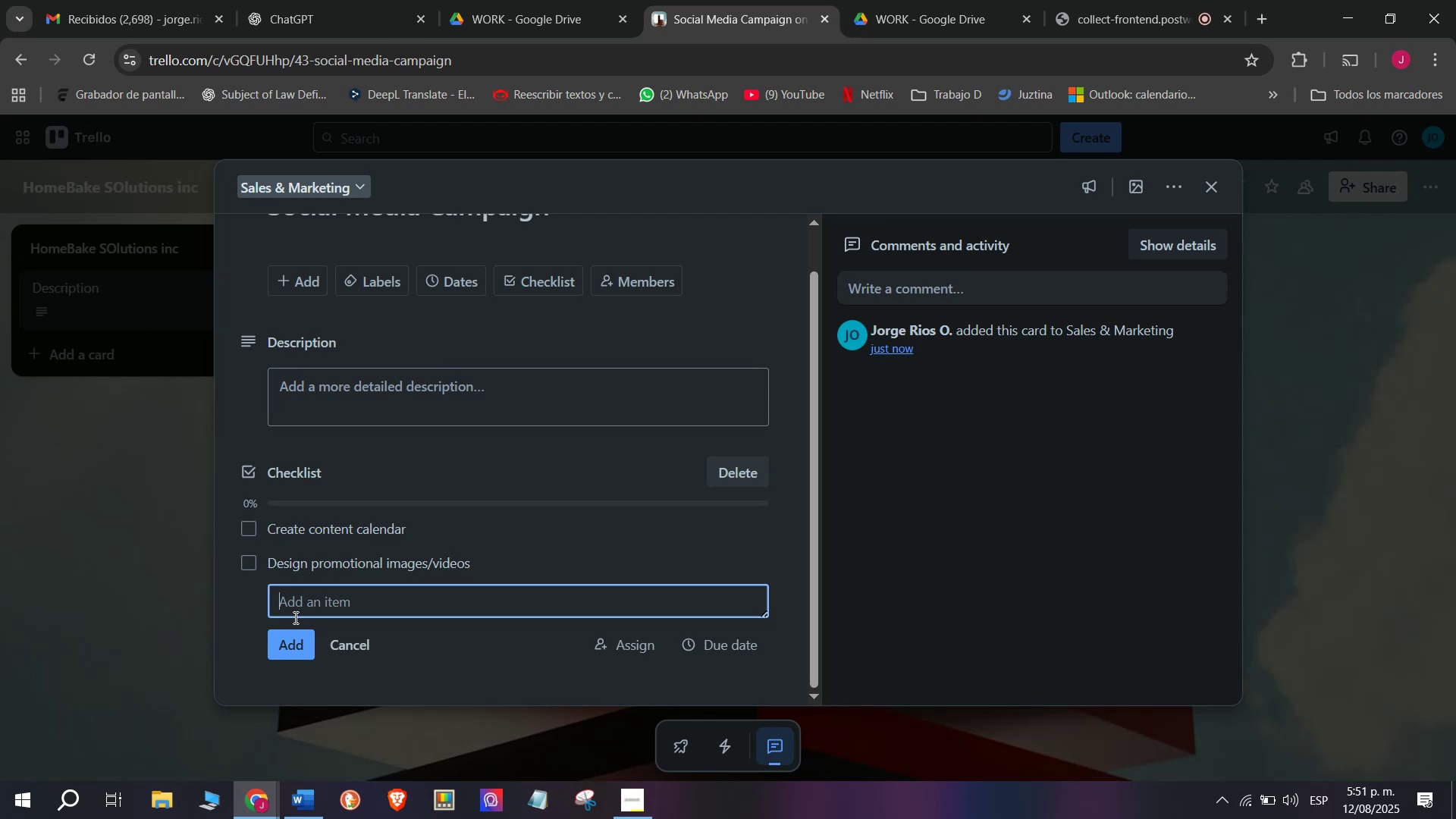 
type(Schedule post)
 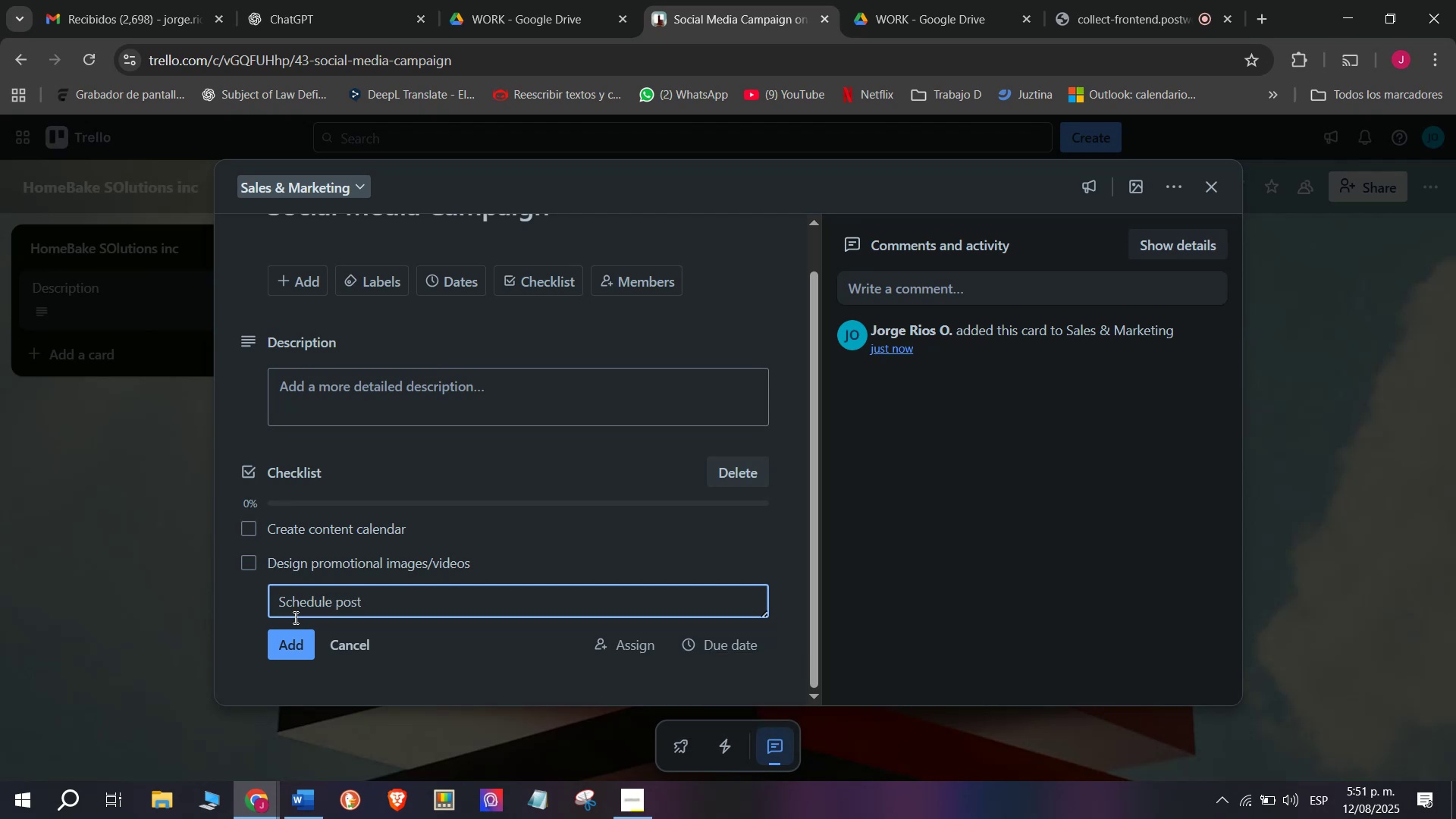 
type(s on facebook )
key(Backspace)
type(, io)
key(Backspace)
type(nstagram, tiktok)
 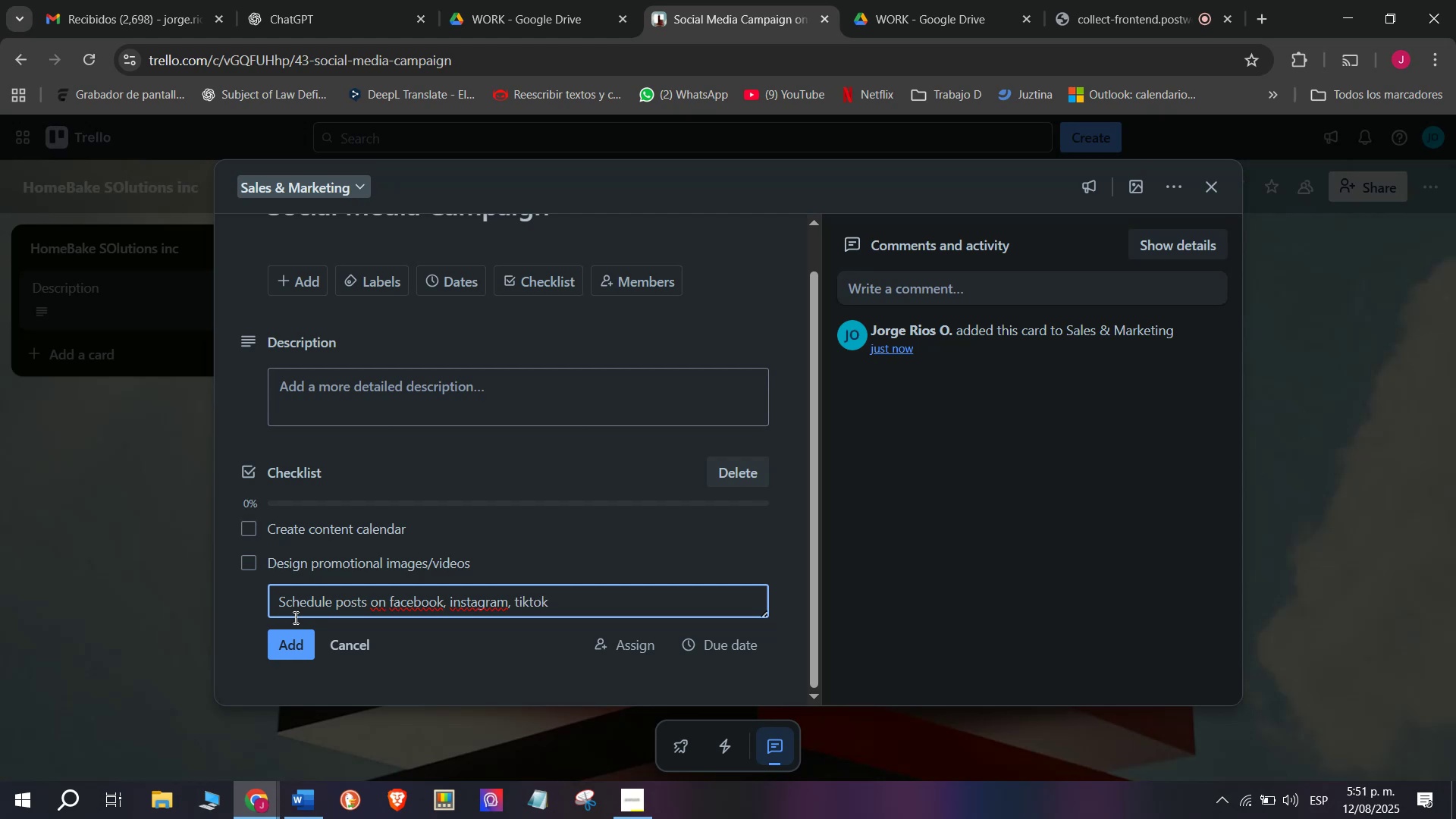 
key(Enter)
 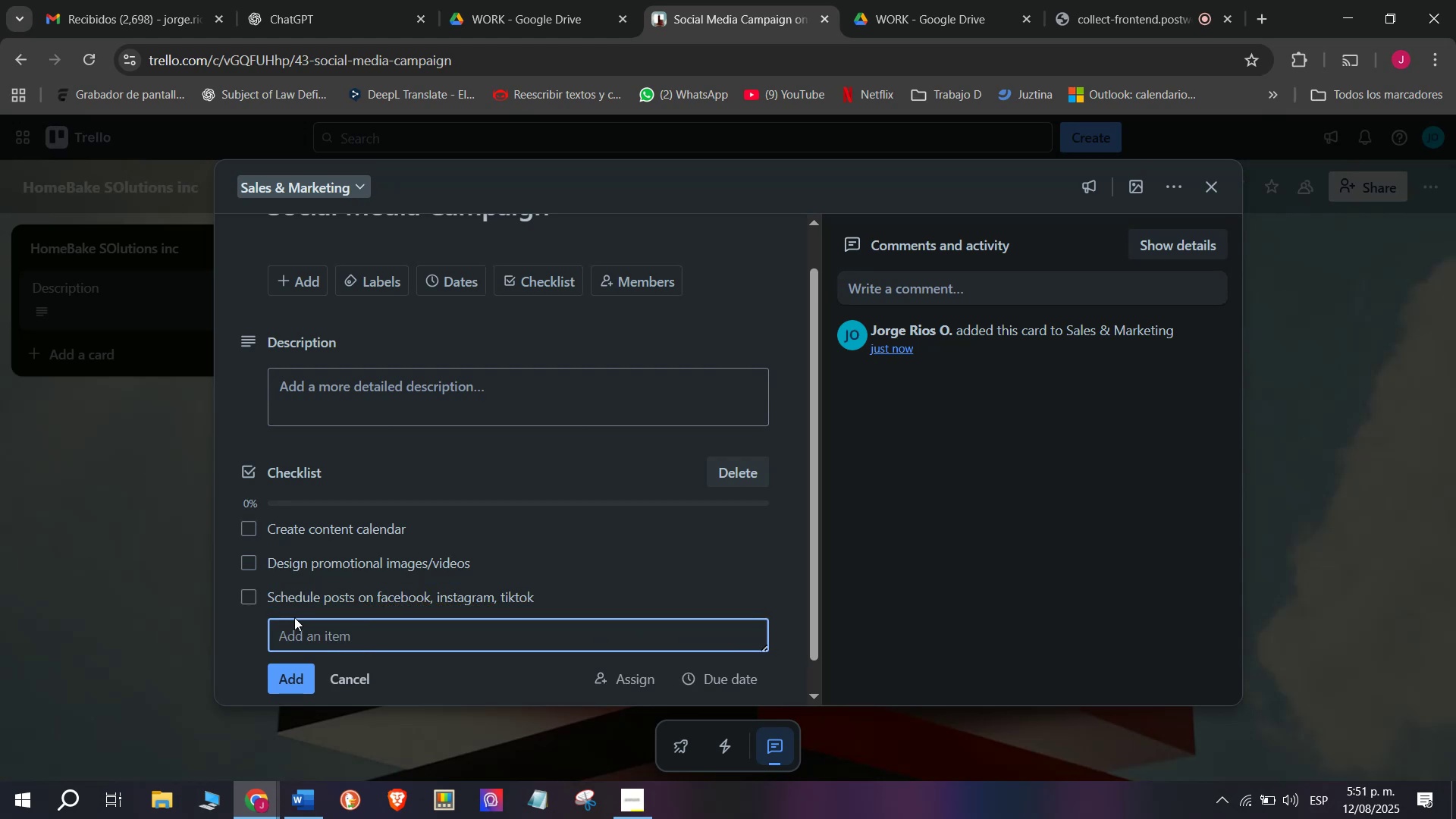 
type(Enga)
 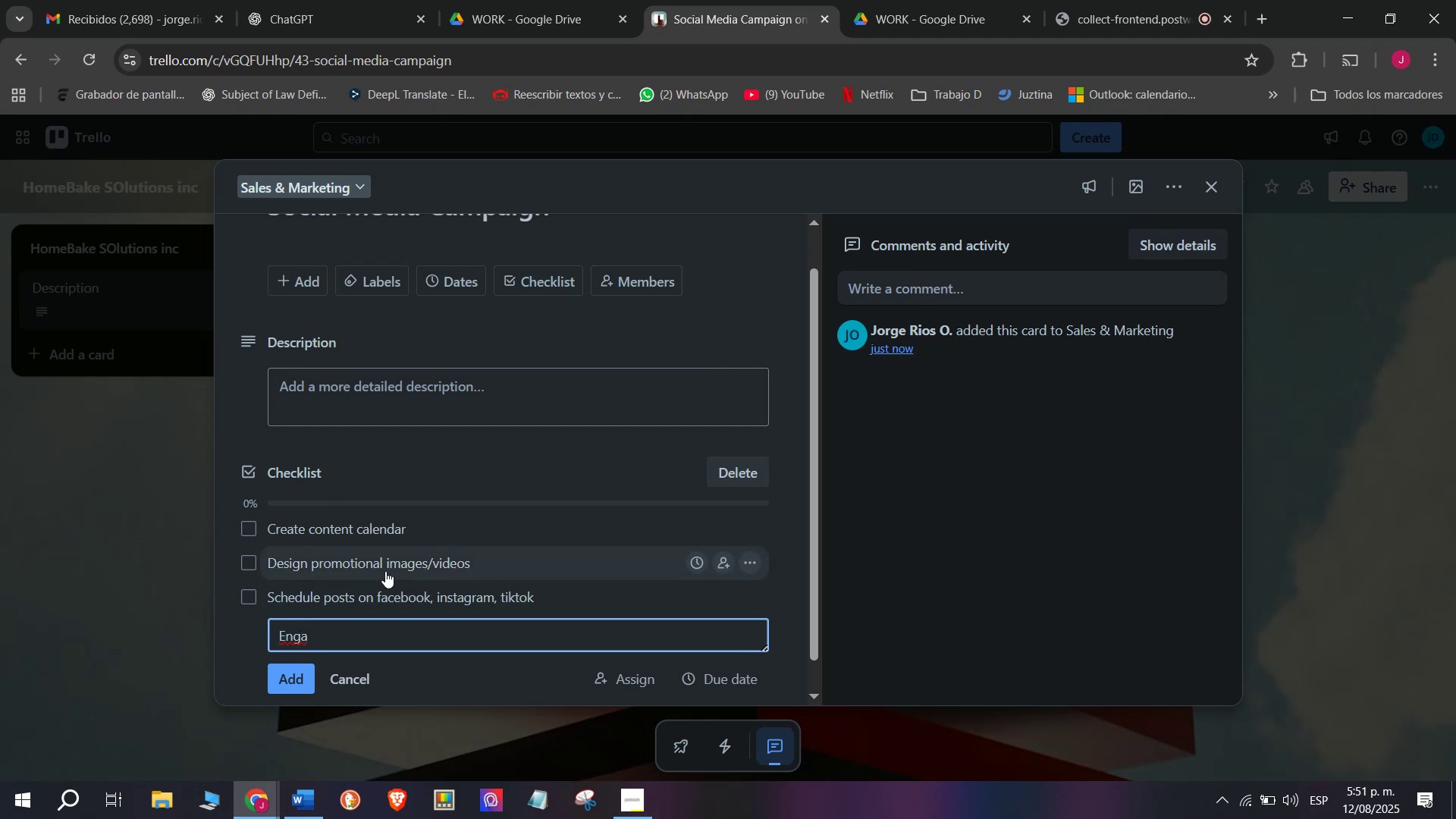 
type(ge with comments)
 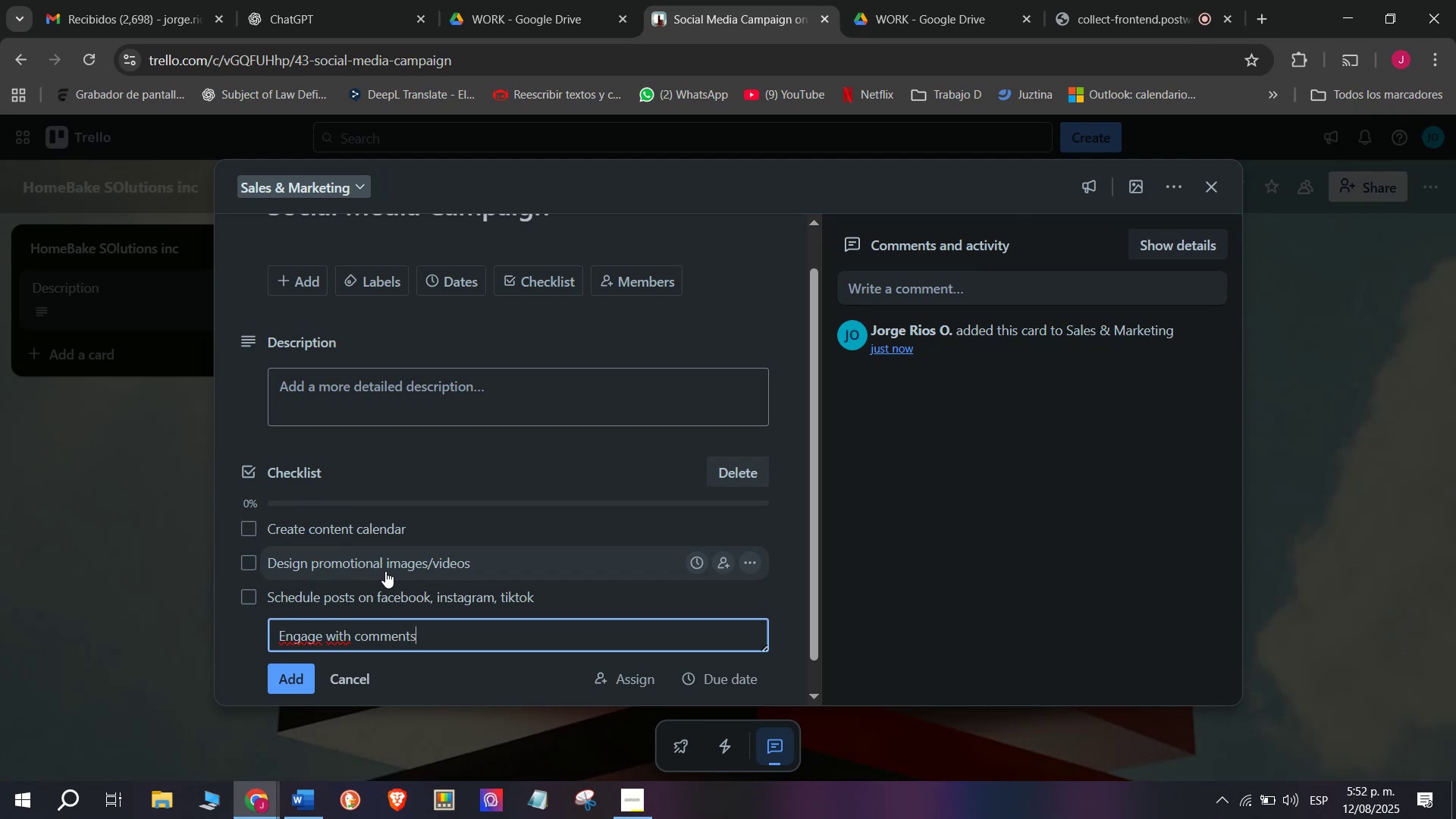 
key(Enter)
 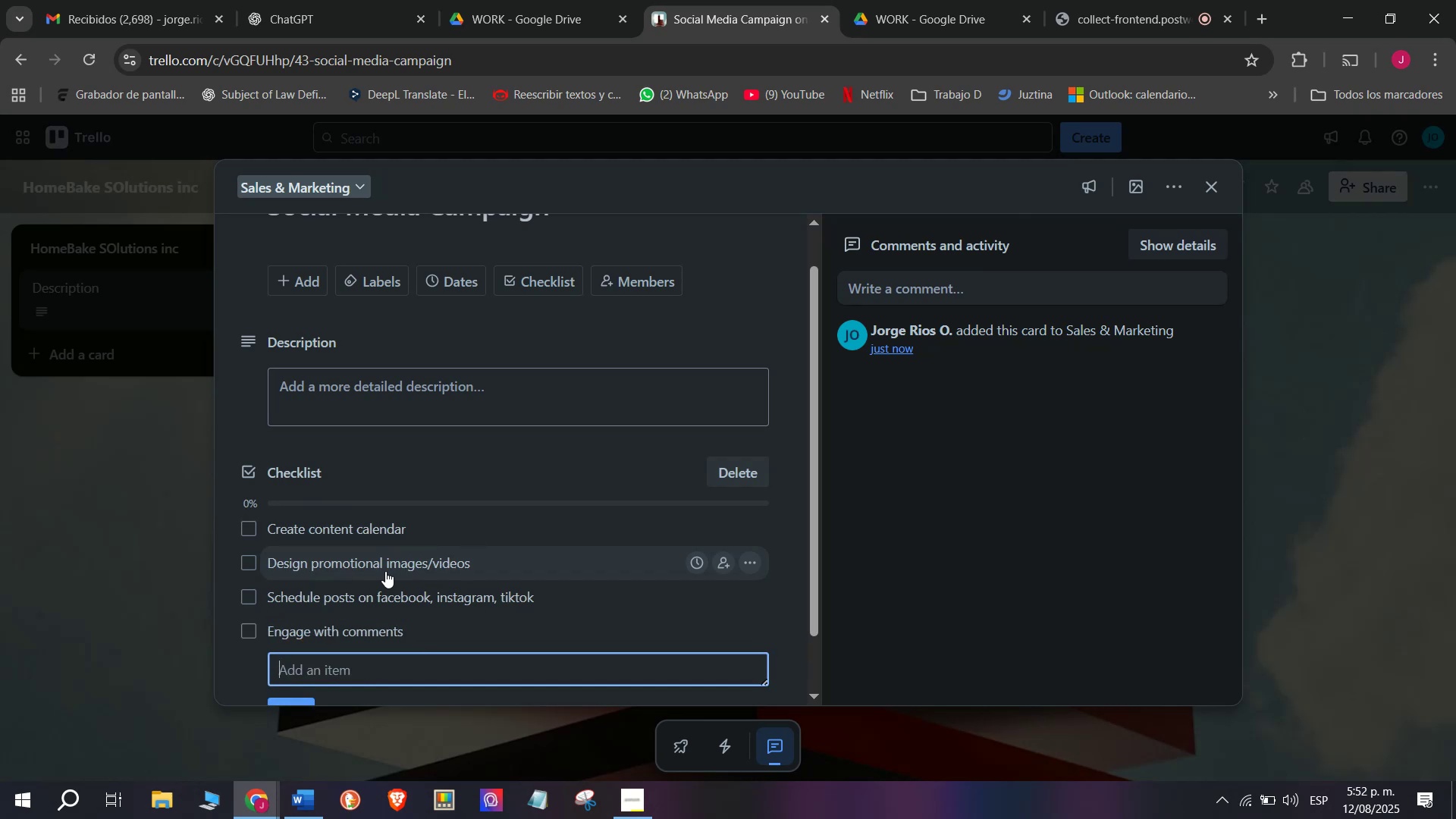 
wait(9.09)
 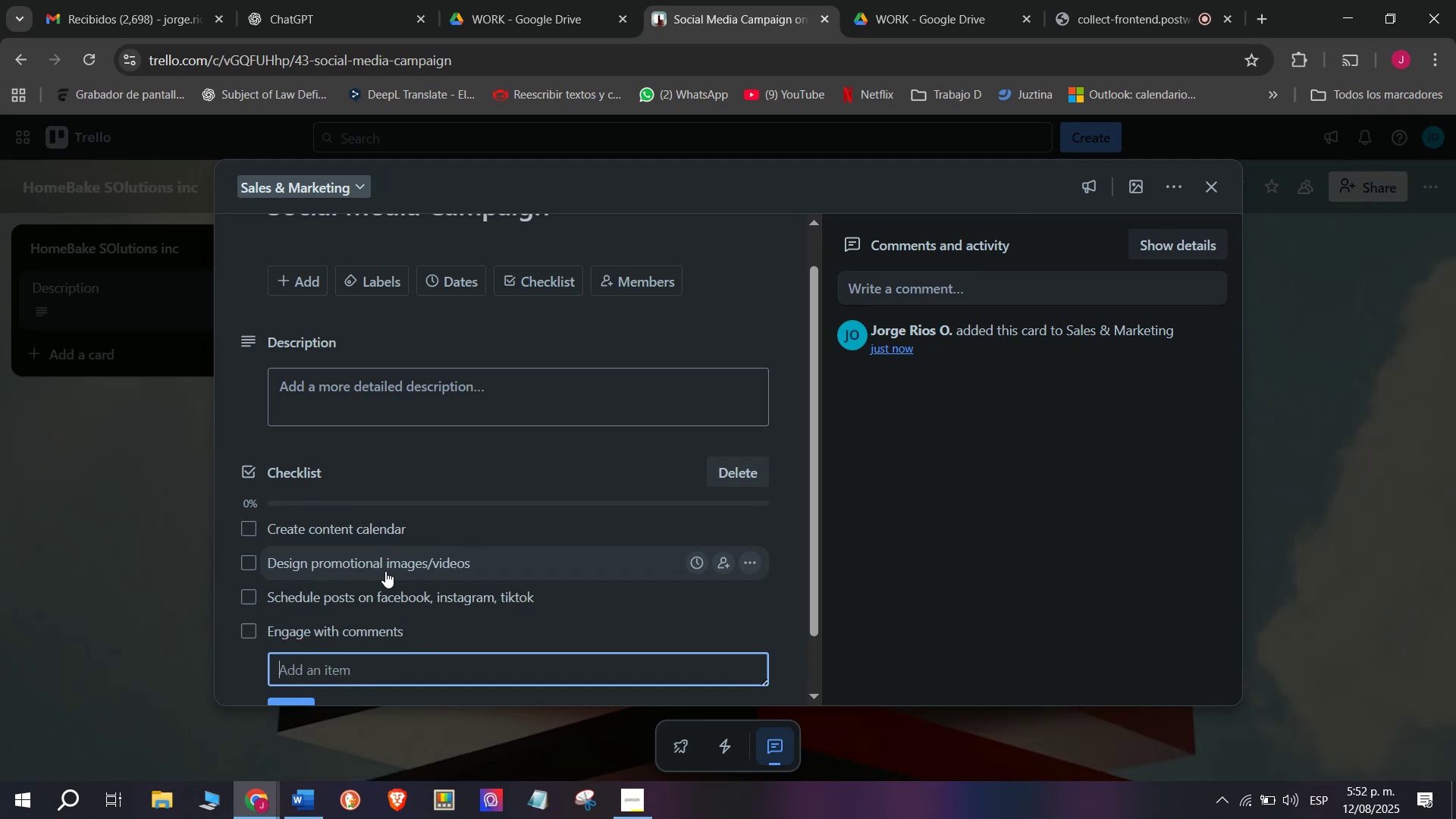 
left_click([520, 642])
 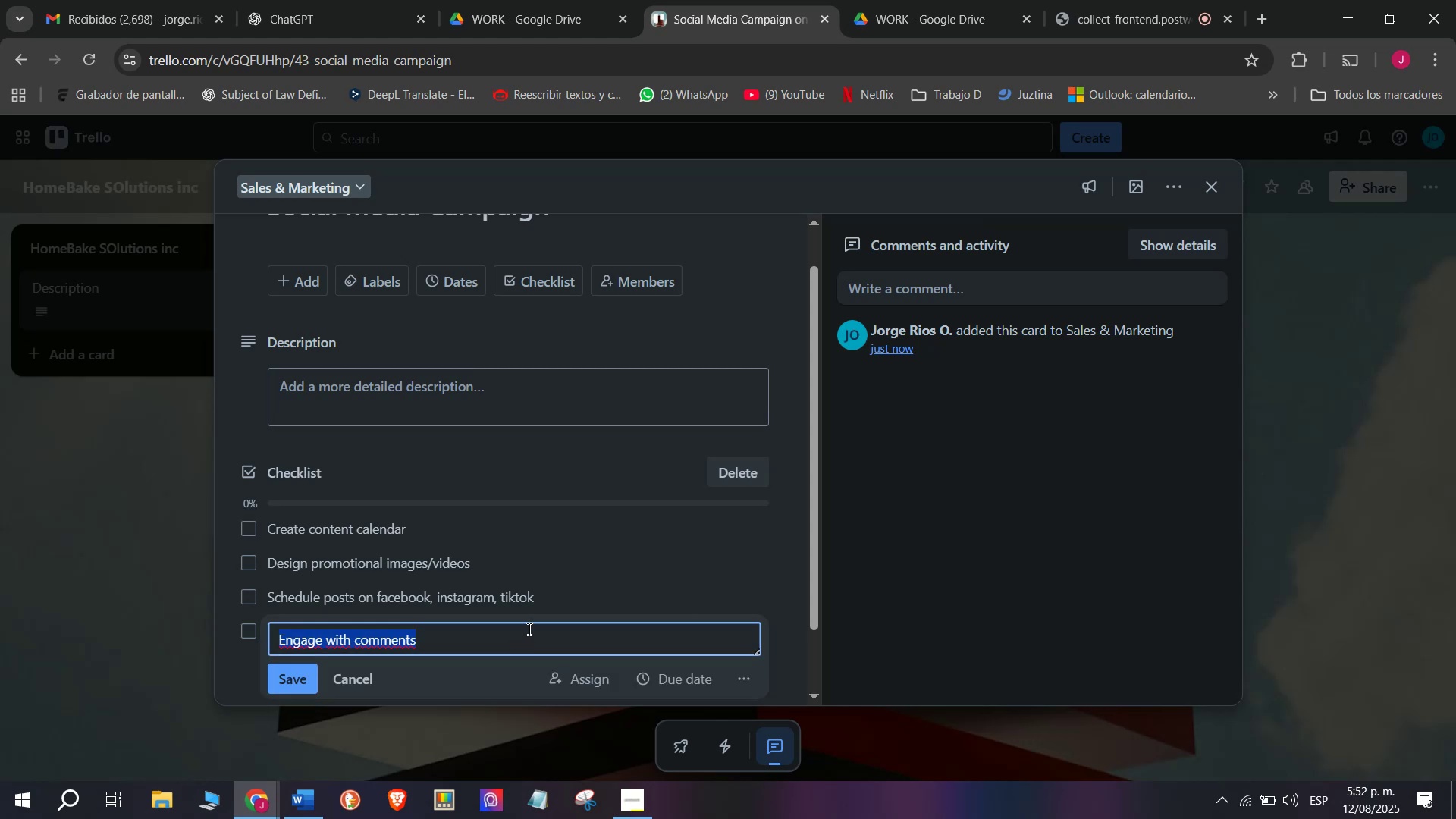 
left_click([527, 629])
 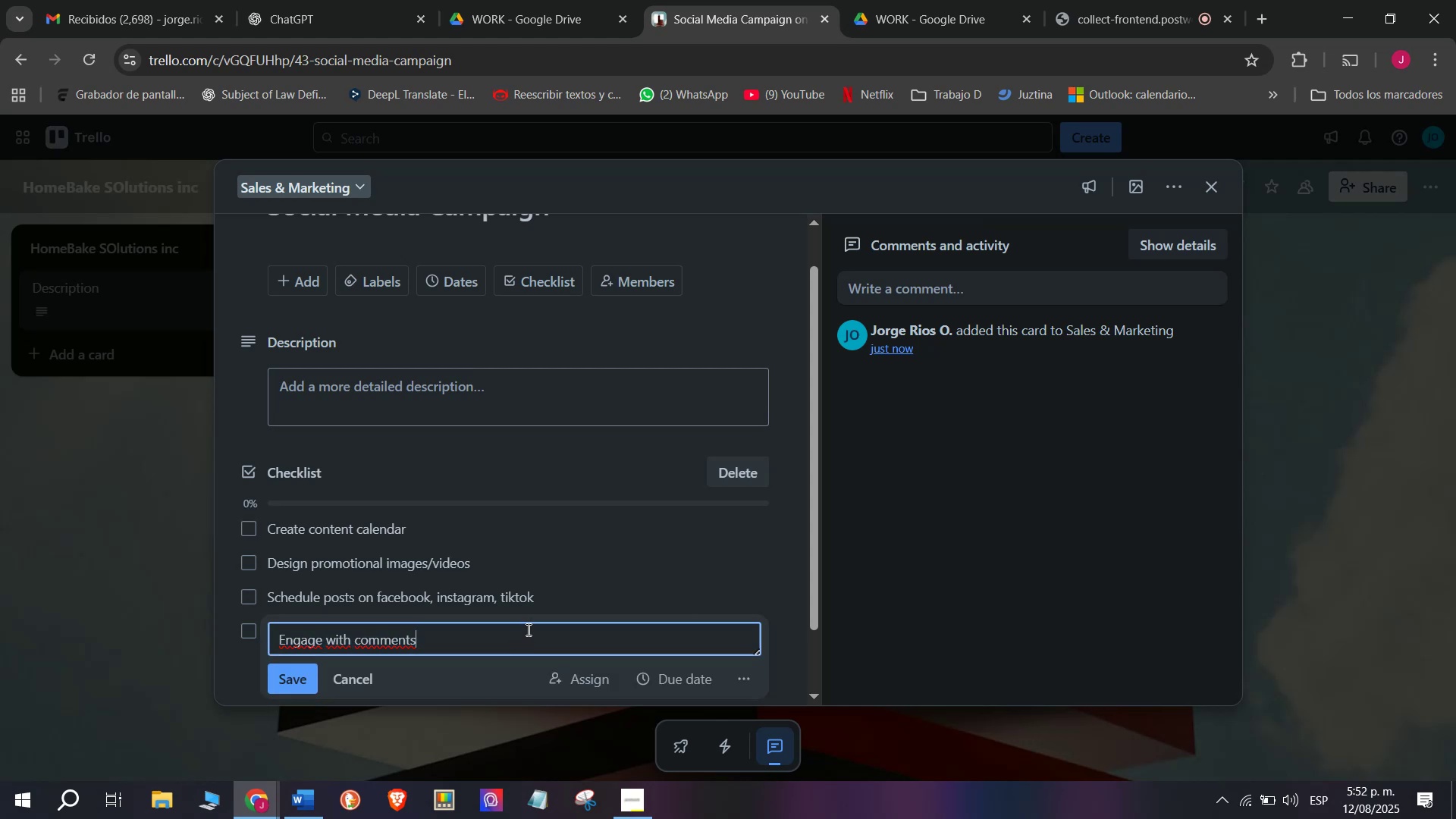 
type( and men)
key(Backspace)
type(sa)
key(Backspace)
type(sages)
 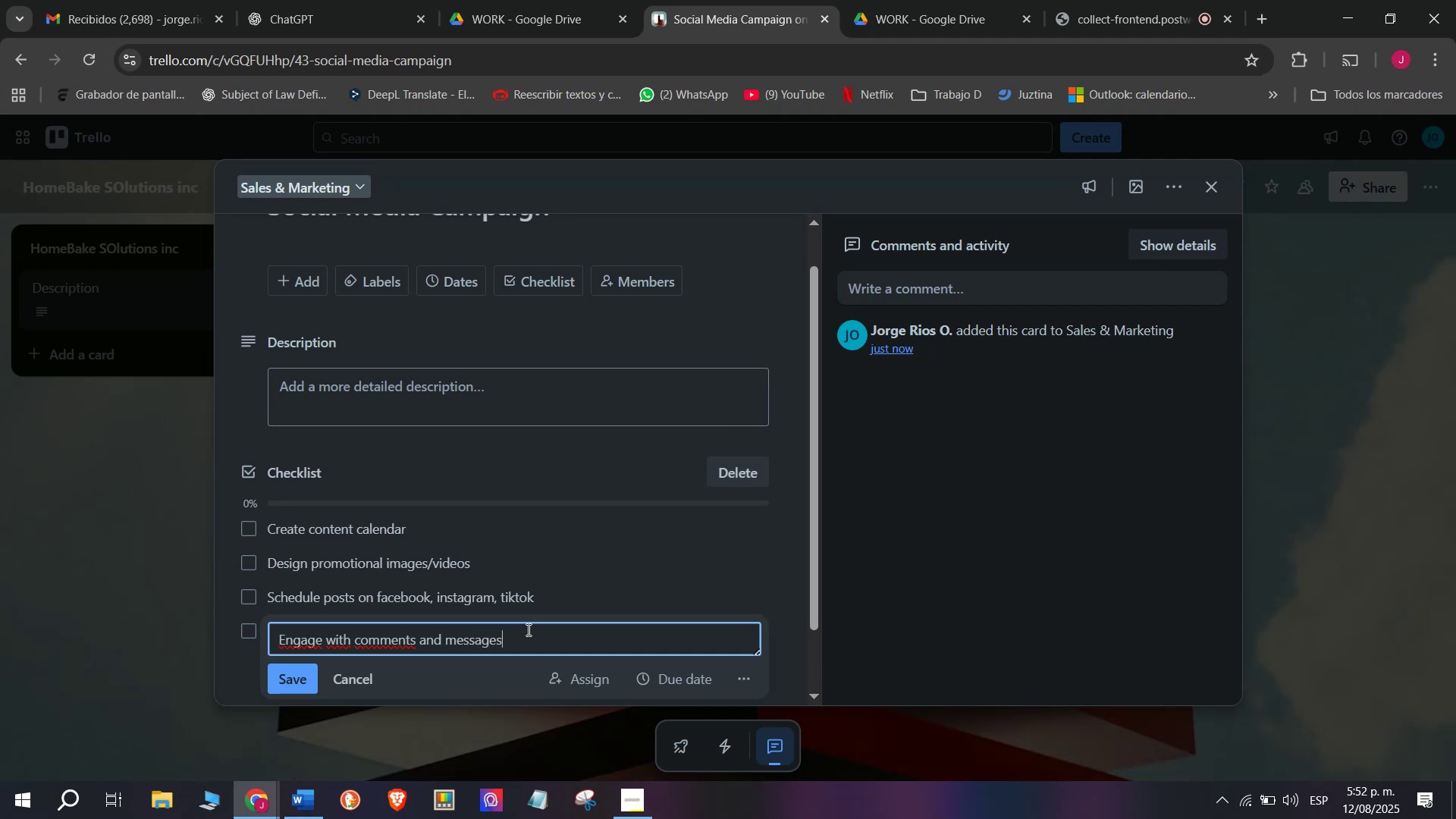 
key(Enter)
 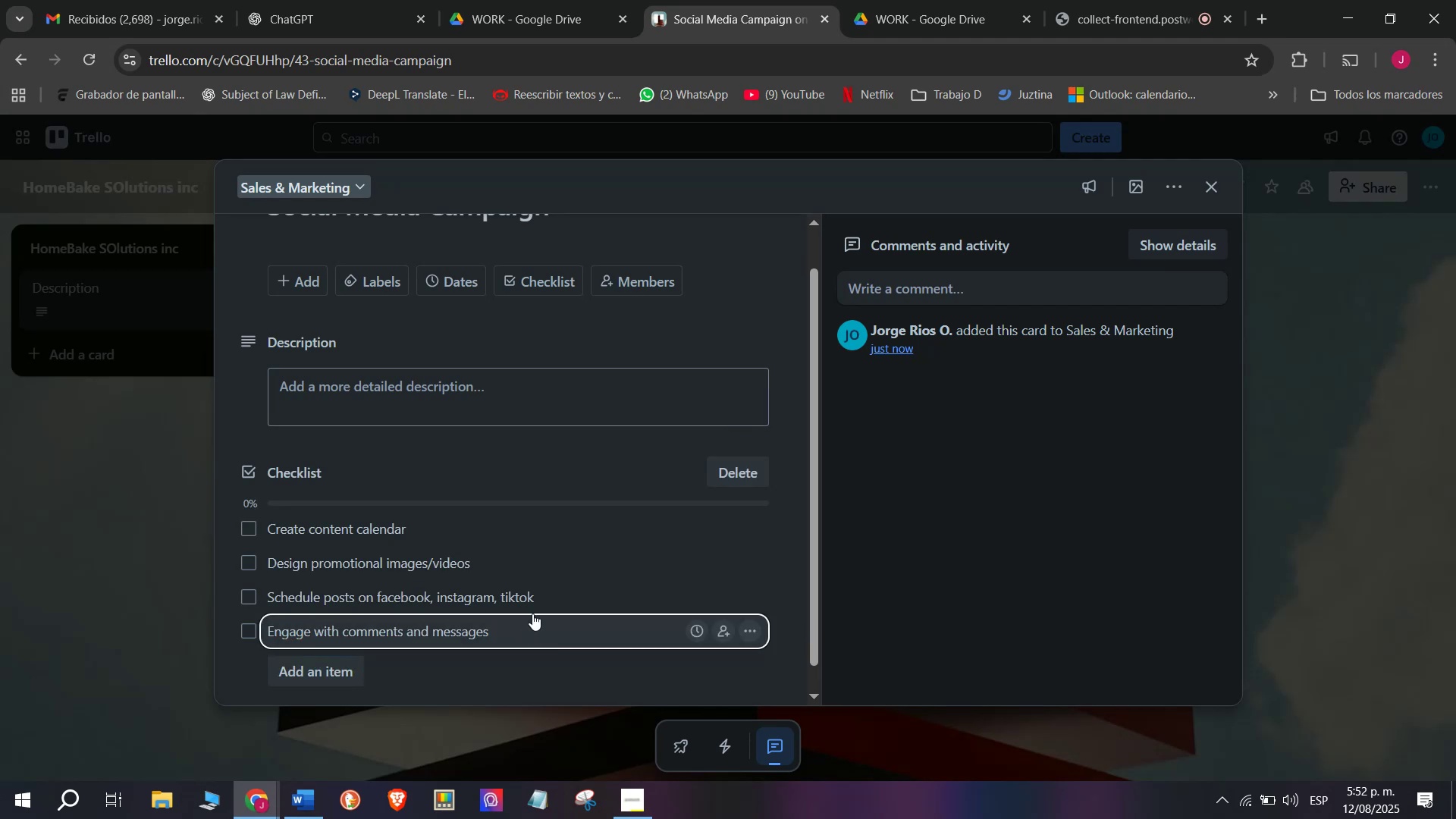 
scroll: coordinate [392, 629], scroll_direction: down, amount: 2.0
 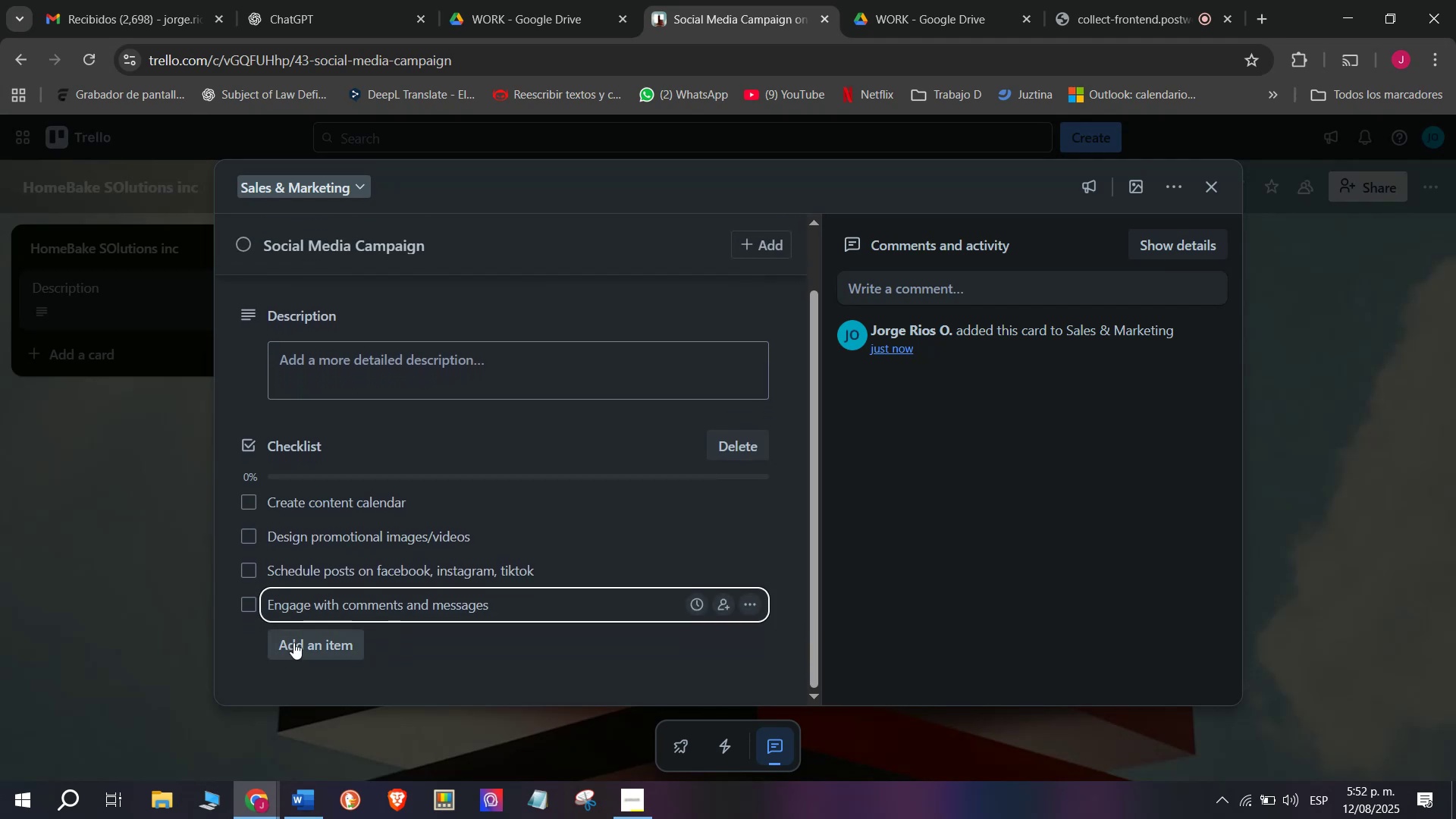 
left_click([309, 642])
 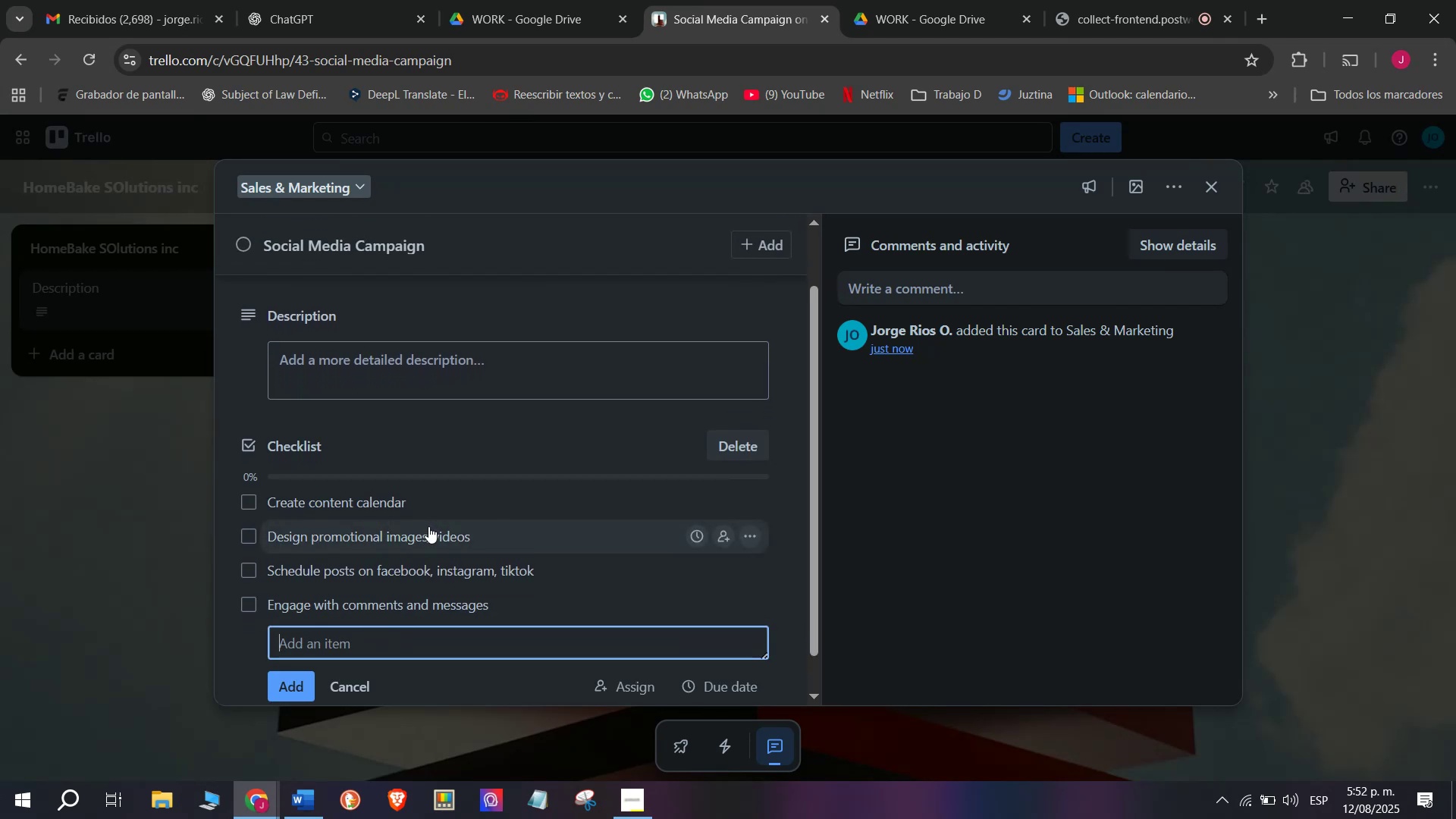 
wait(6.19)
 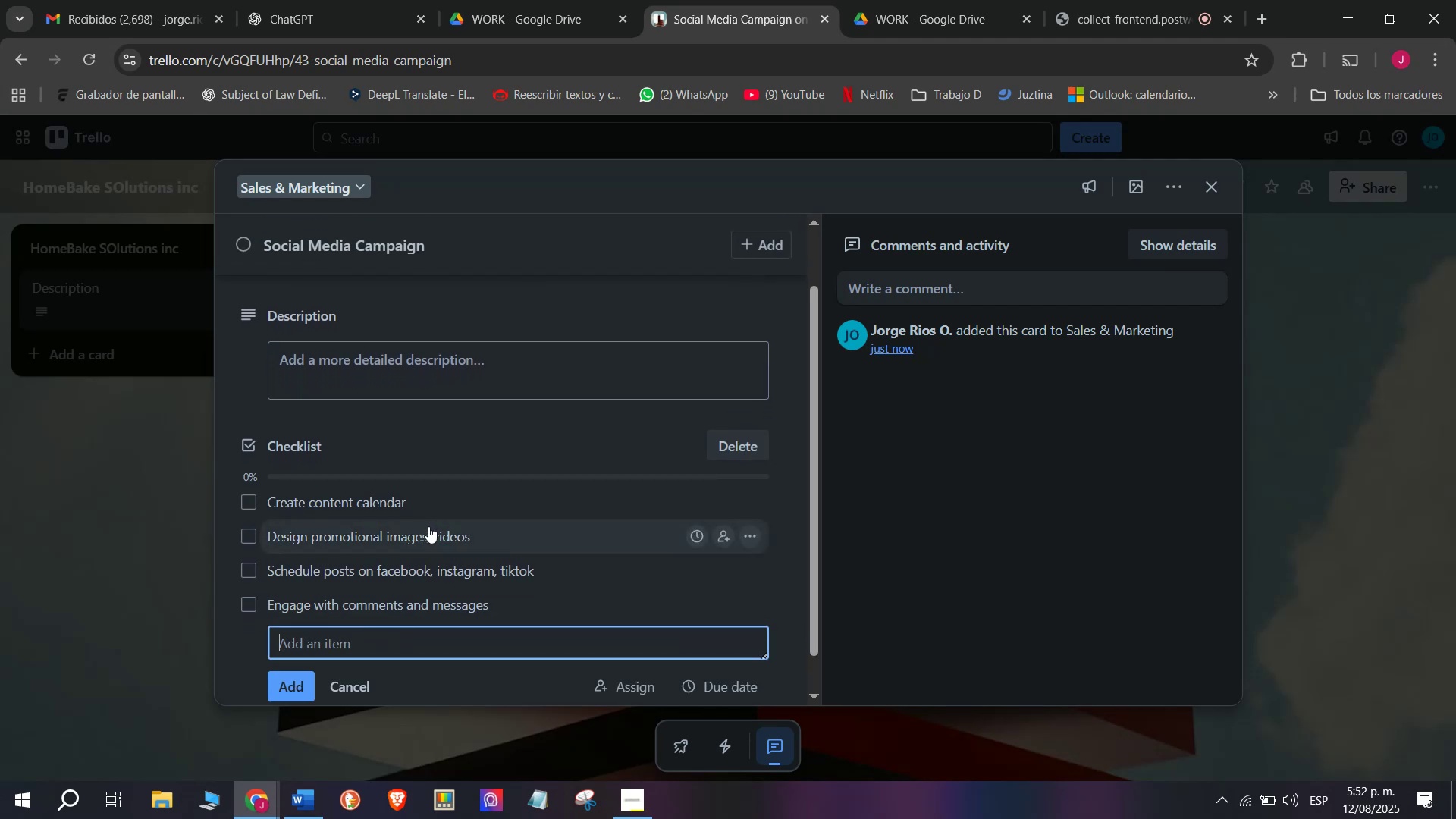 
type(Launch give)
 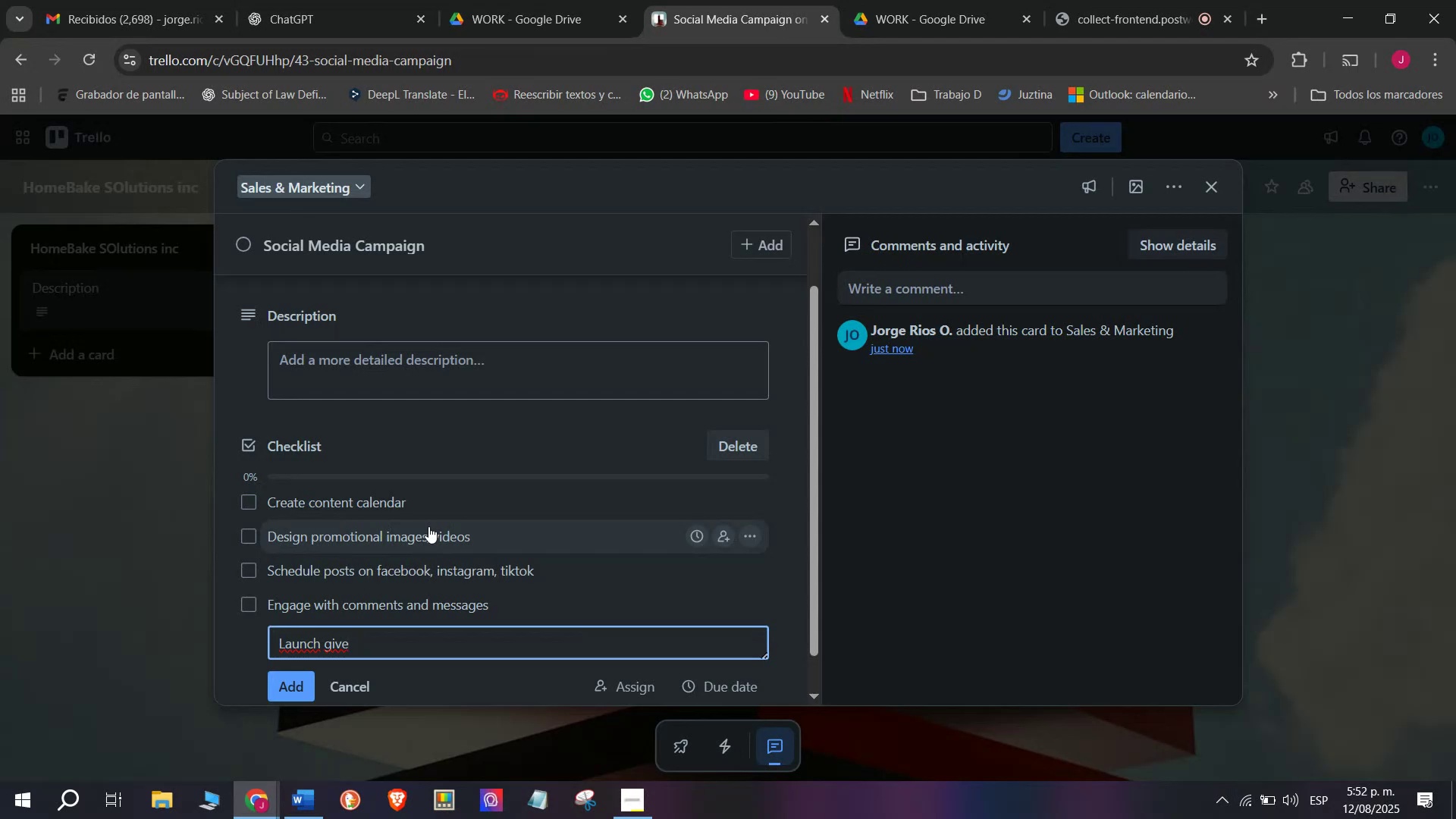 
type(awe)
key(Backspace)
type(wa)
key(Backspace)
key(Backspace)
type(ay)
 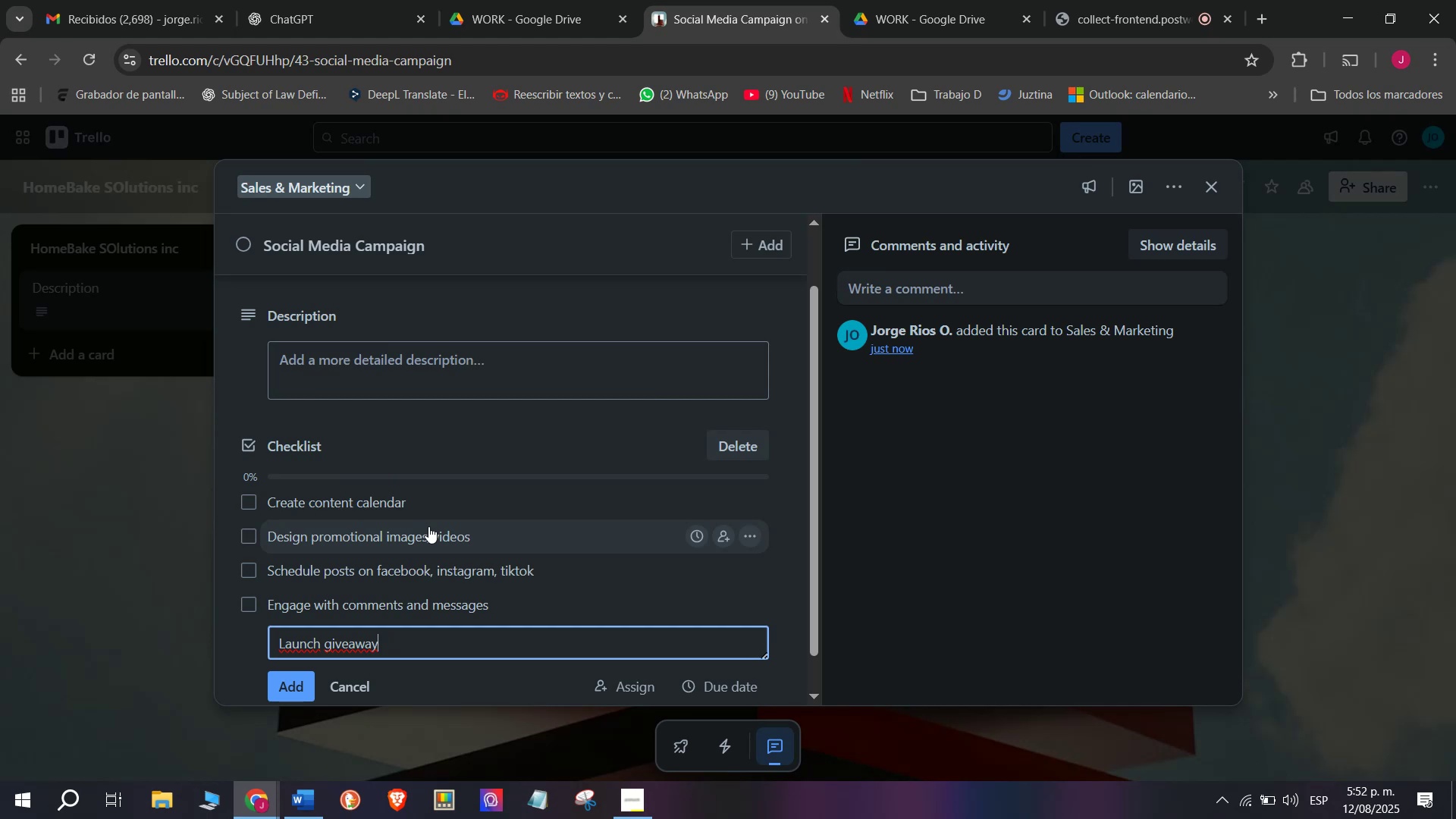 
wait(18.02)
 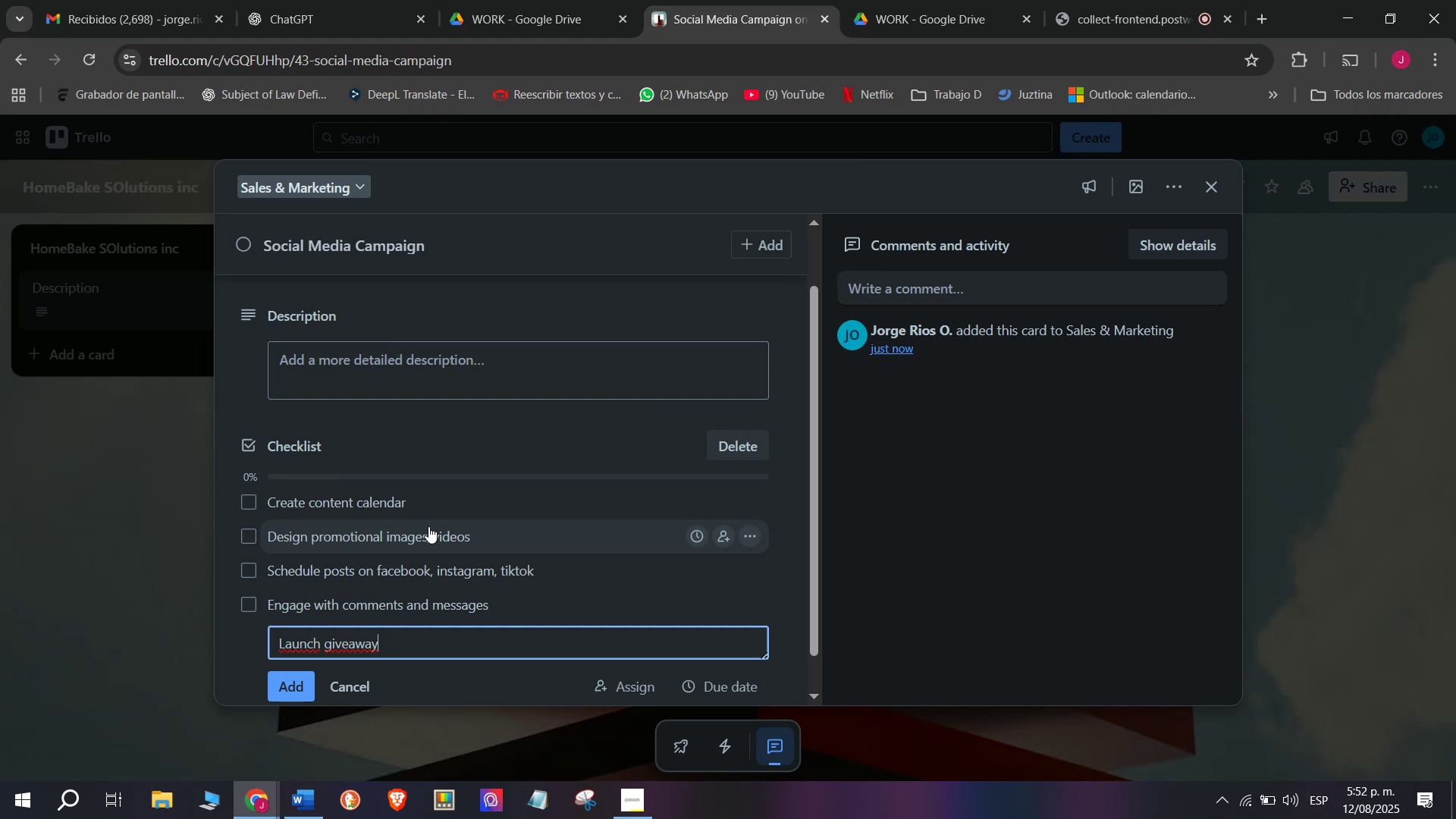 
key(Space)
 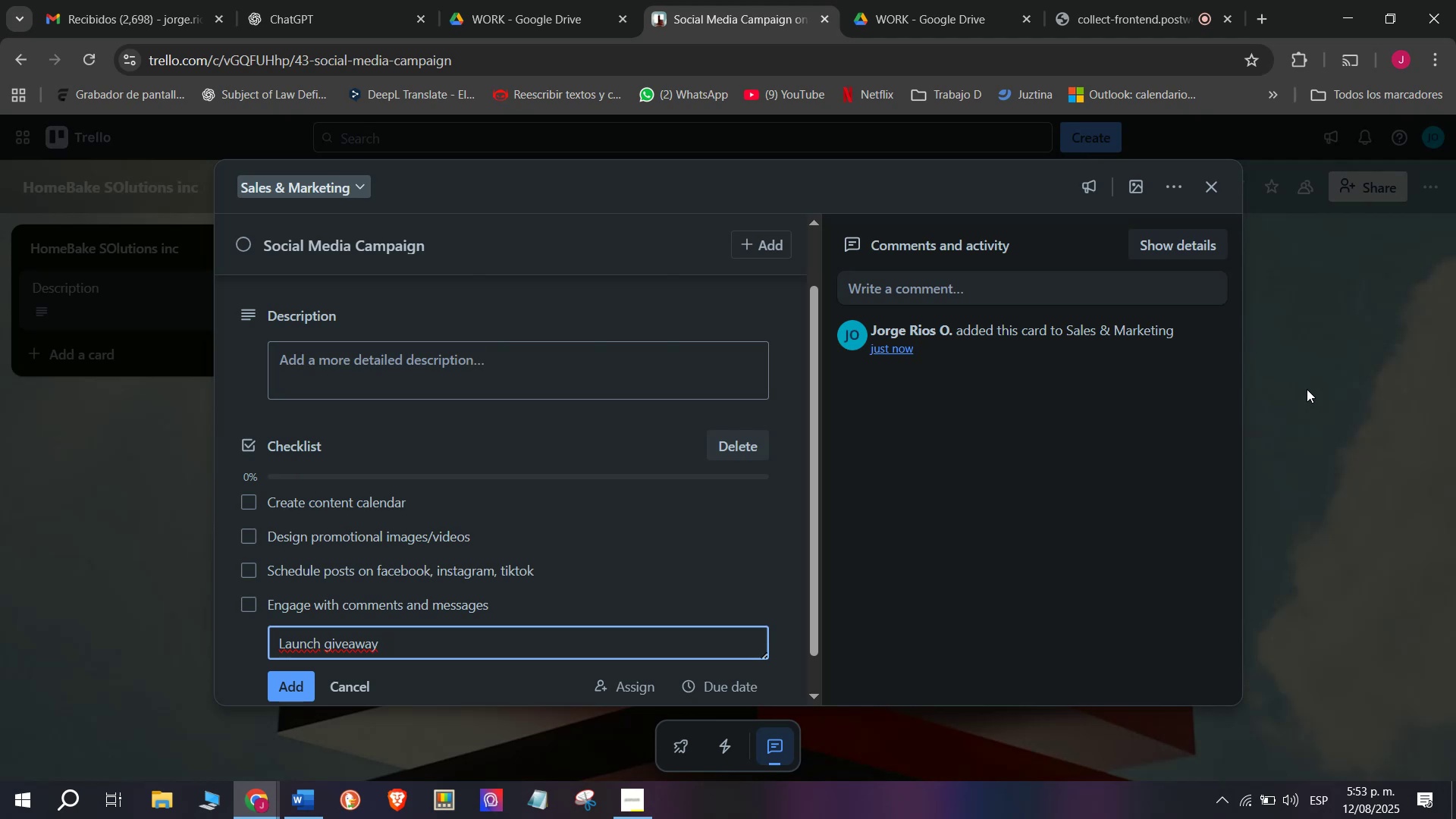 
wait(16.26)
 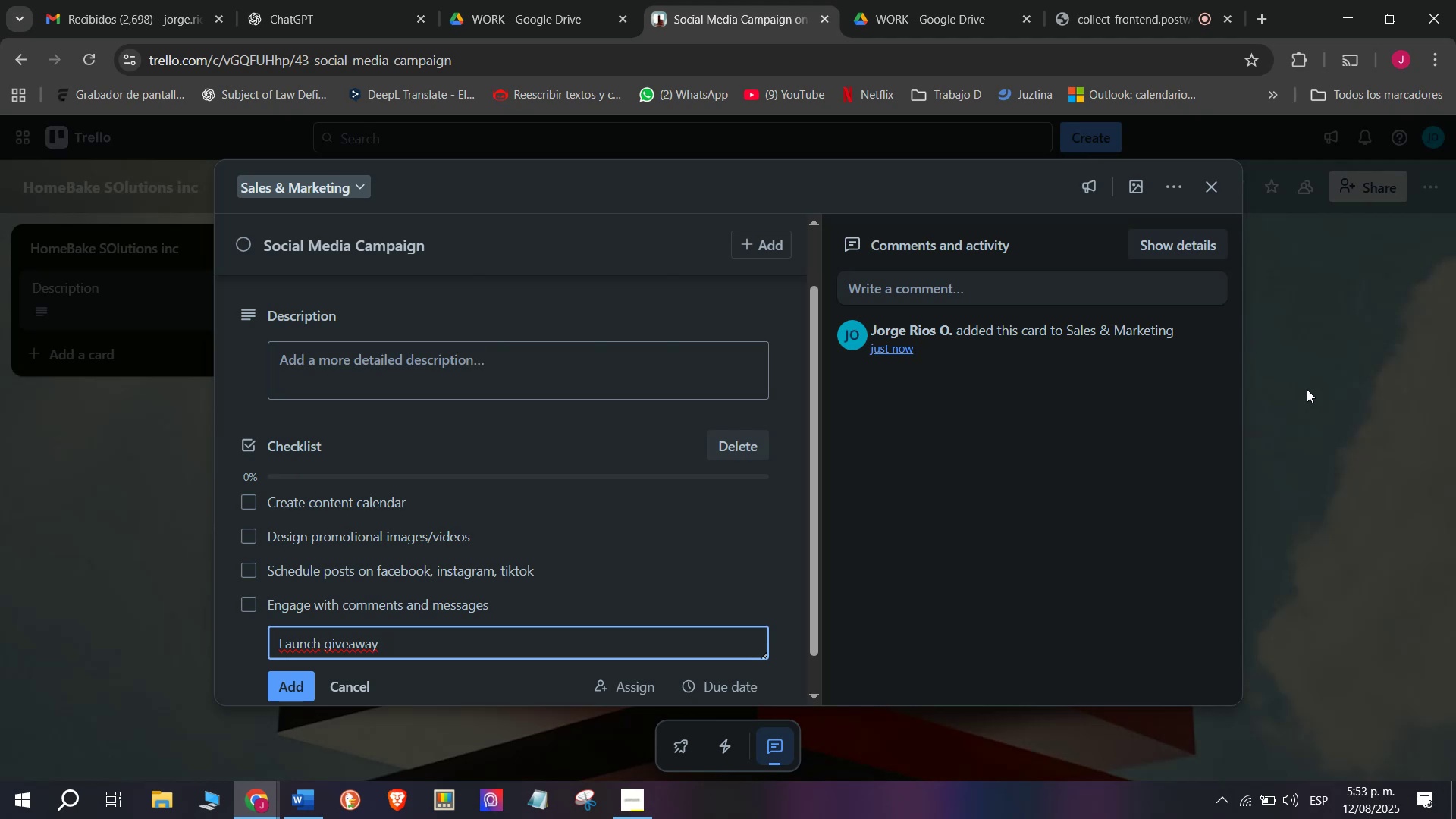 
type(contest)
 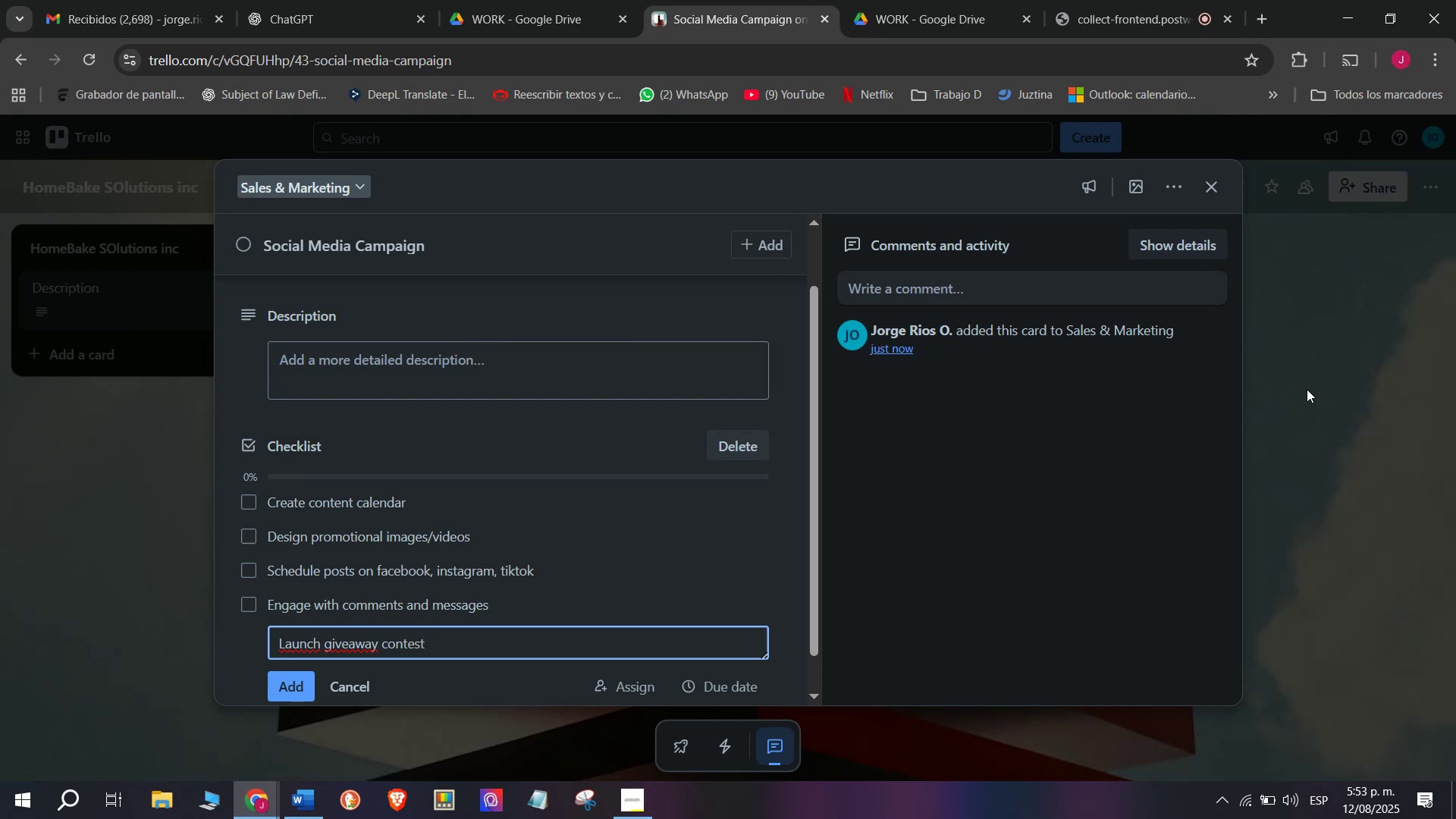 
key(Enter)
 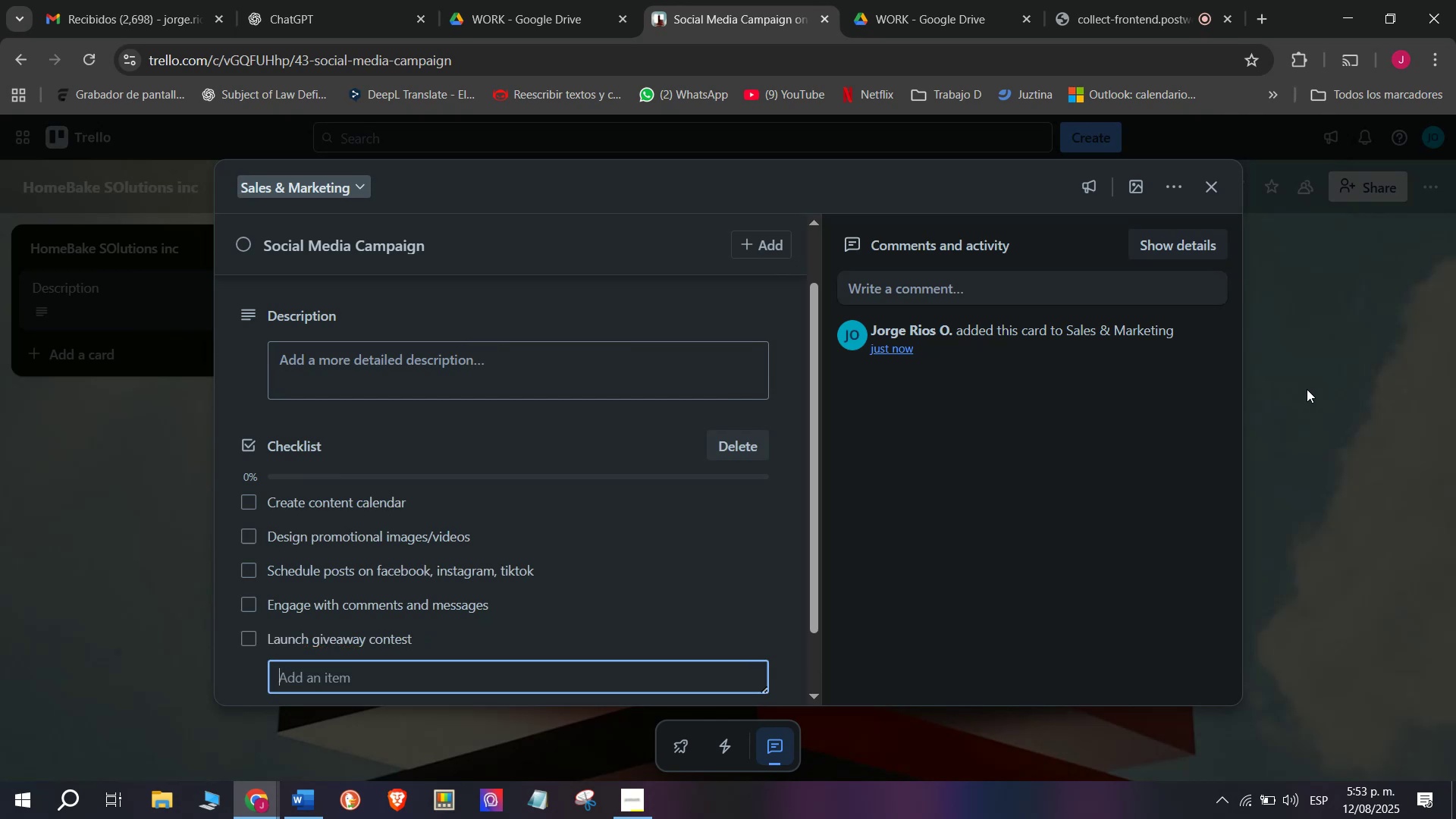 
type(Measure campaign performance)
 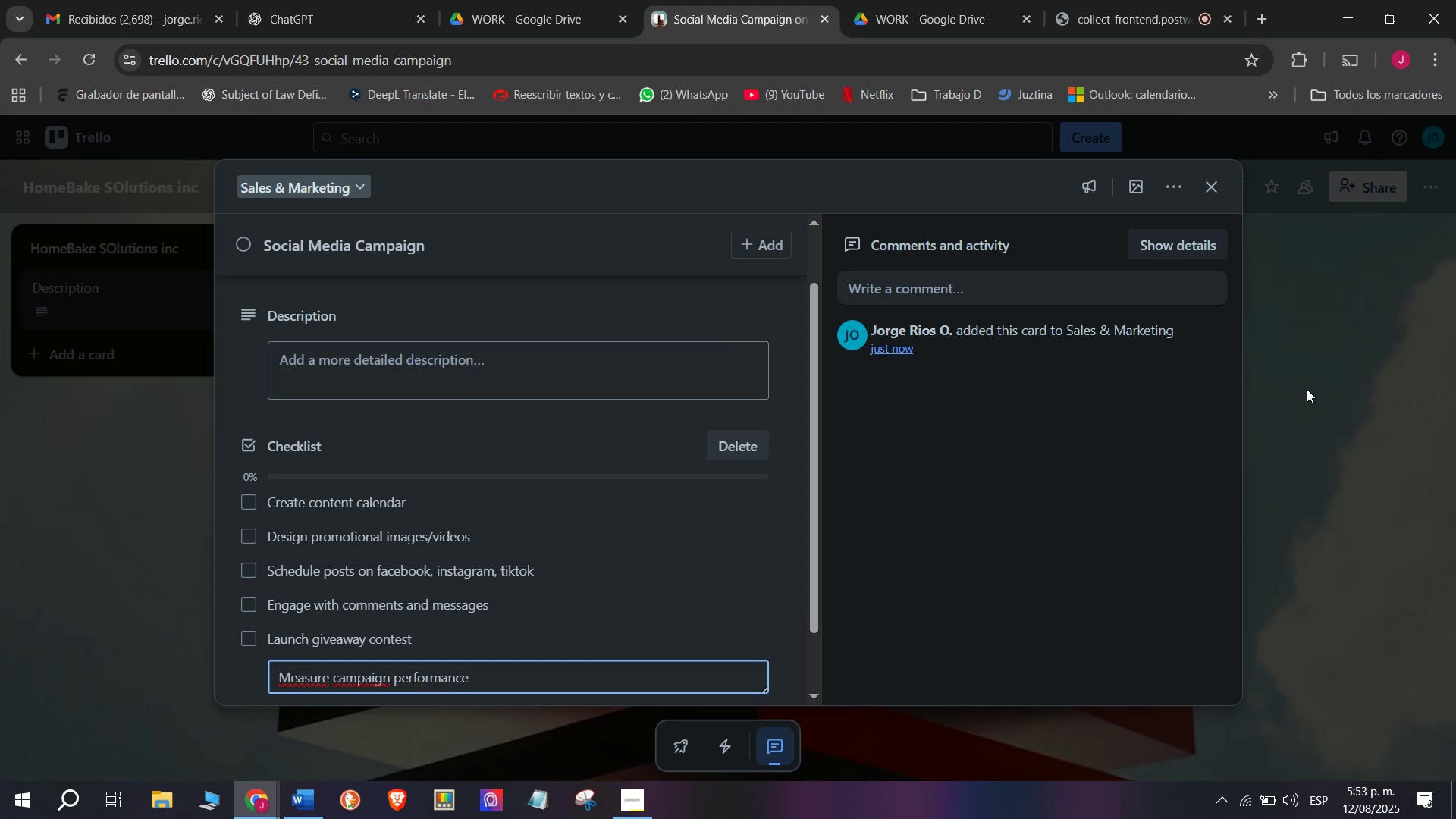 
key(Enter)
 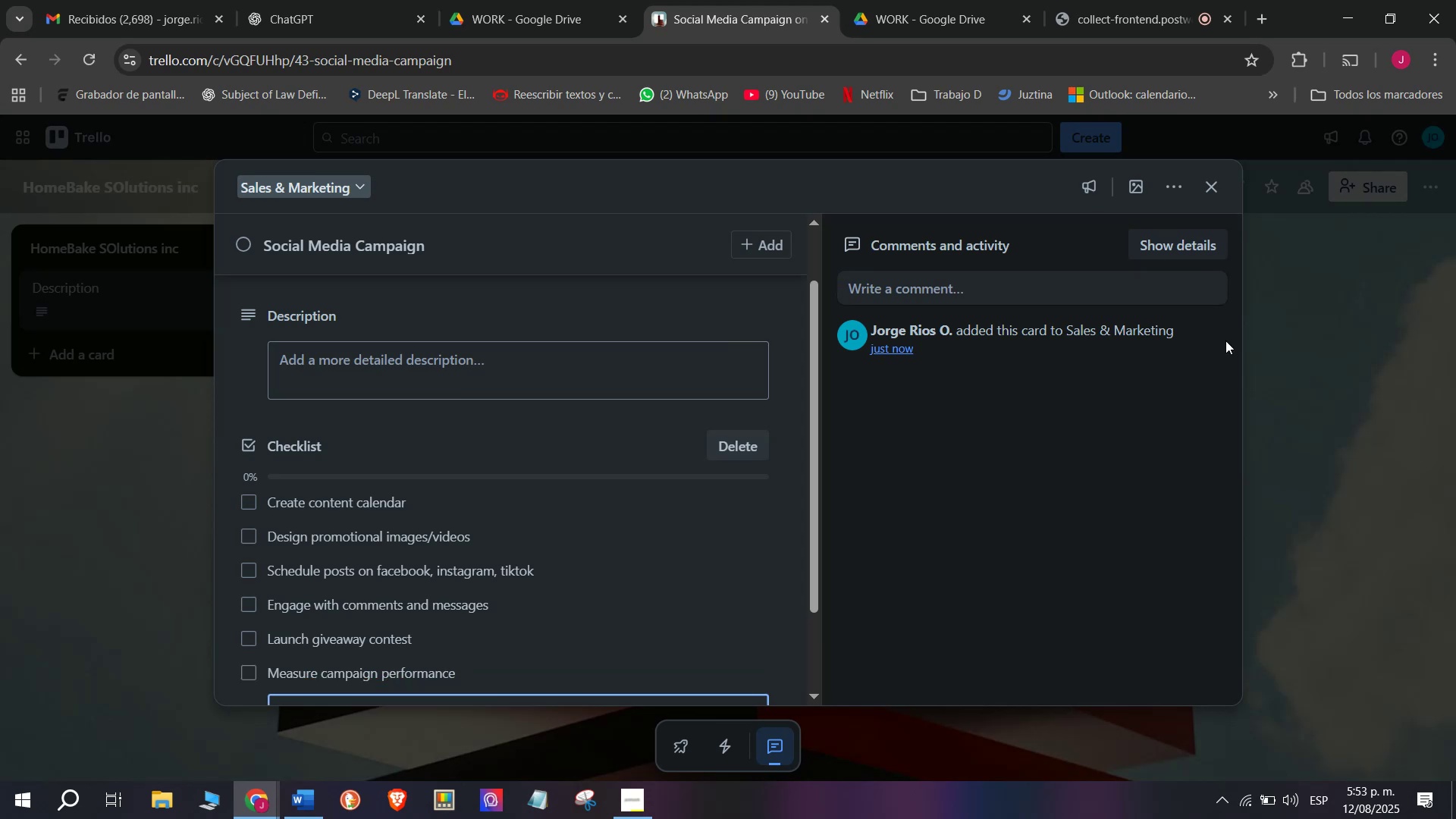 
scroll: coordinate [542, 502], scroll_direction: down, amount: 3.0
 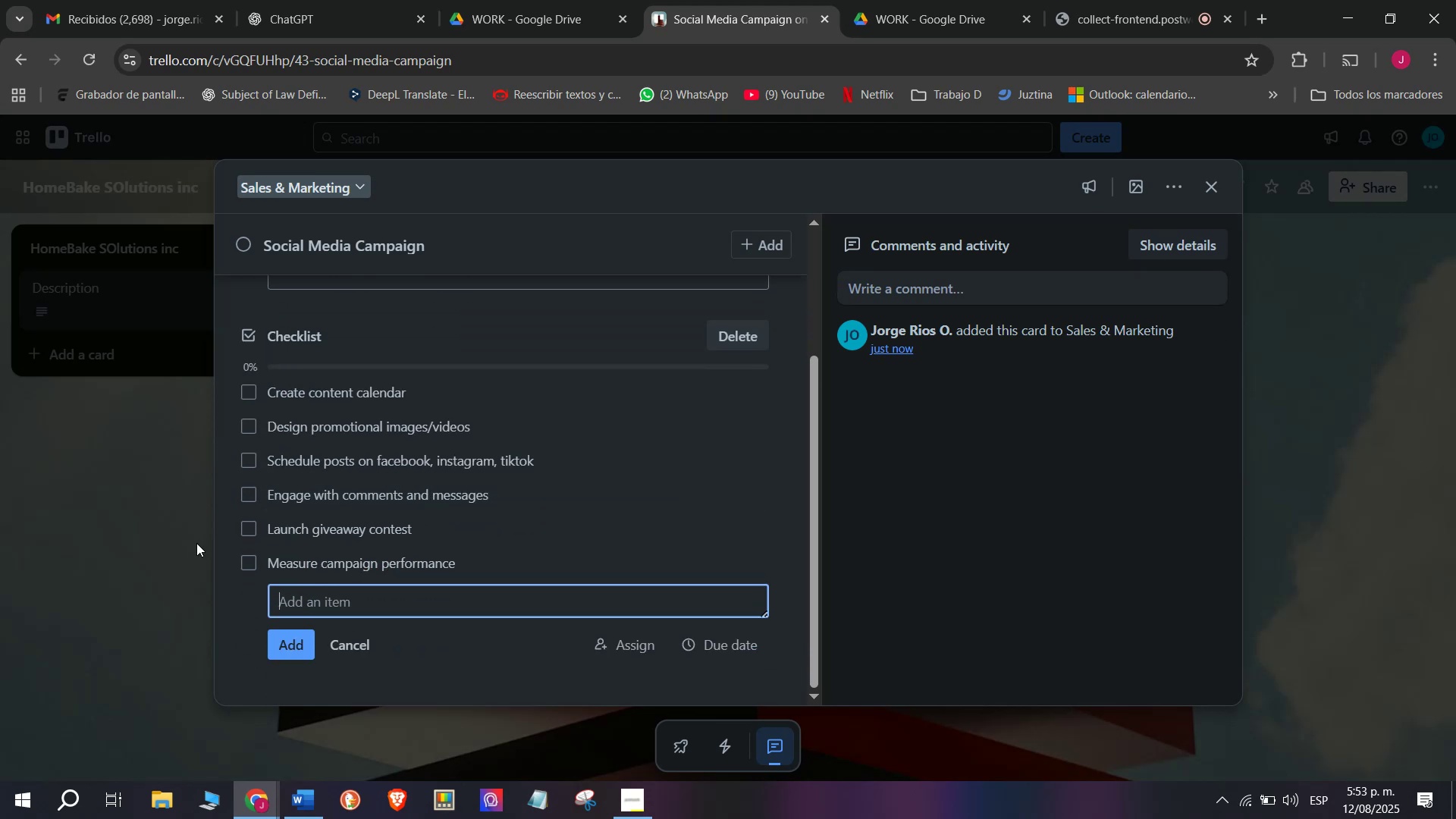 
scroll: coordinate [337, 581], scroll_direction: up, amount: 3.0
 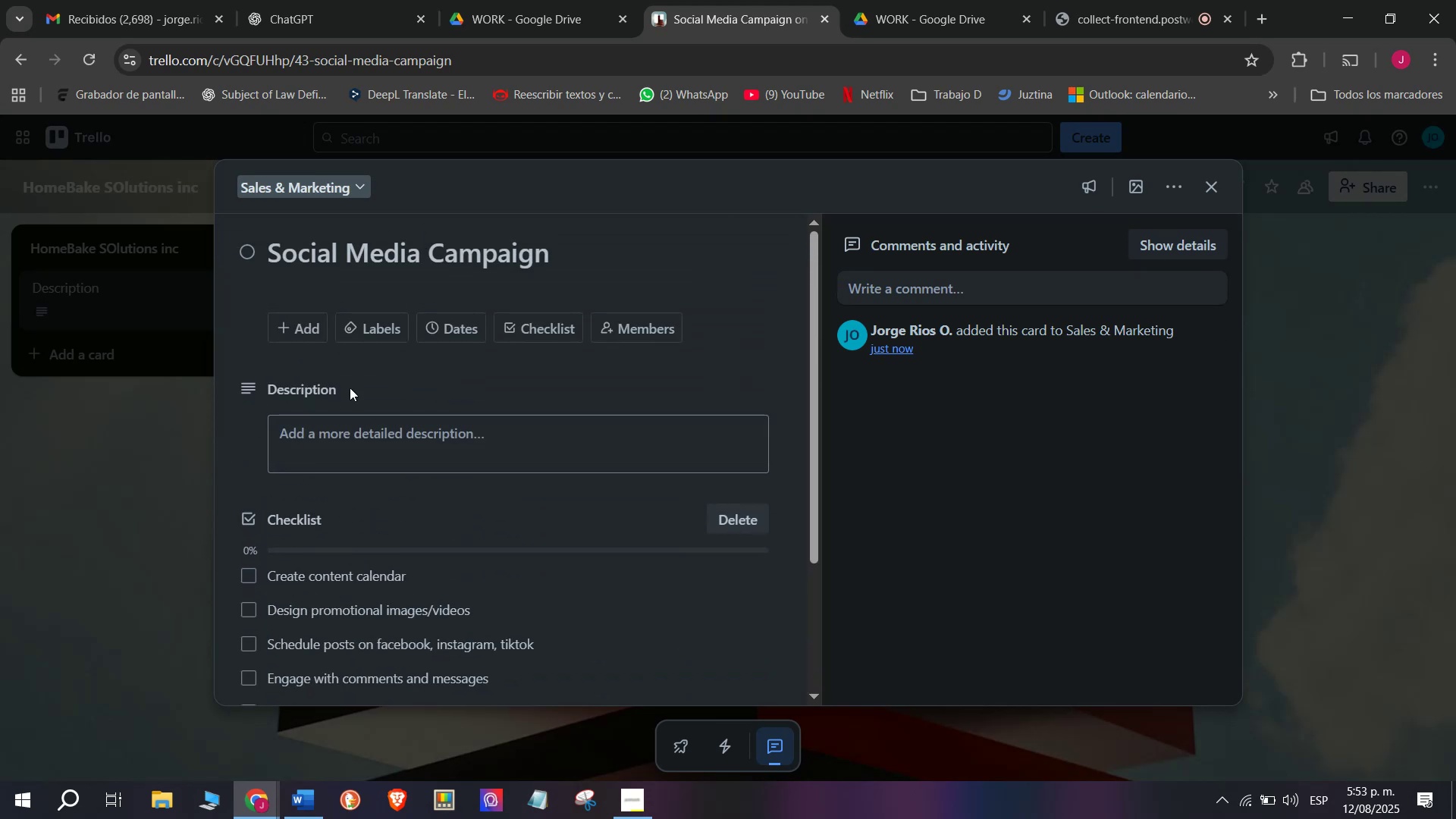 
left_click_drag(start_coordinate=[449, 324], to_coordinate=[455, 324])
 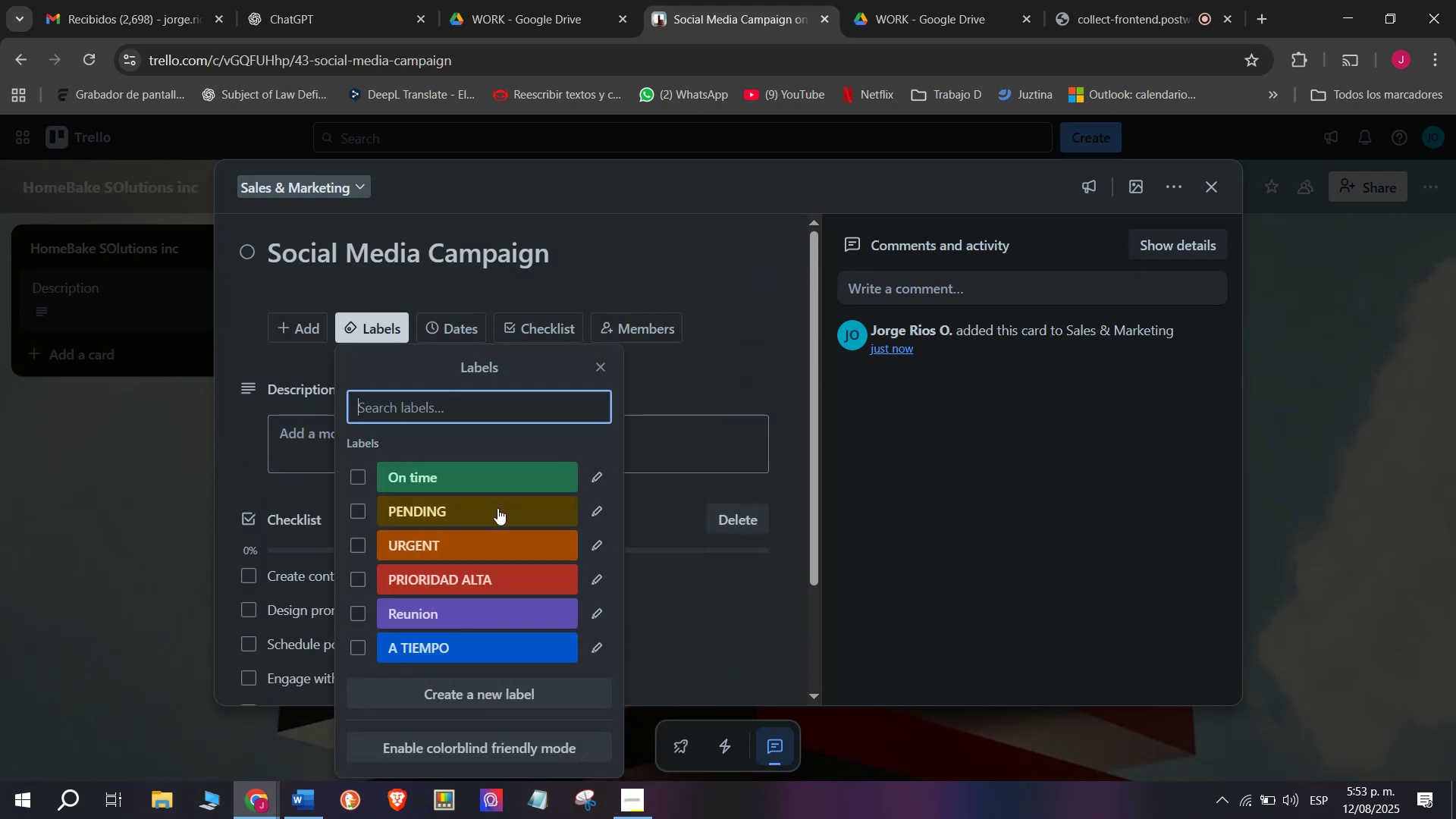 
double_click([233, 450])
 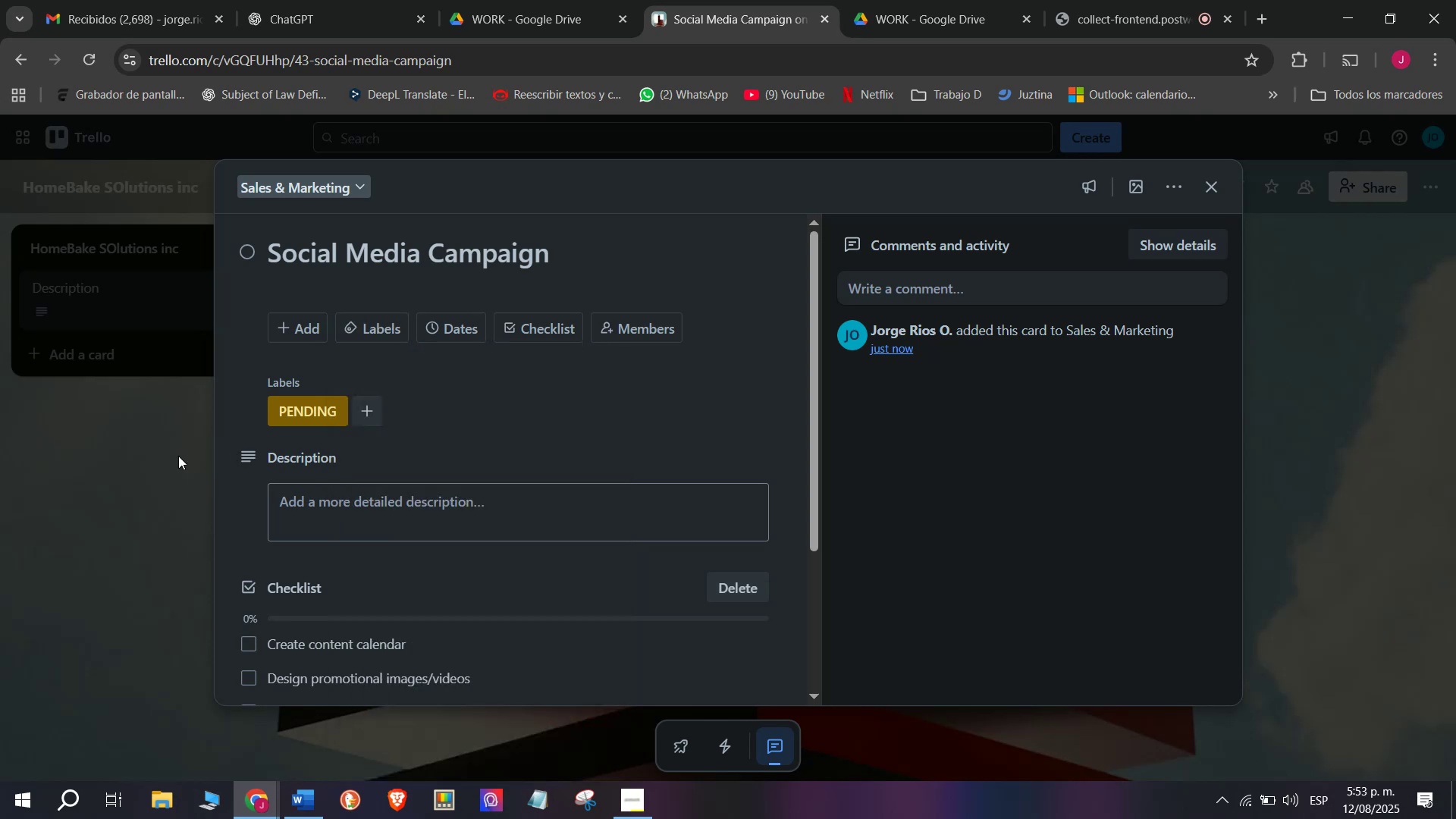 
triple_click([178, 456])
 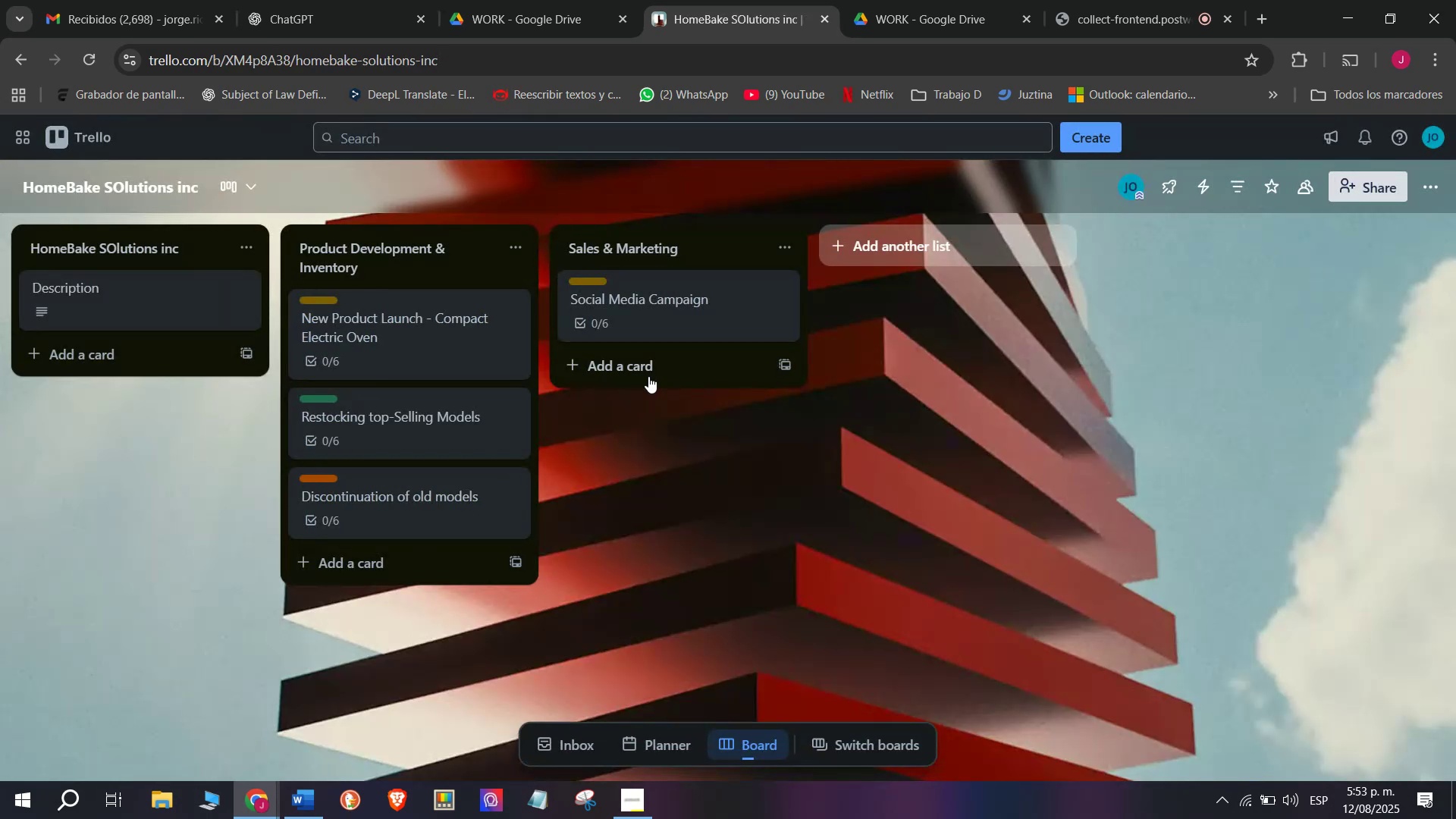 
left_click([651, 371])
 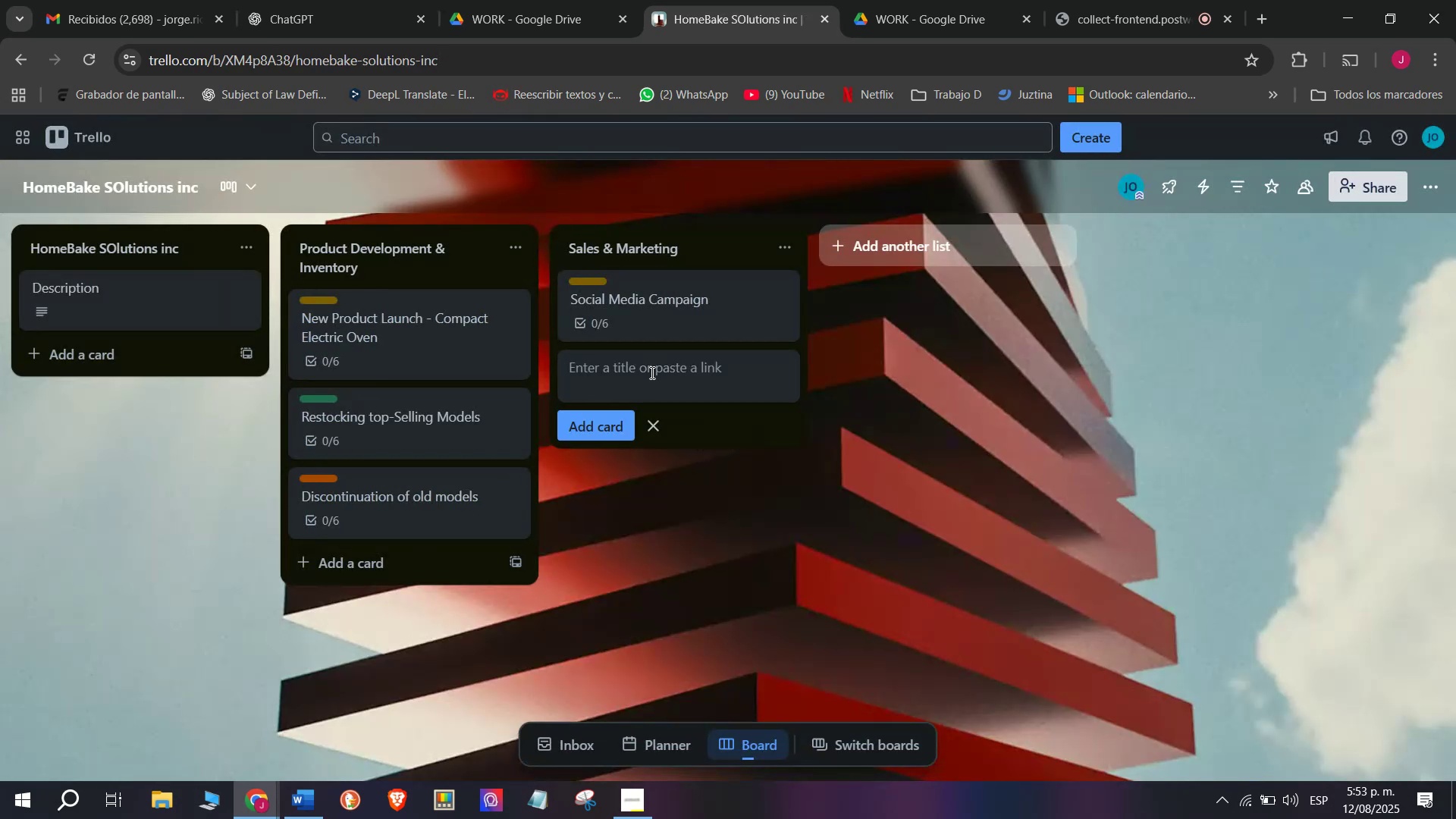 
wait(10.2)
 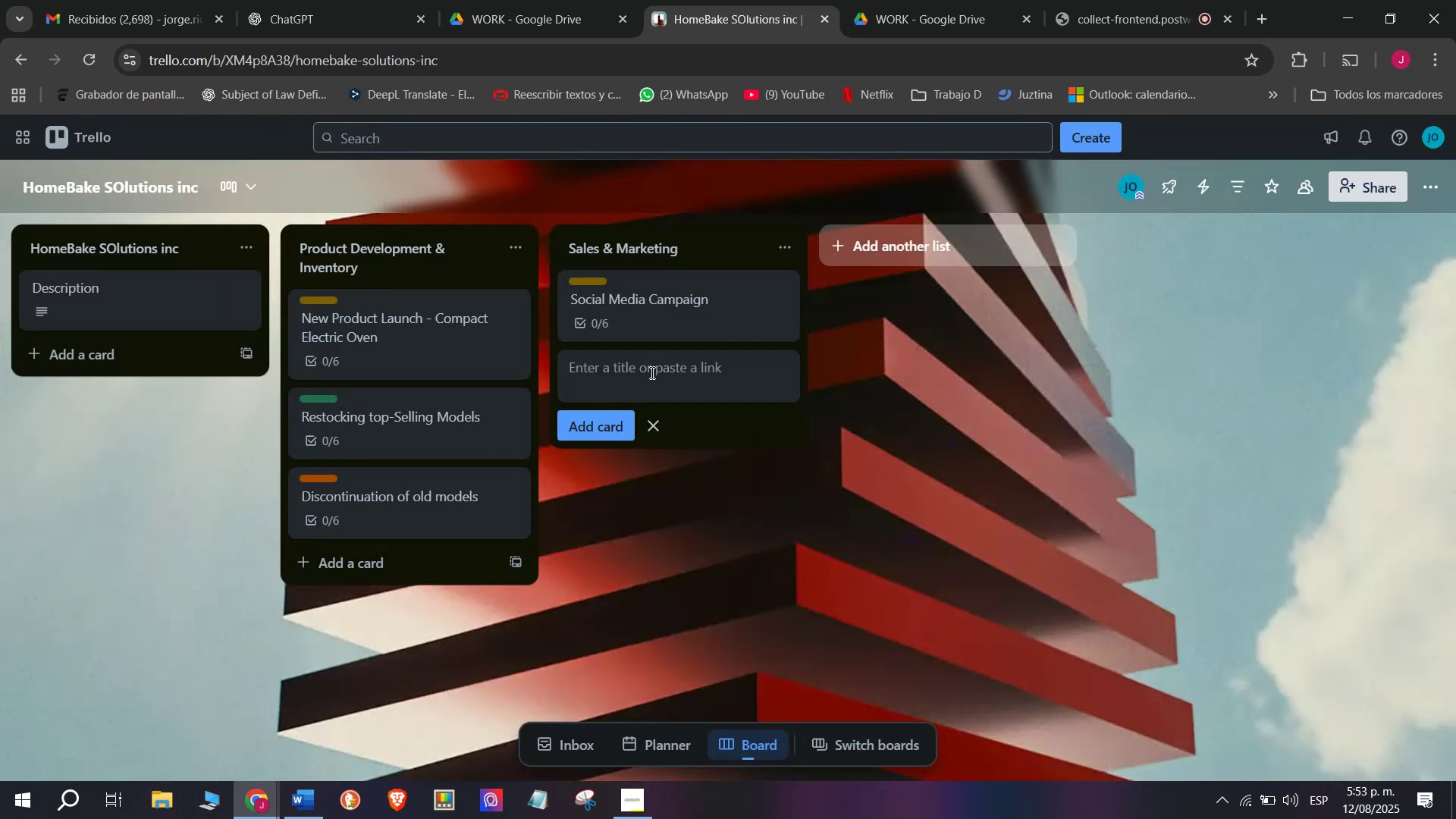 
type(Retail part)
key(Backspace)
key(Backspace)
key(Backspace)
key(Backspace)
type(Partnership Program)
 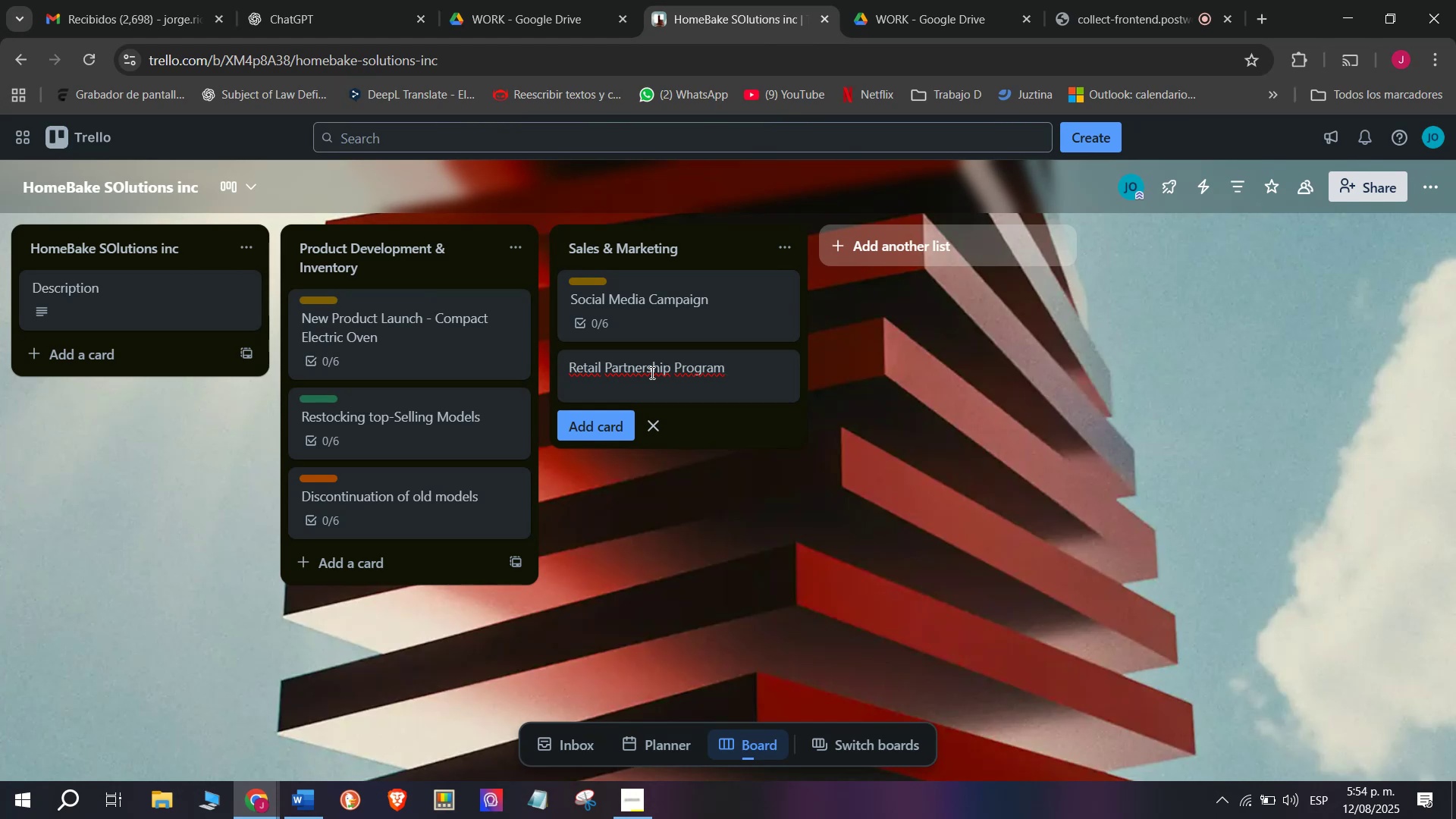 
wait(6.96)
 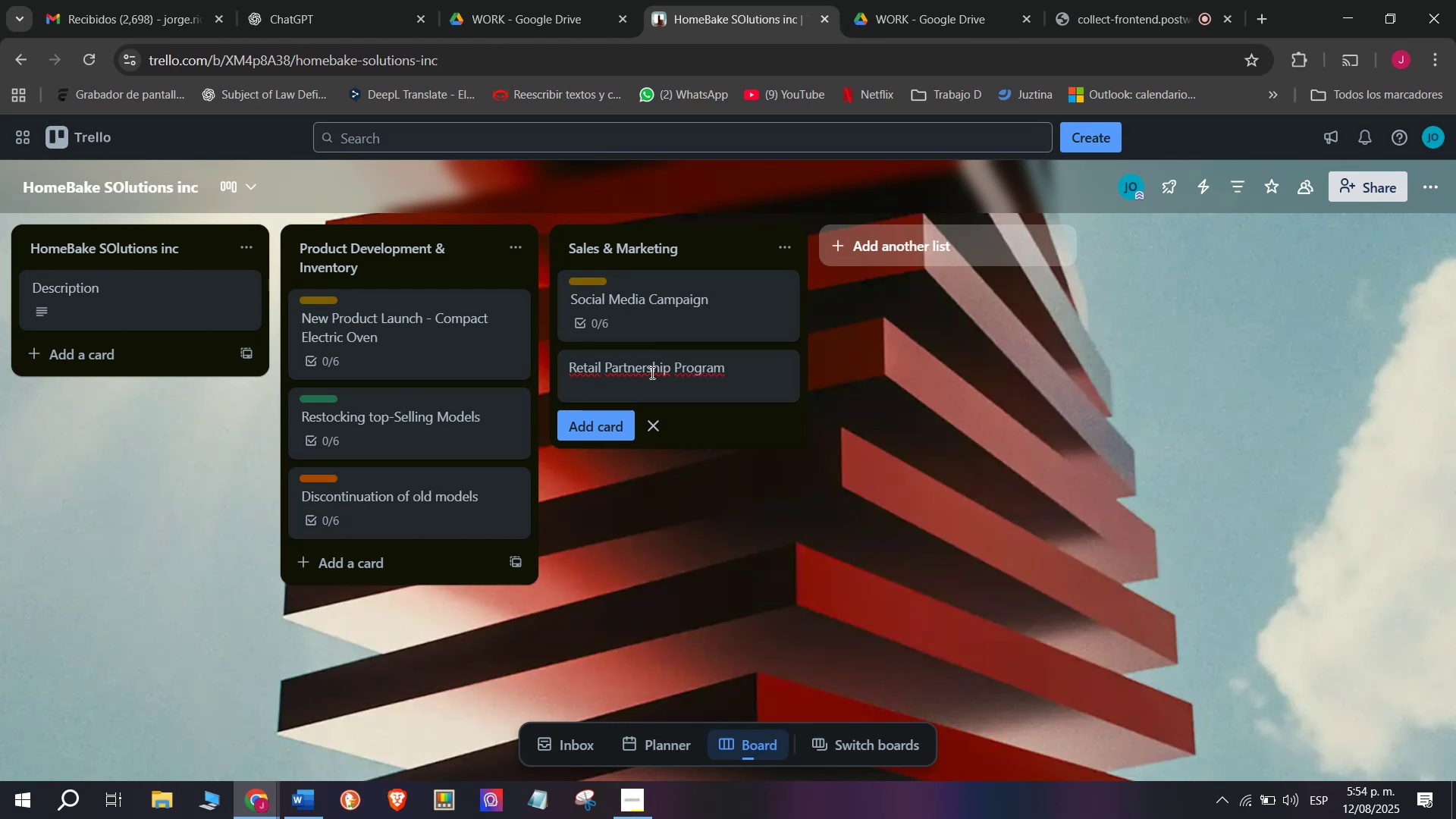 
left_click([606, 429])
 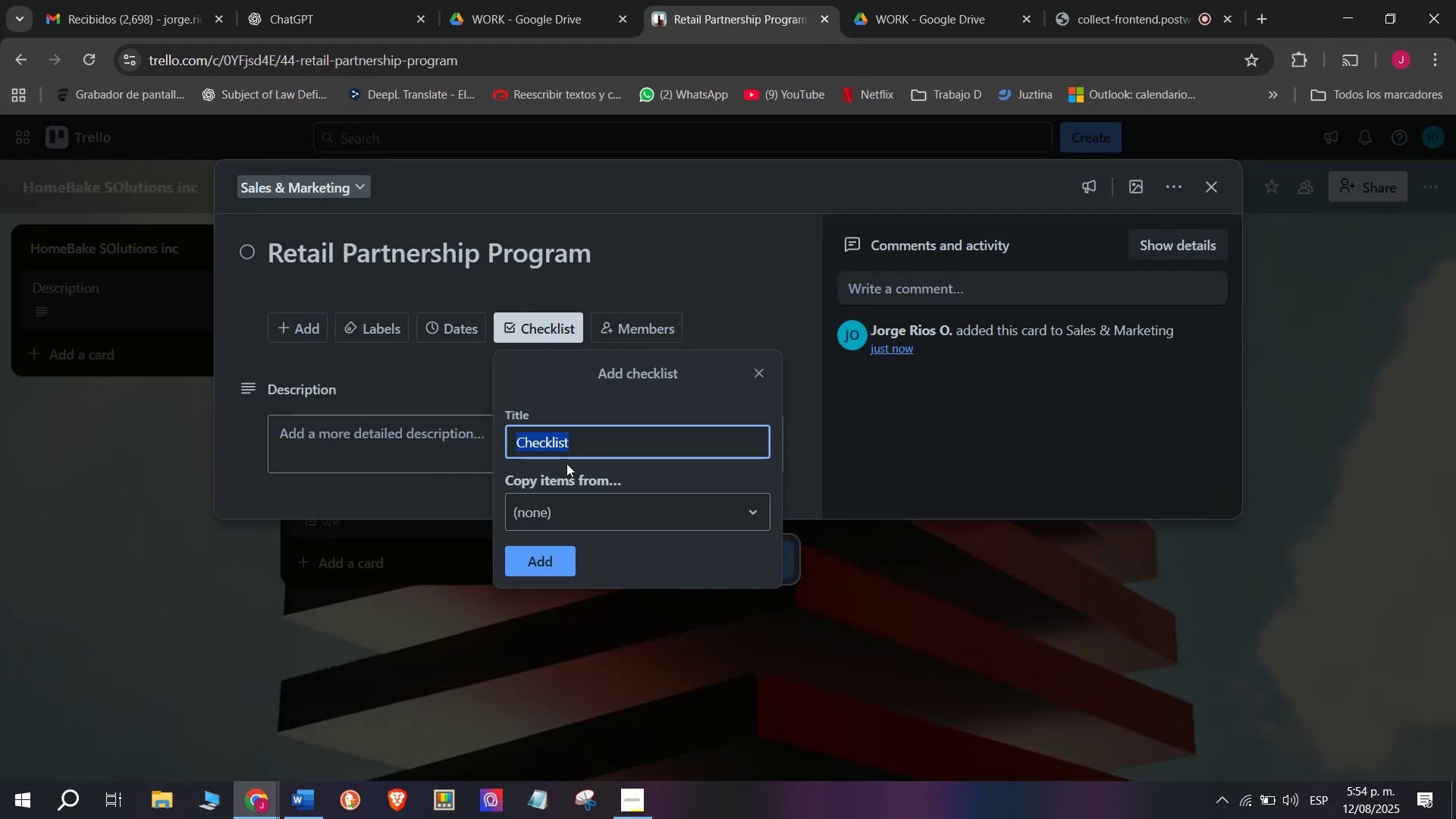 
left_click([566, 563])
 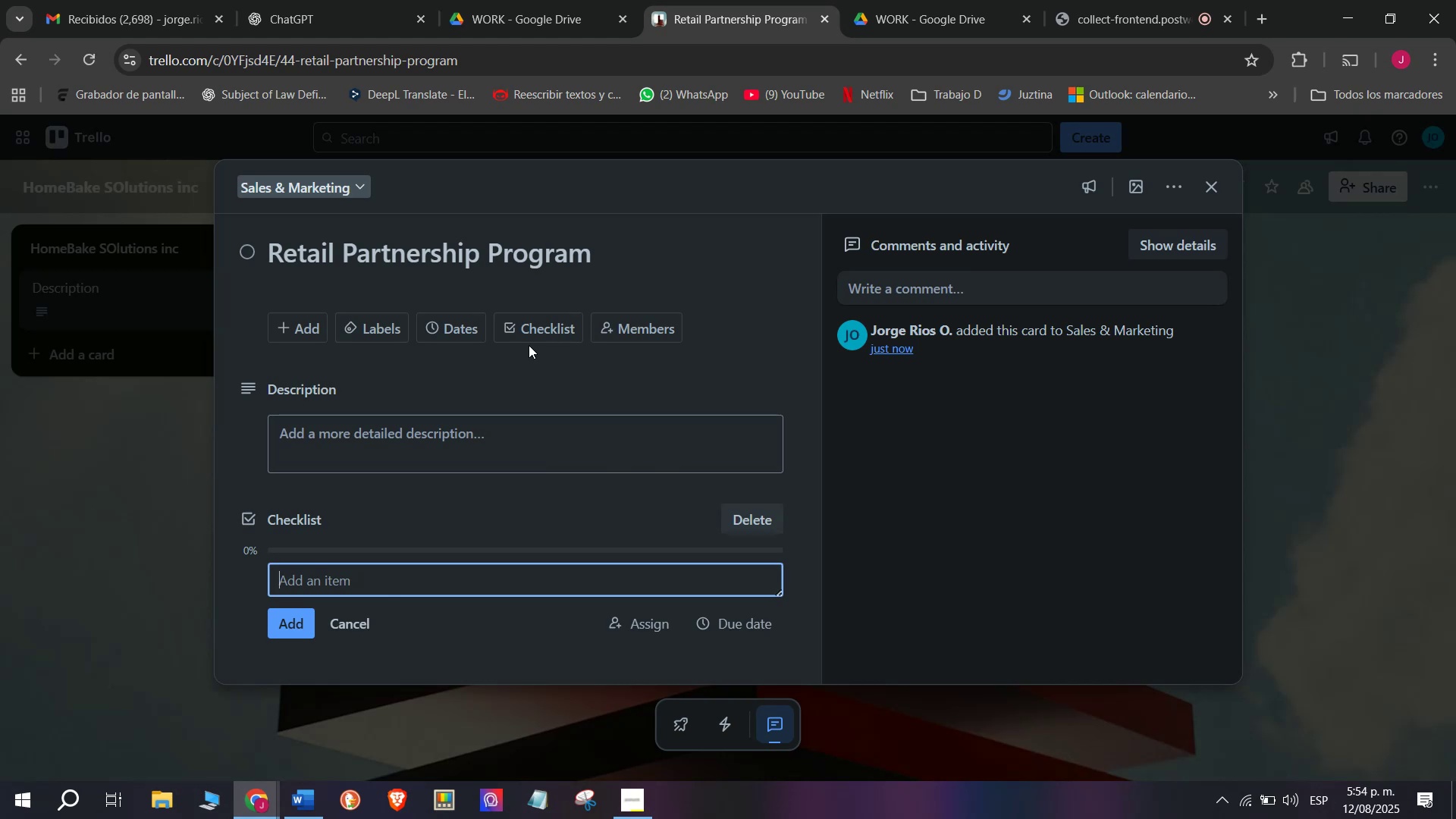 
type(Identify potential ret)
 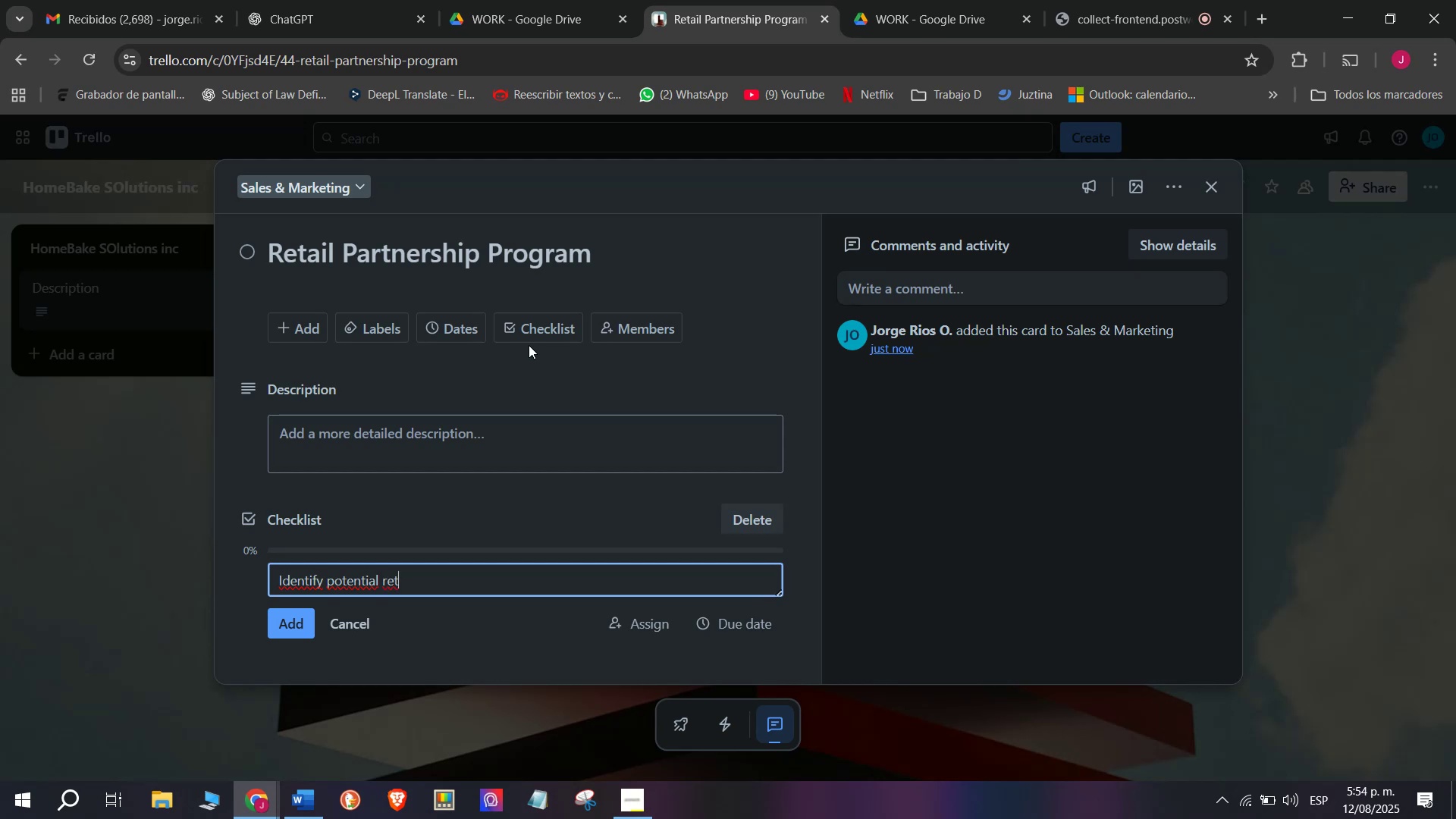 
type(ail )
 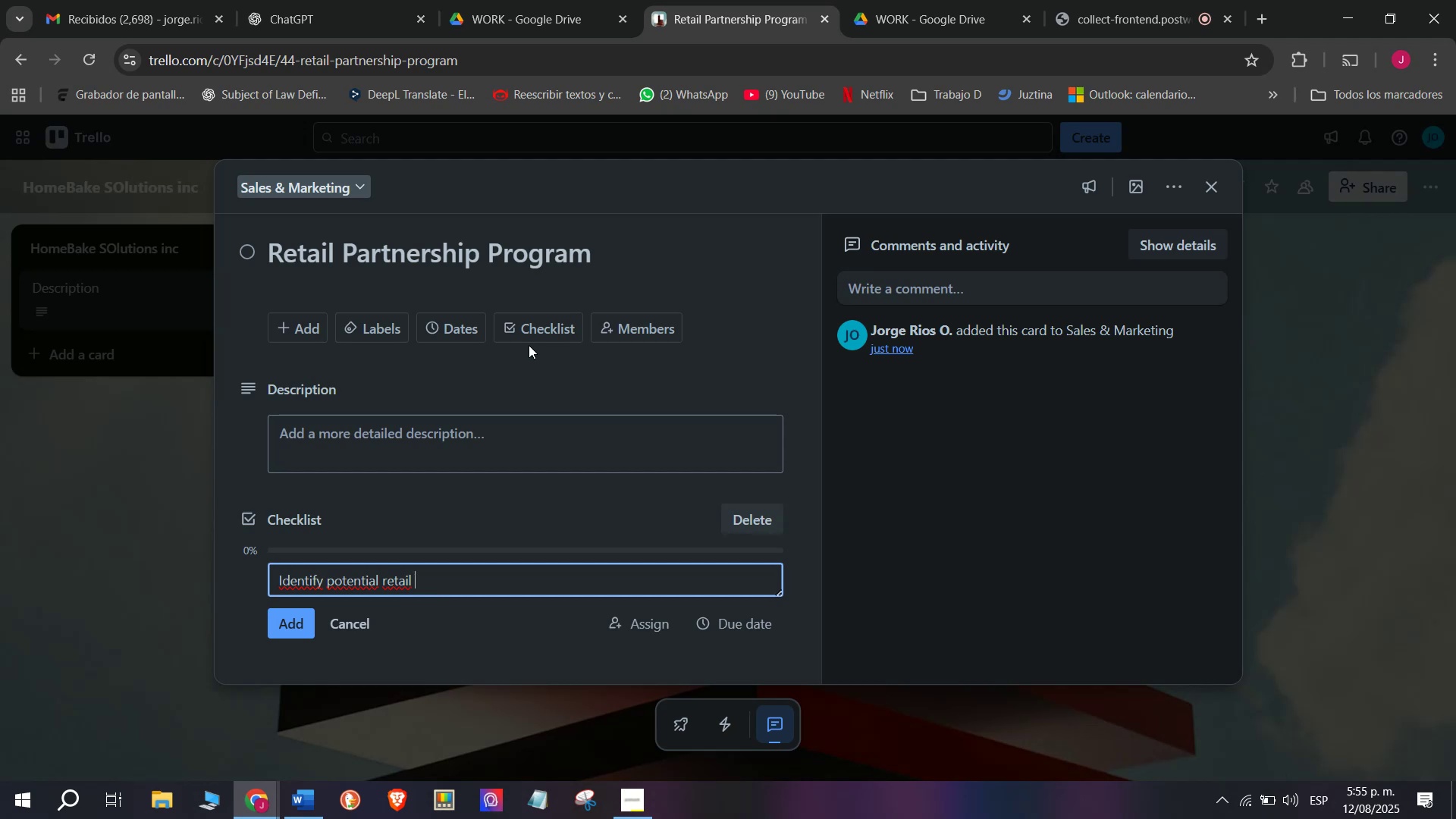 
type(partnert)
key(Backspace)
type(s)
 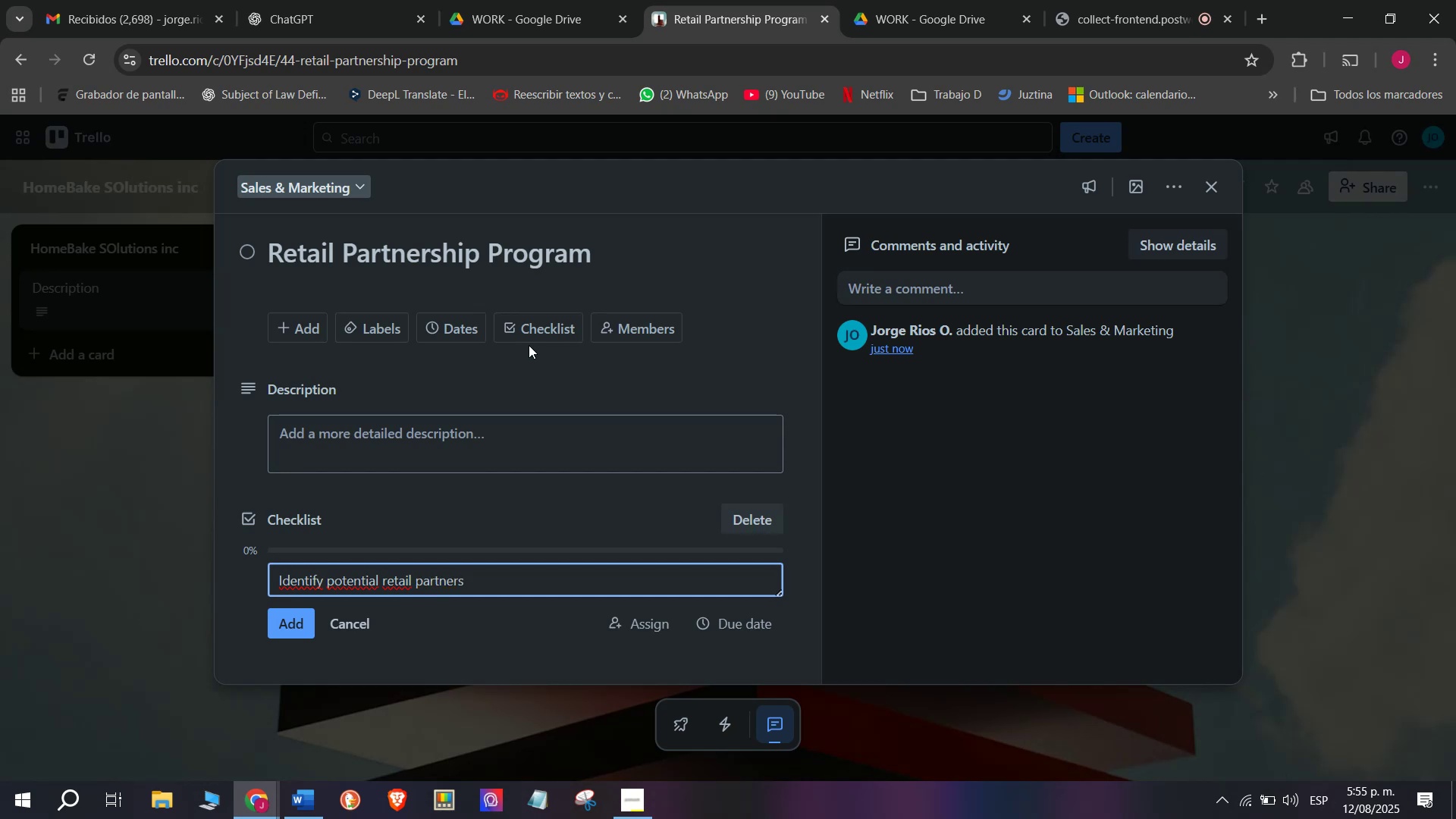 
key(Enter)
 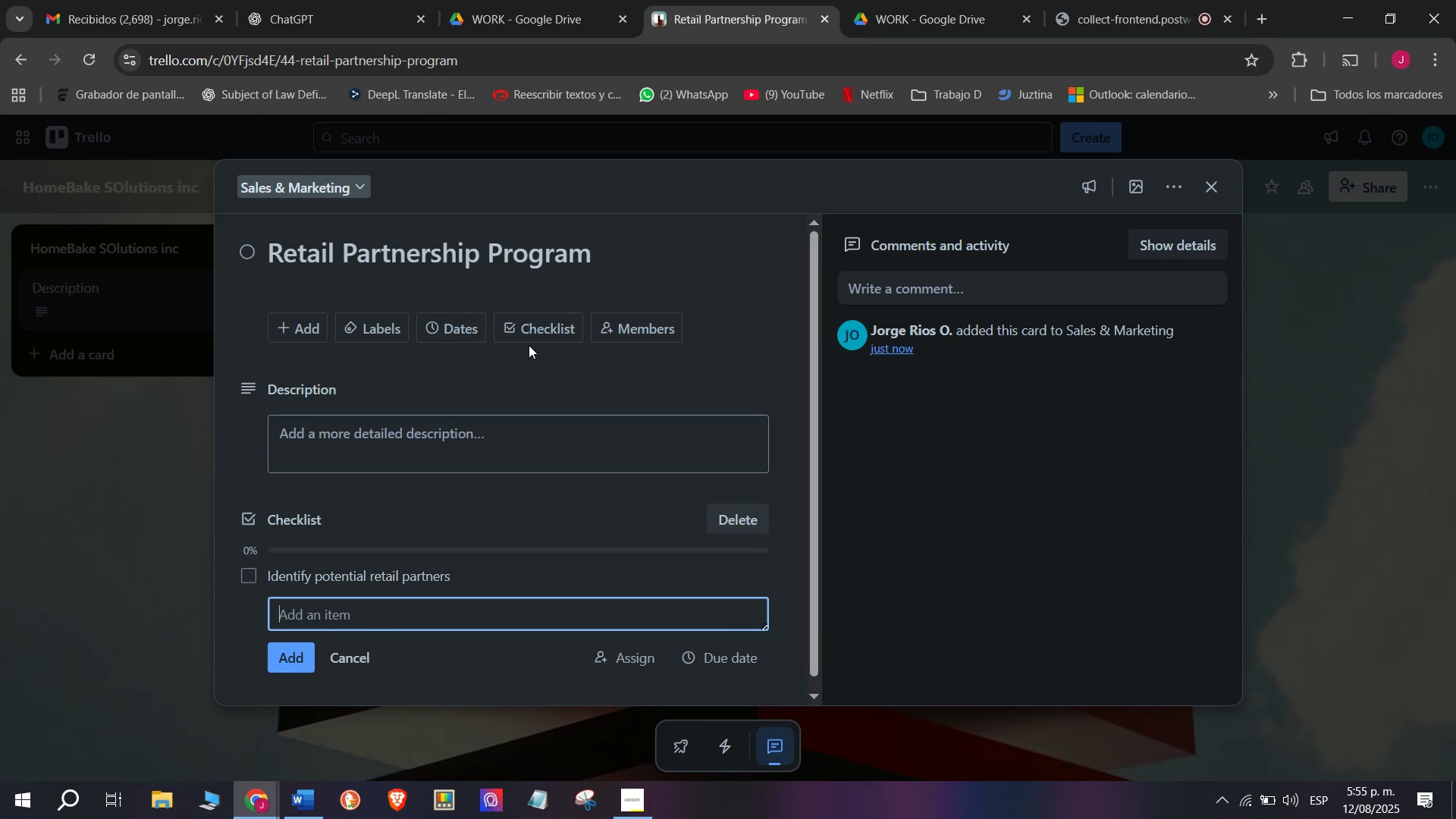 
type(Prepare proposal package)
 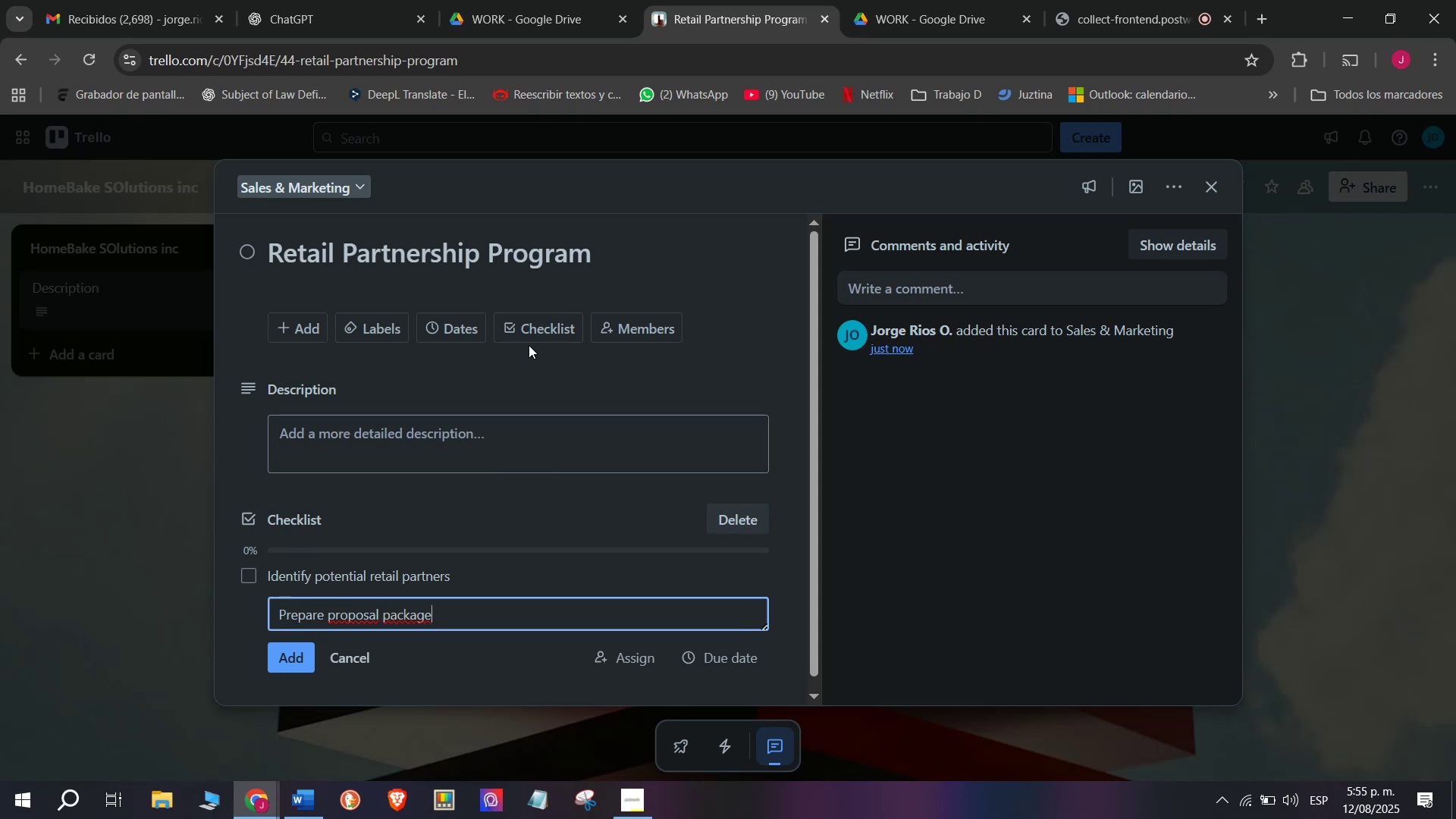 
key(S)
 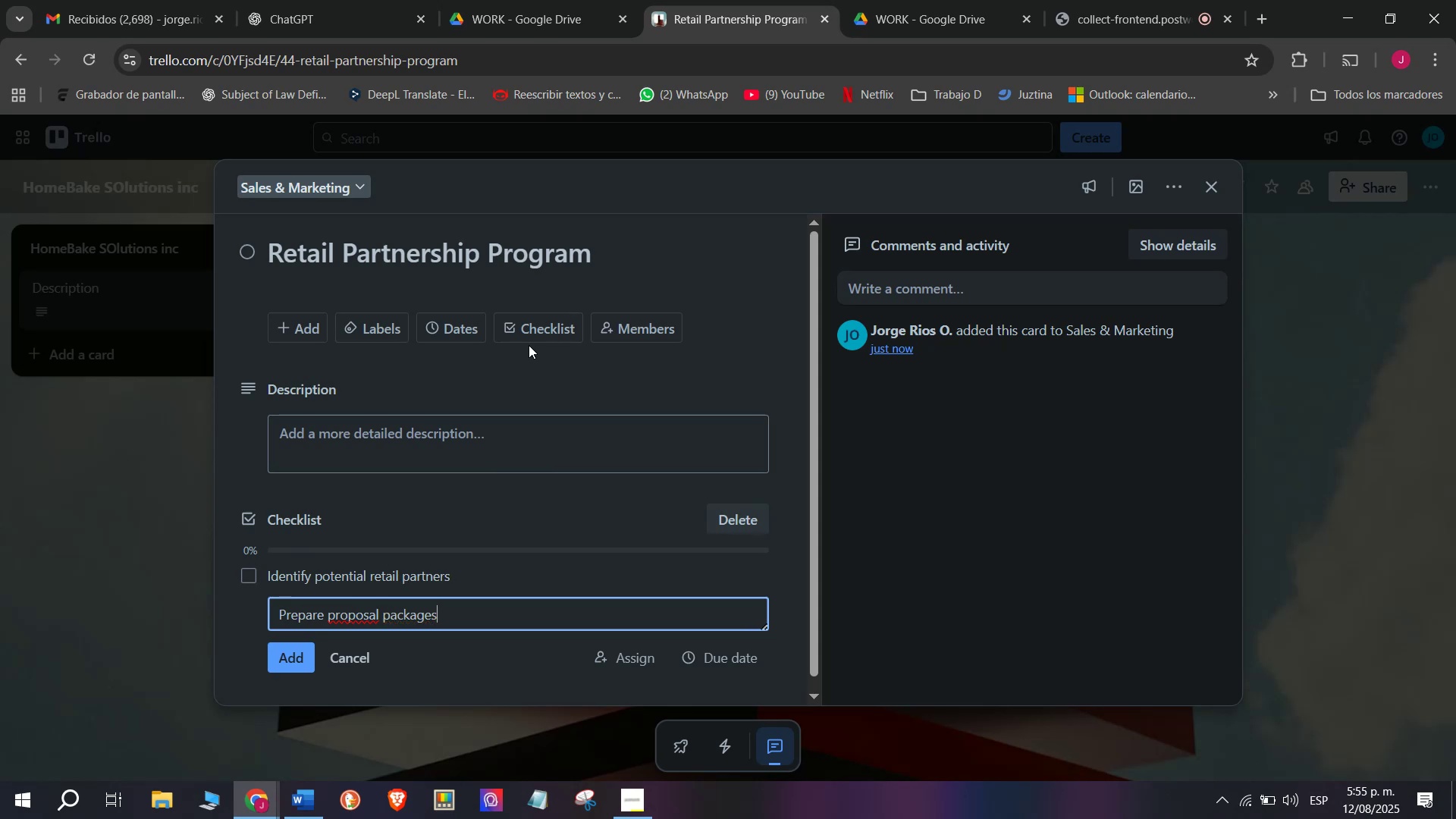 
key(Enter)
 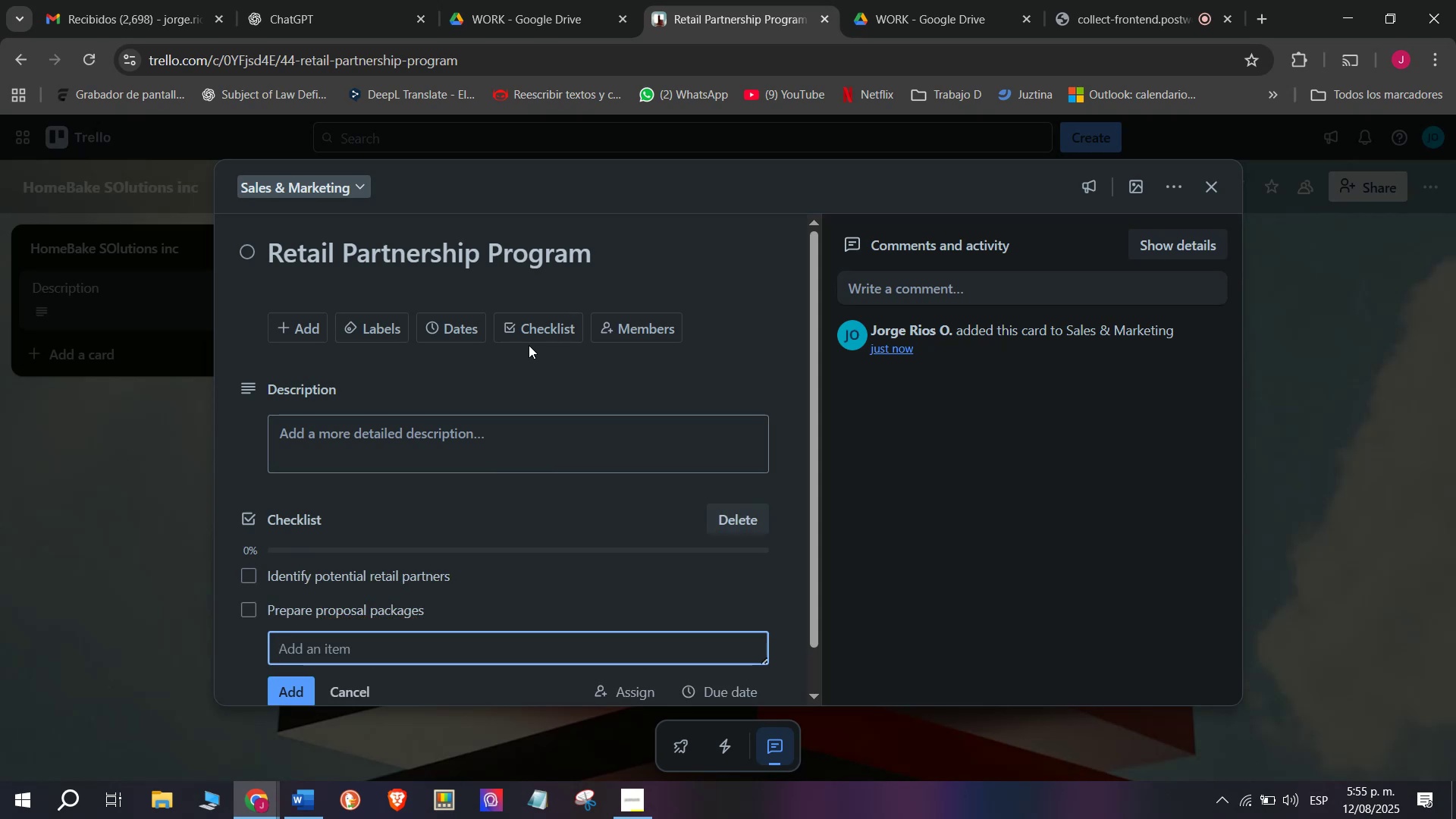 
type(schedule meetings with prros)
key(Backspace)
key(Backspace)
key(Backspace)
type(o)
 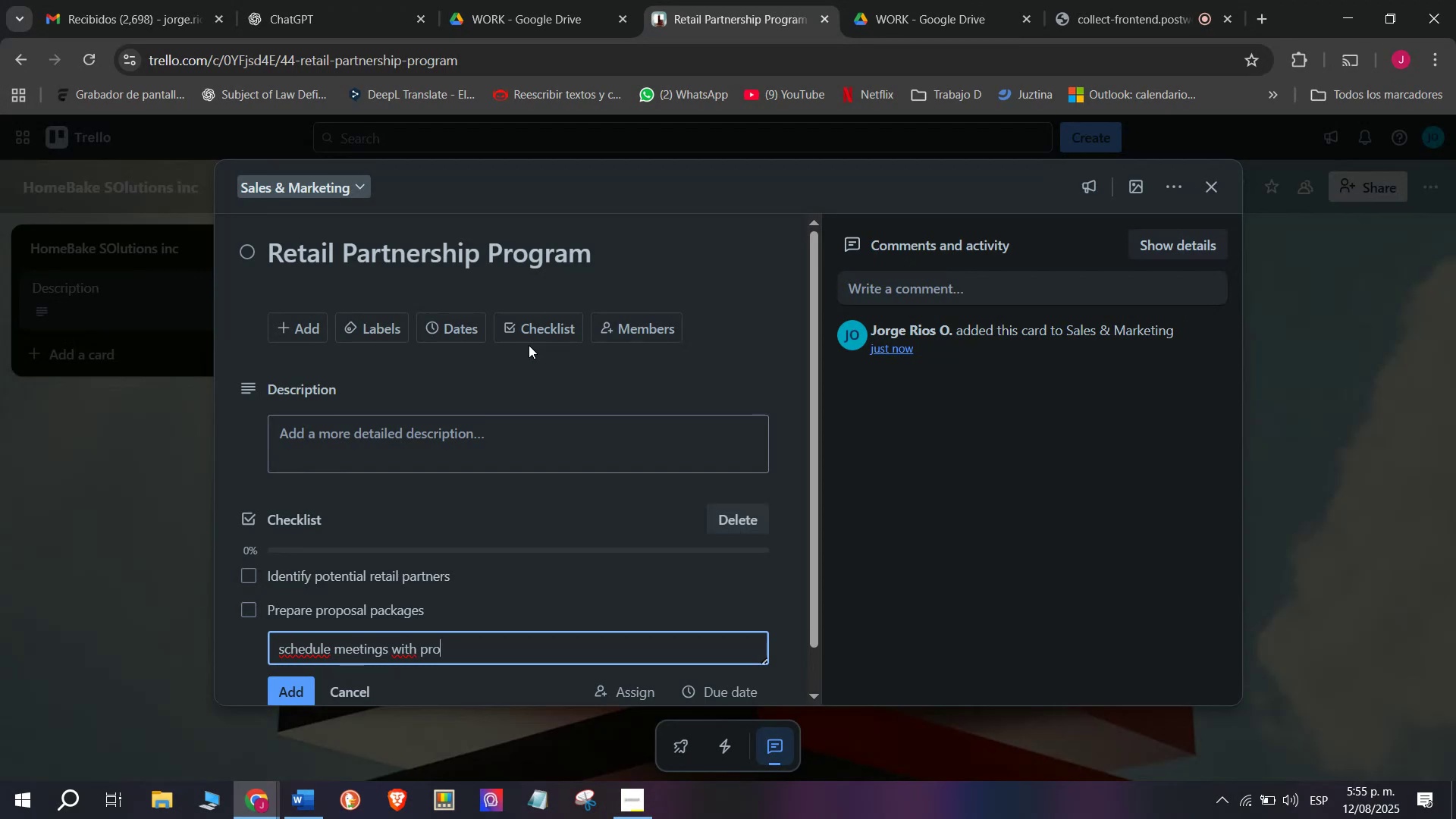 
key(S)
 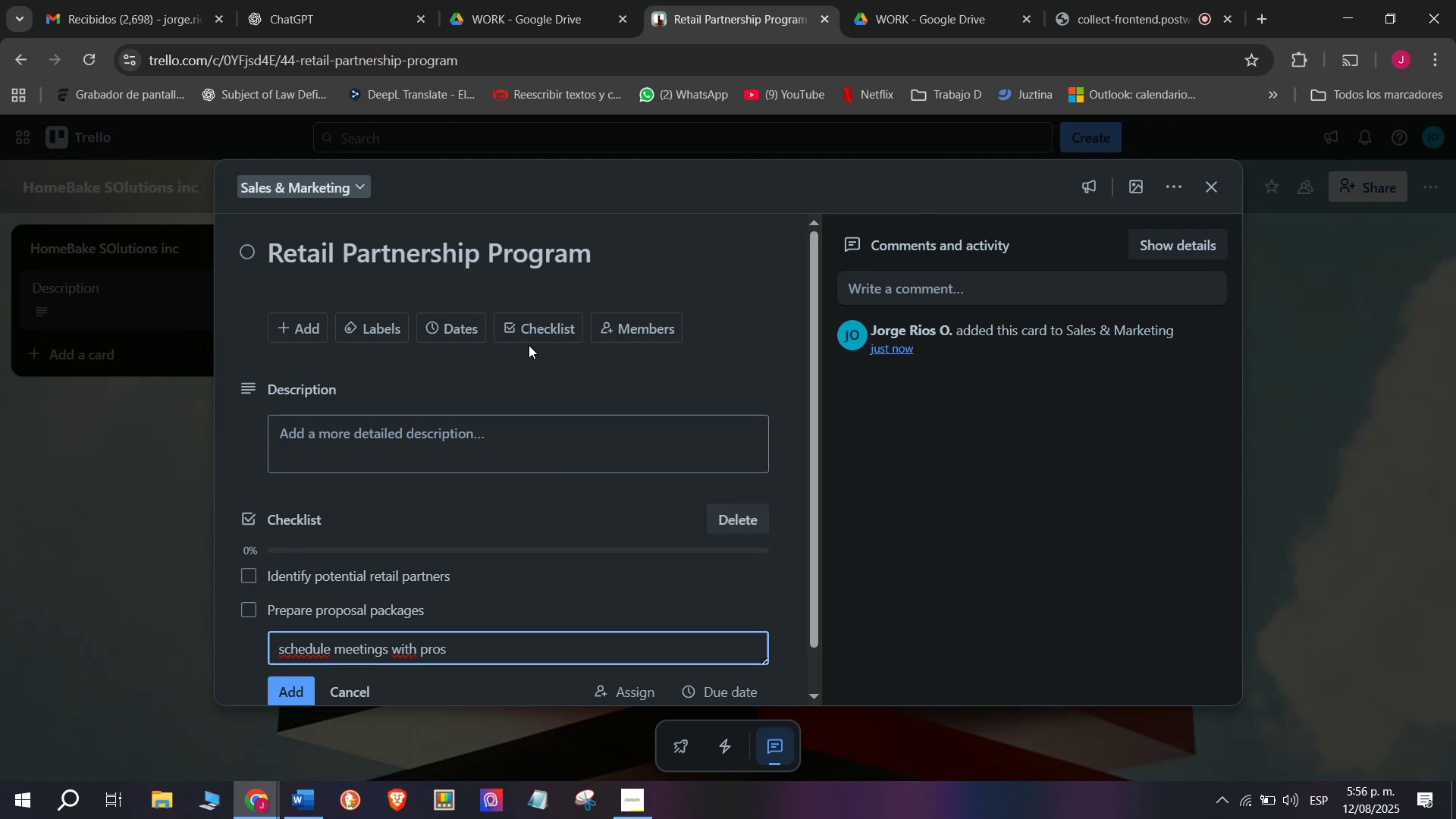 
wait(33.37)
 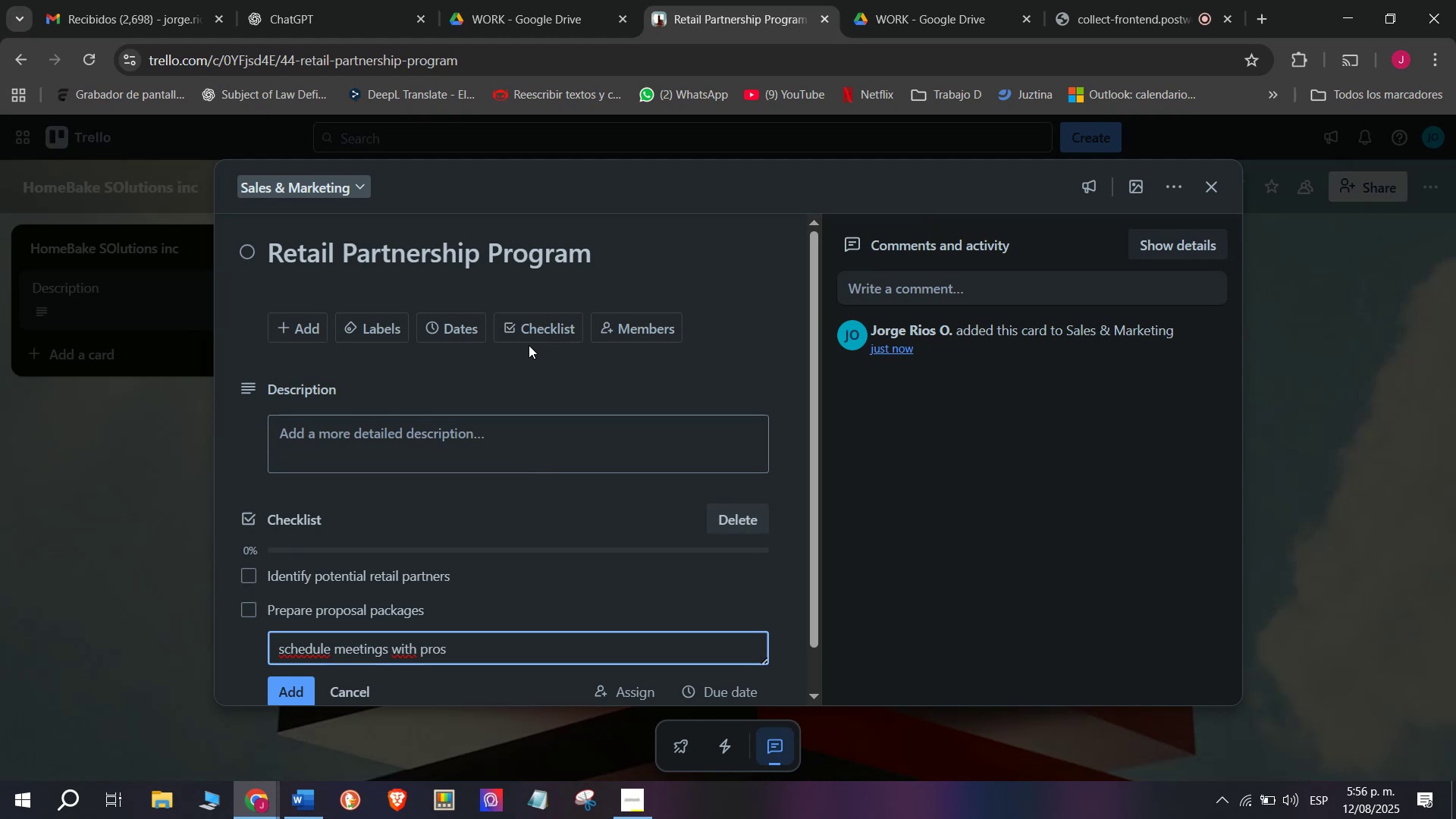 
type(pects)
 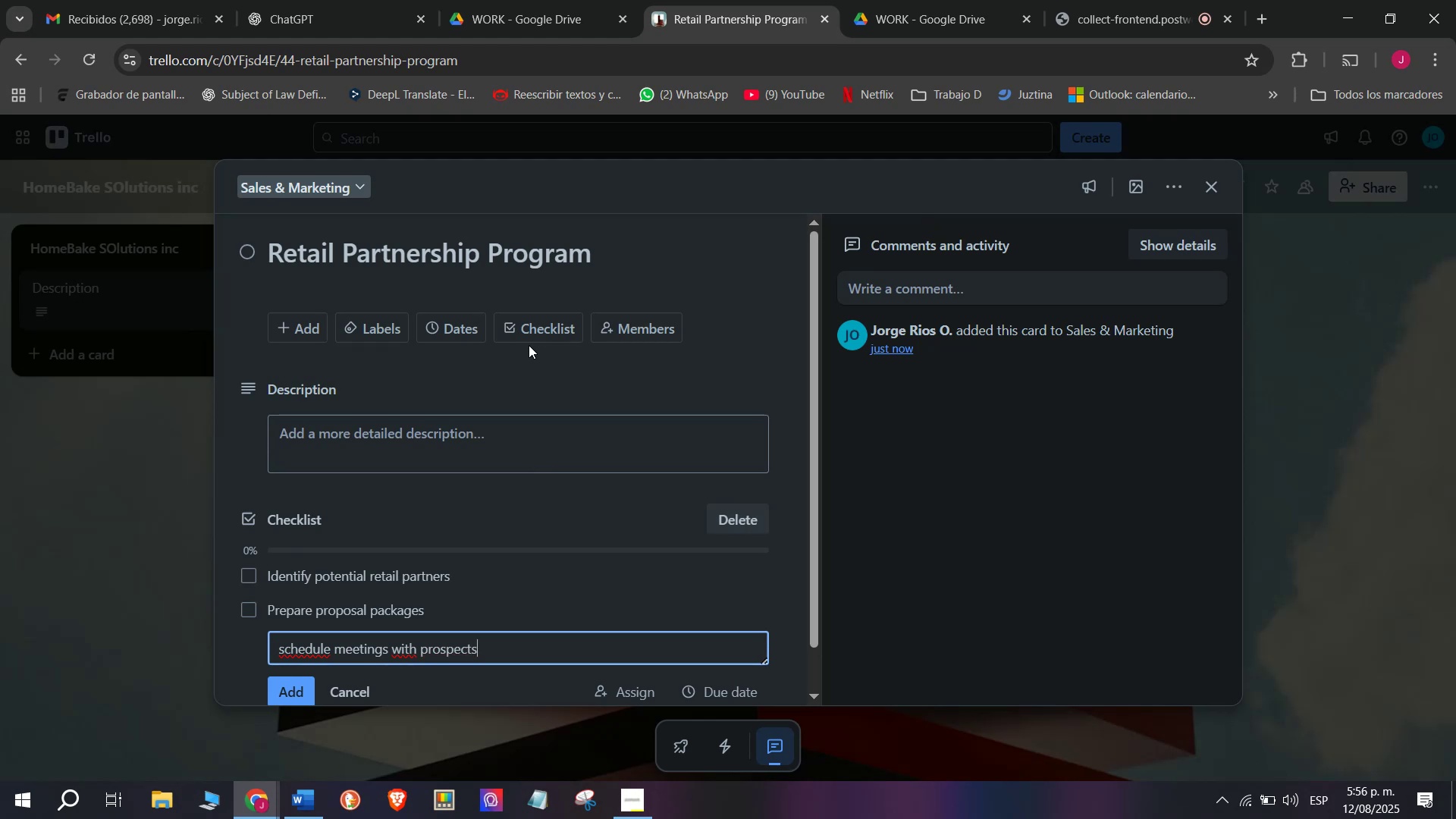 
key(Enter)
 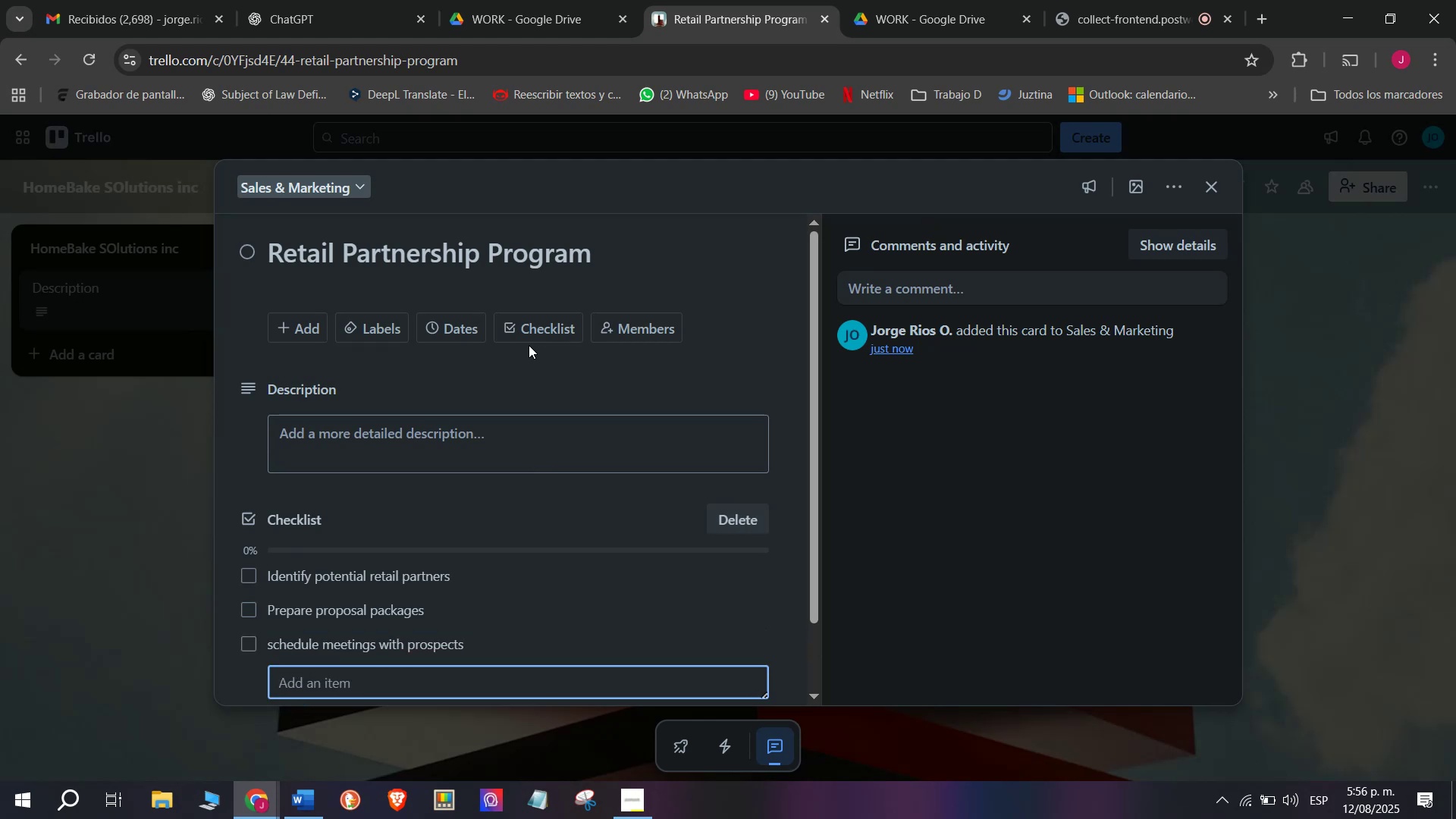 
type(negotiate terms and conditions)
 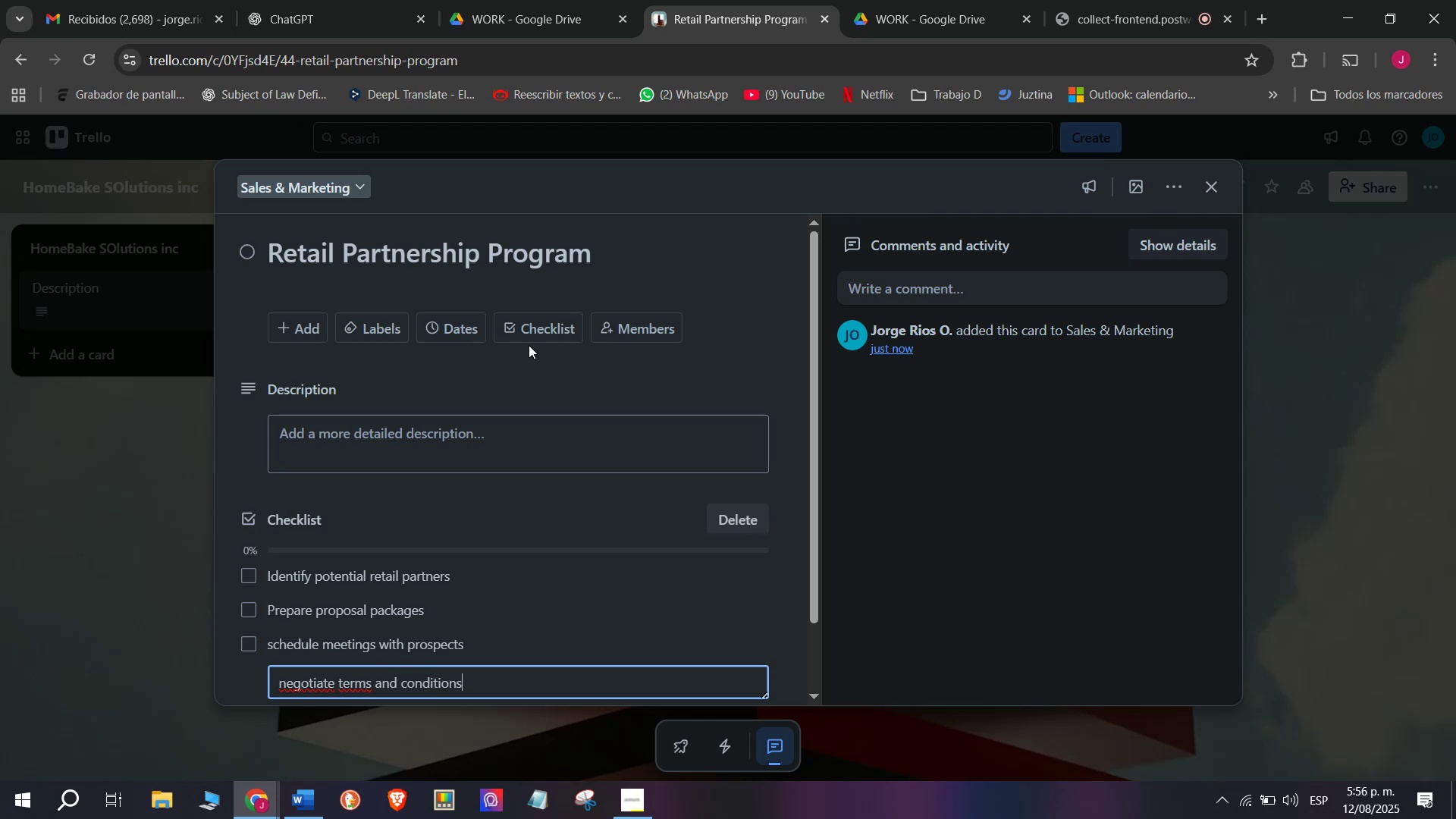 
key(Enter)
 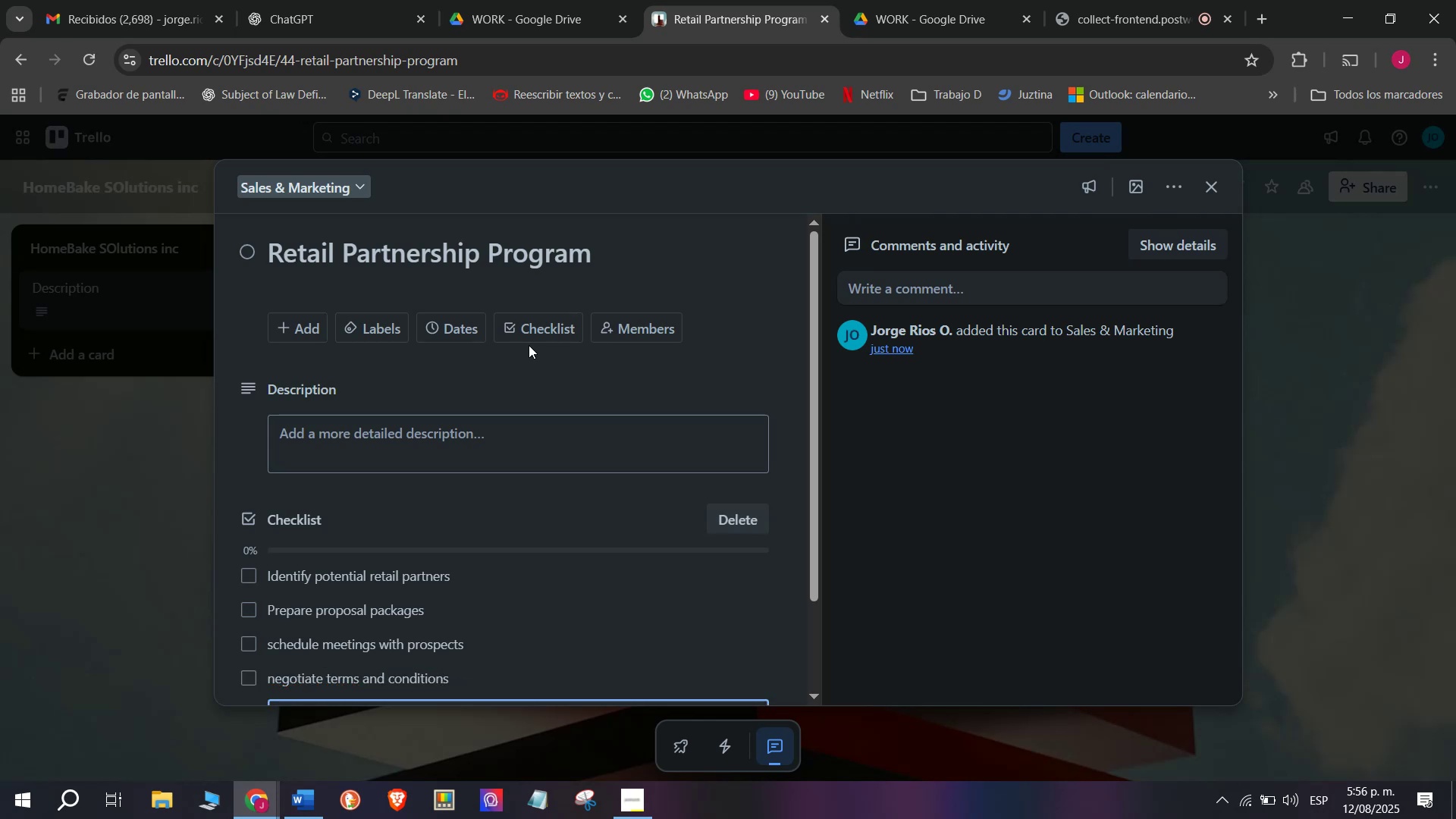 
scroll: coordinate [535, 340], scroll_direction: down, amount: 2.0
 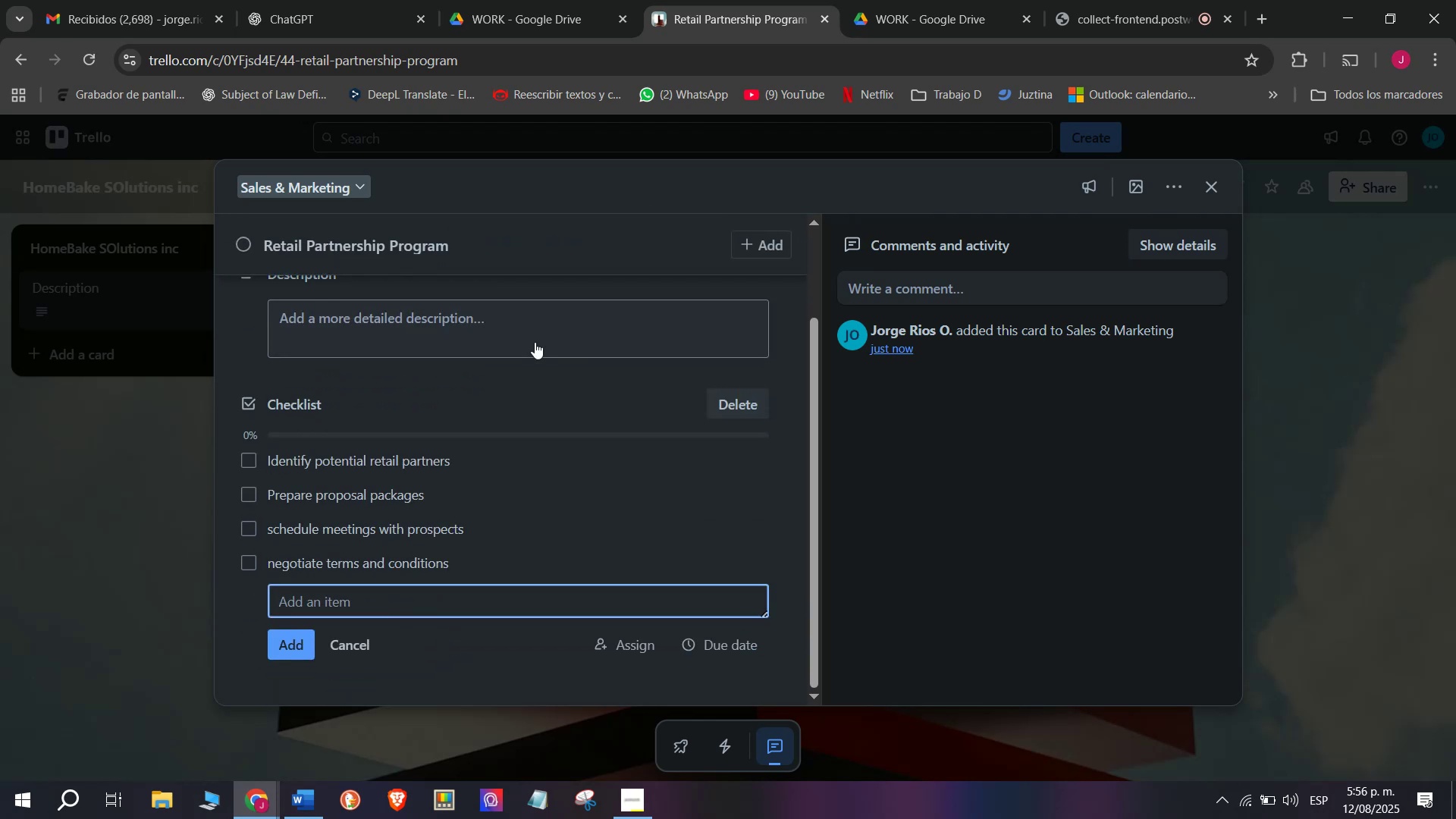 
type(Sign partnerd)
key(Backspace)
type(ship contracts)
 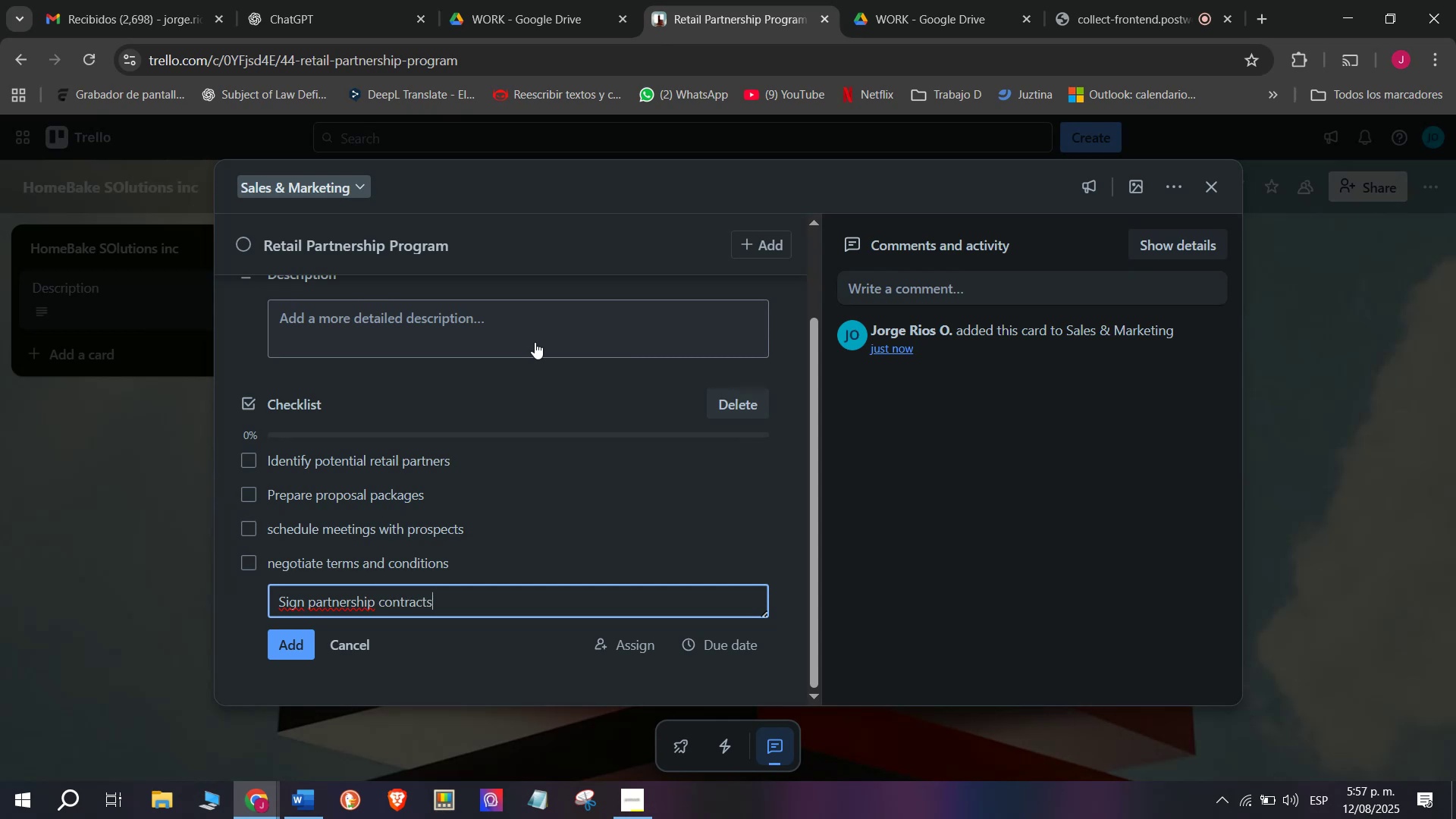 
key(Enter)
 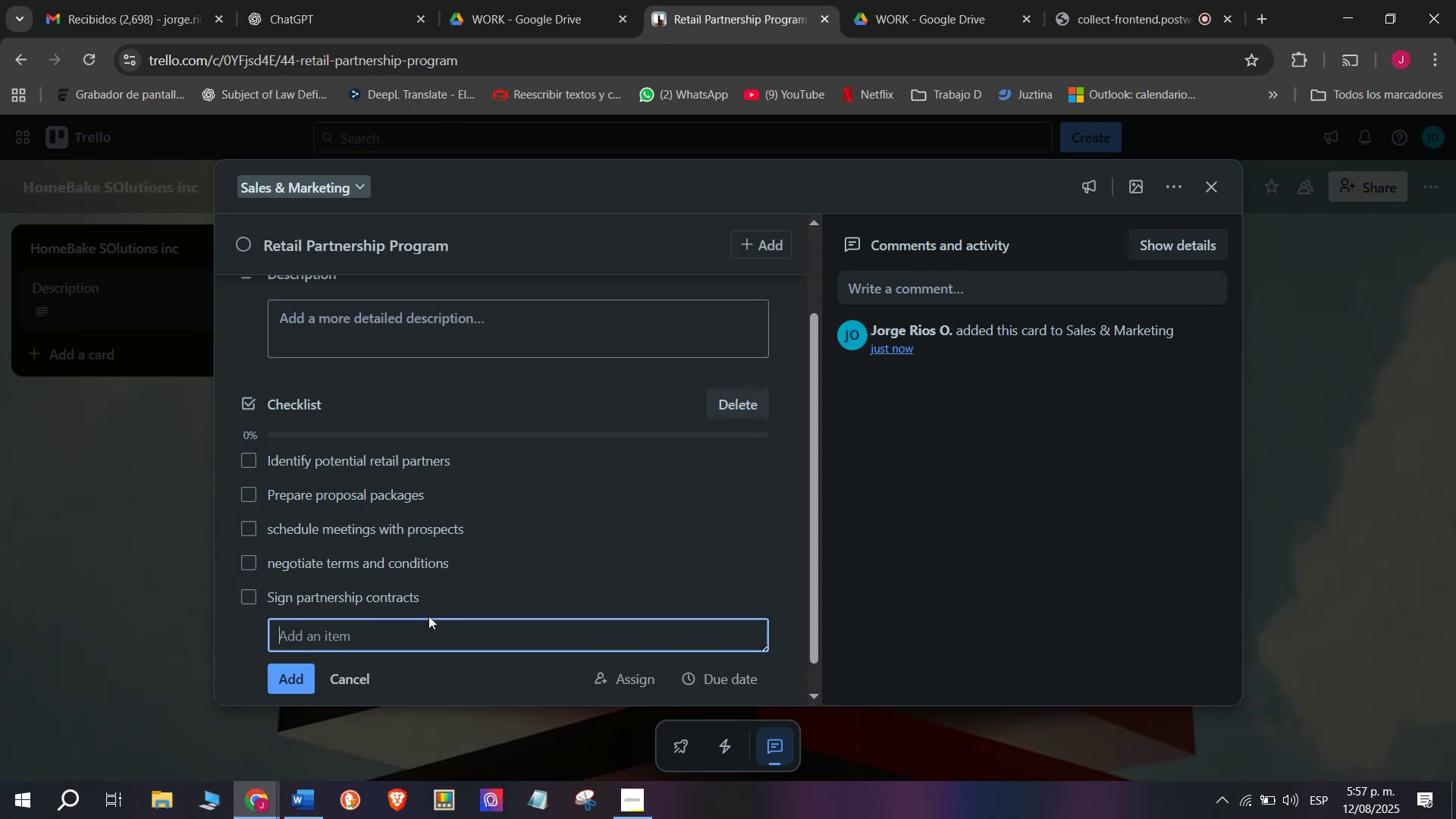 
type(Train retail staff on pros)
key(Backspace)
type(duct)
key(Backspace)
type(t)
 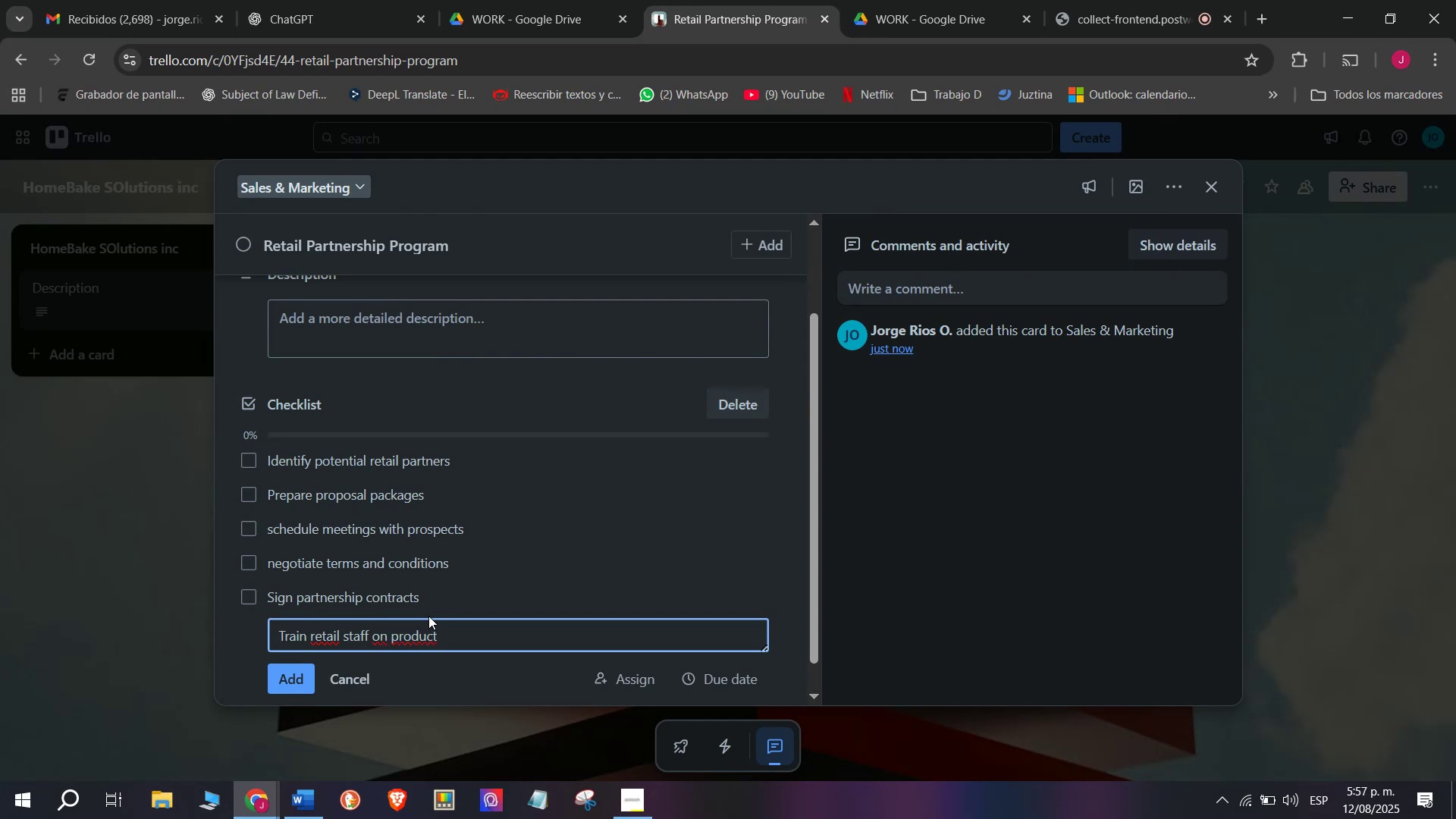 
type( features)
 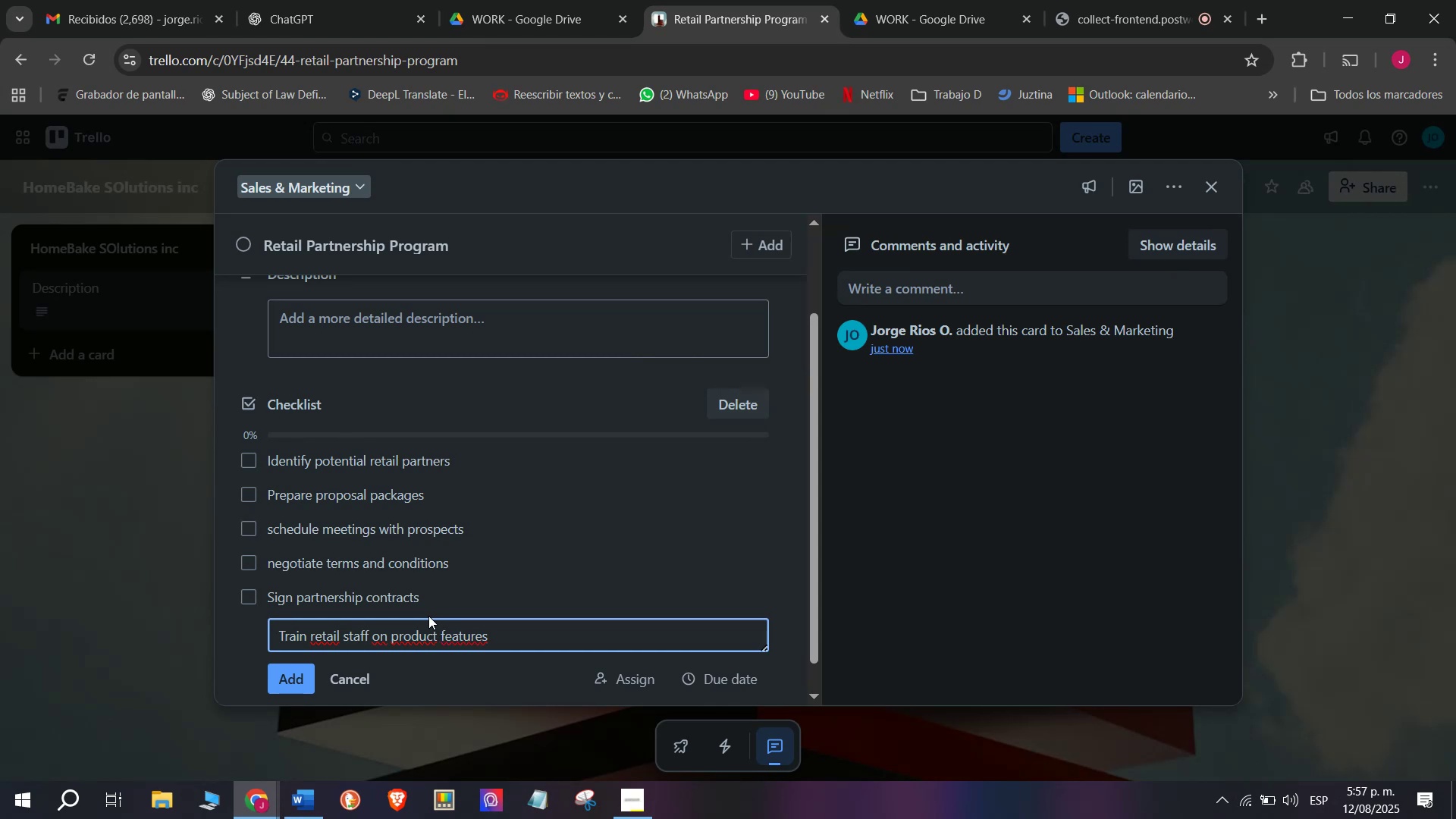 
key(Enter)
 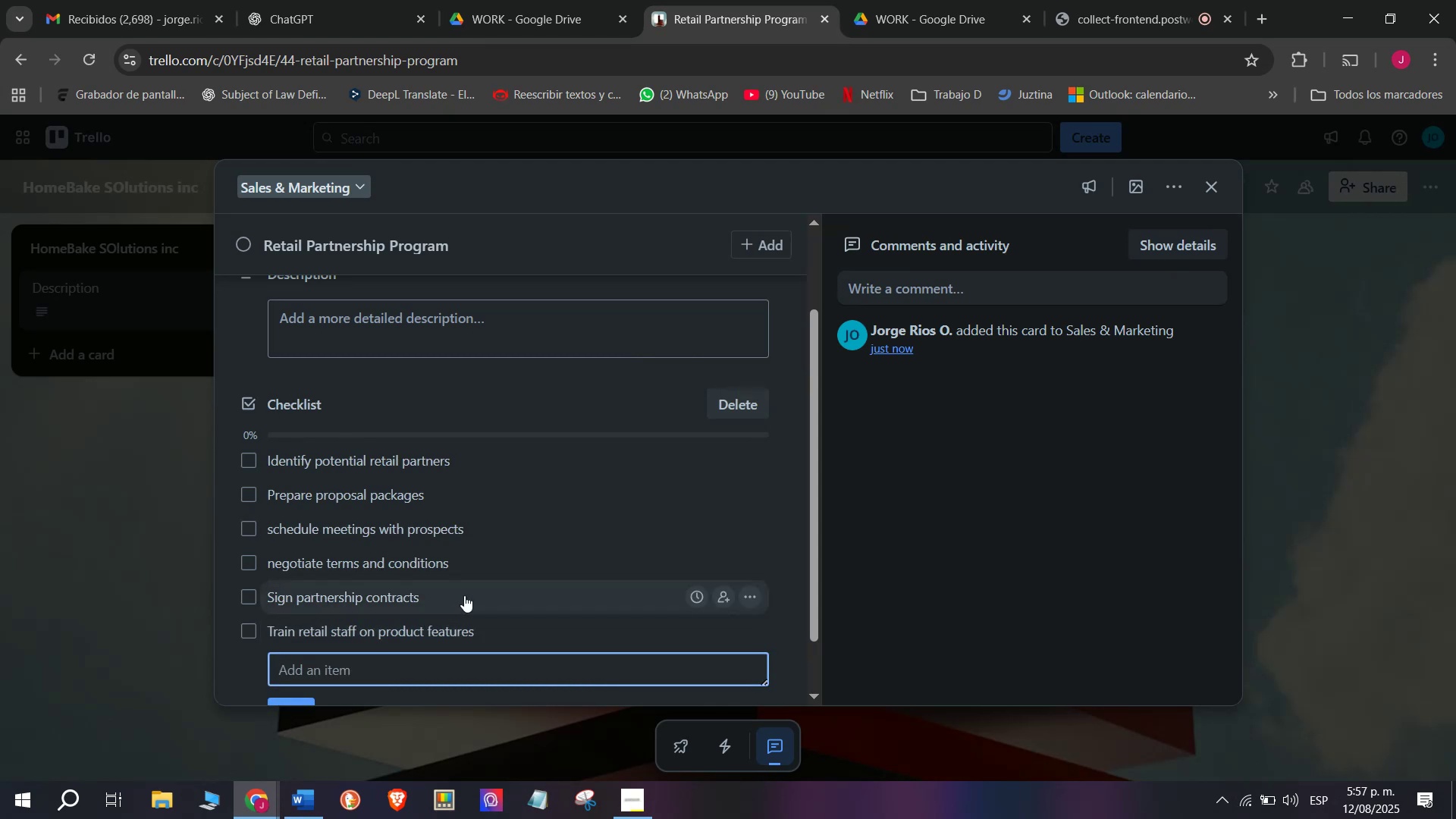 
scroll: coordinate [472, 590], scroll_direction: up, amount: 1.0
 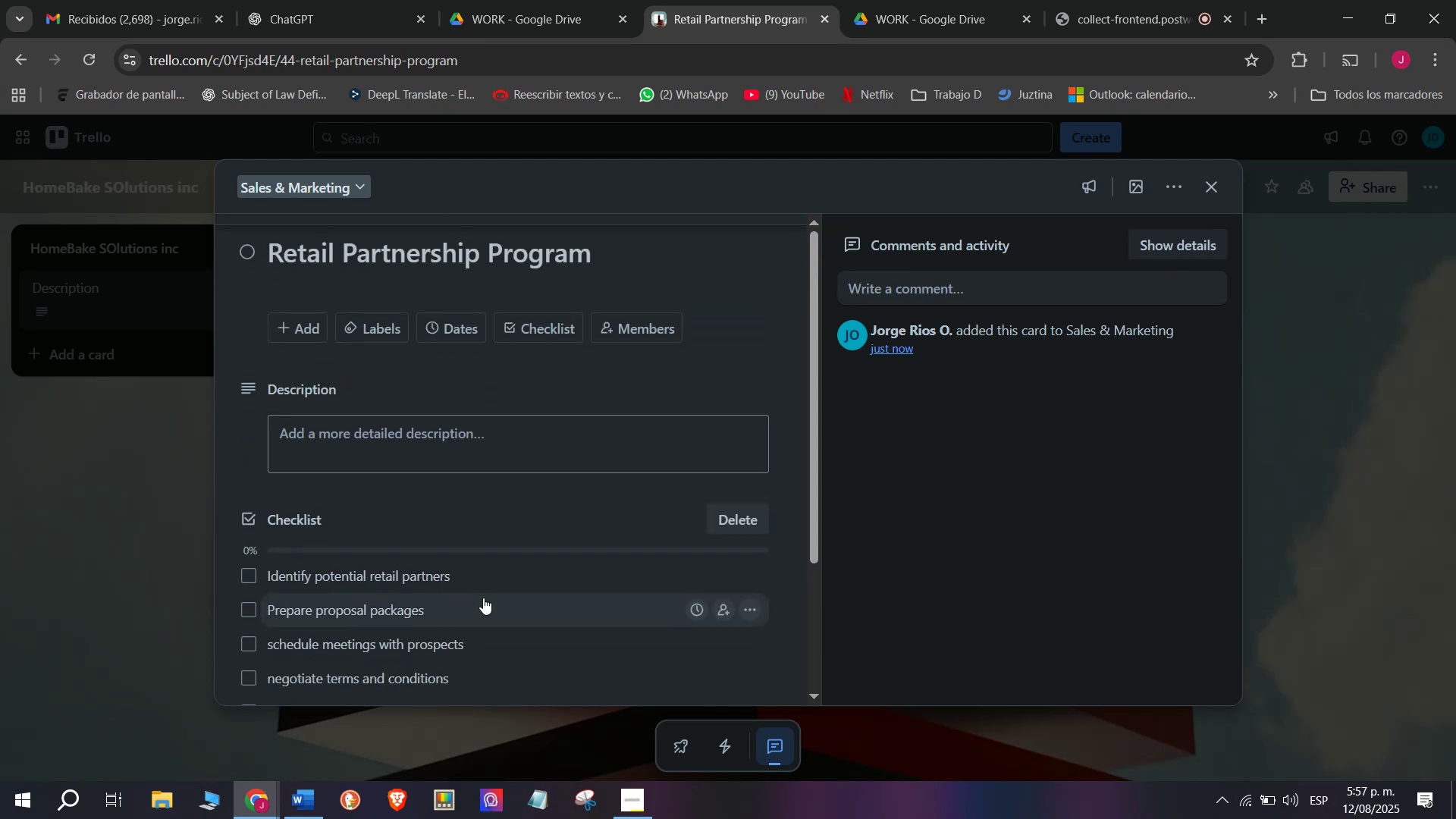 
scroll: coordinate [465, 604], scroll_direction: down, amount: 2.0
 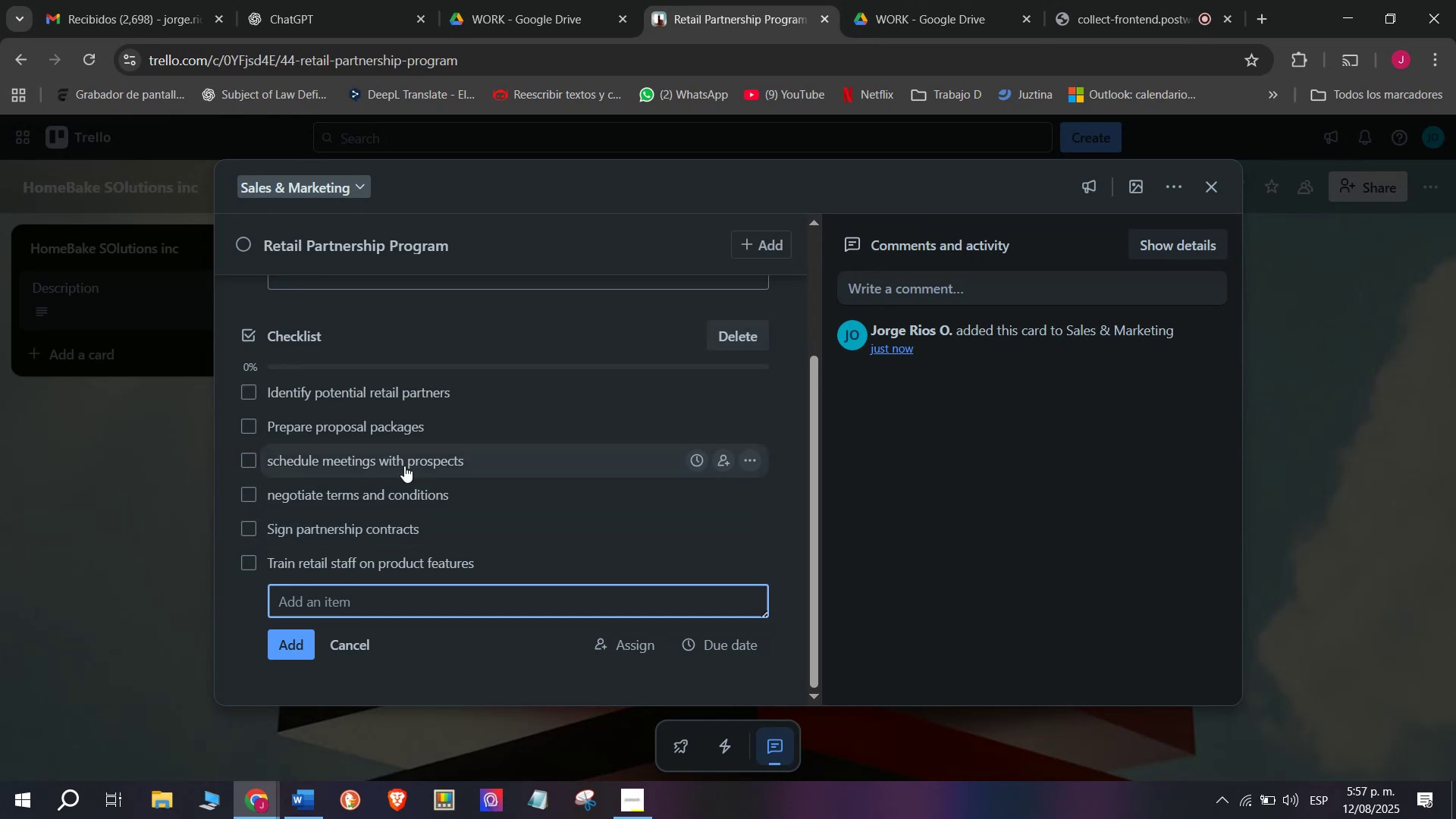 
scroll: coordinate [521, 503], scroll_direction: up, amount: 5.0
 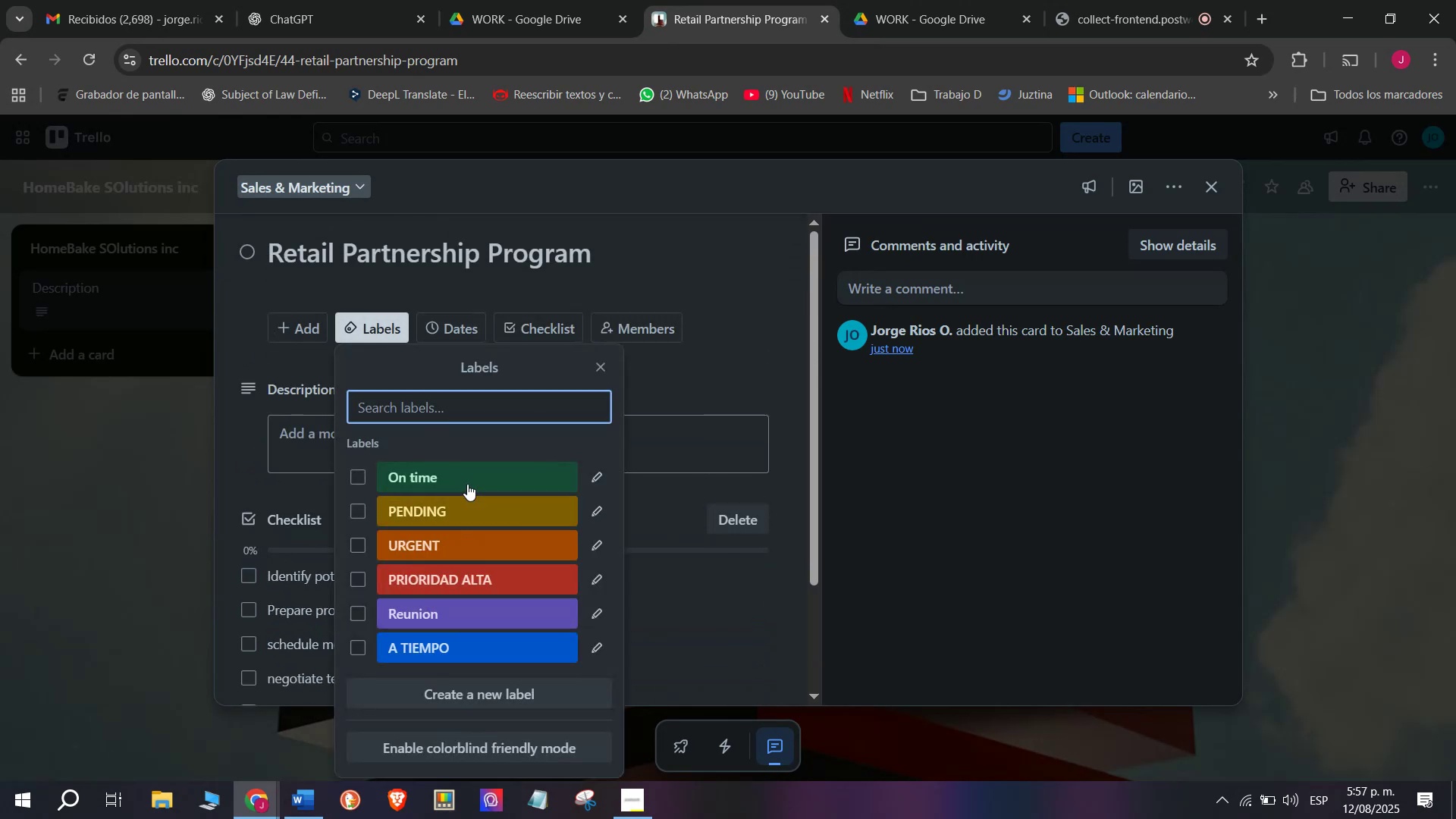 
double_click([123, 501])
 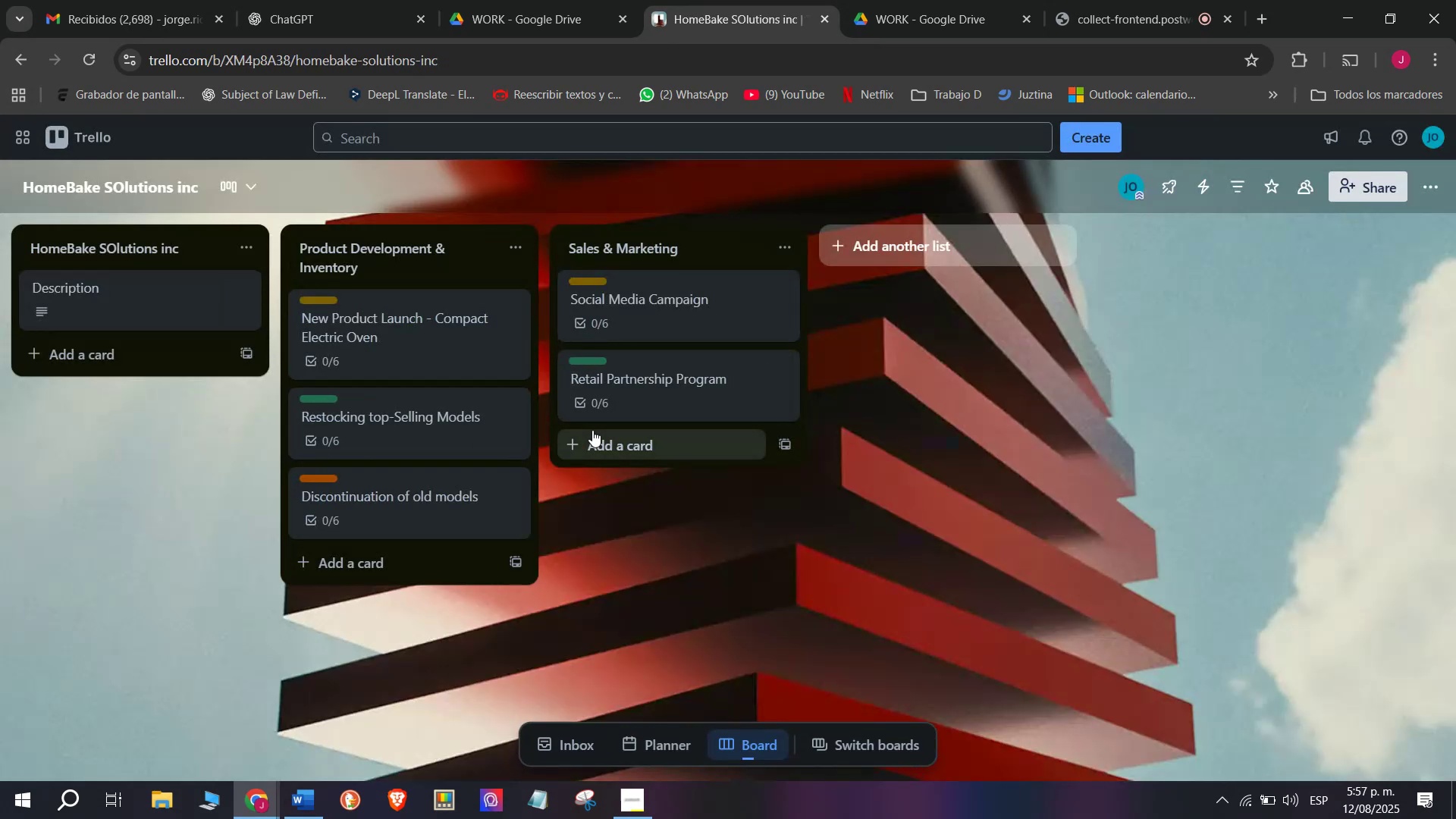 
mouse_move([657, 416])
 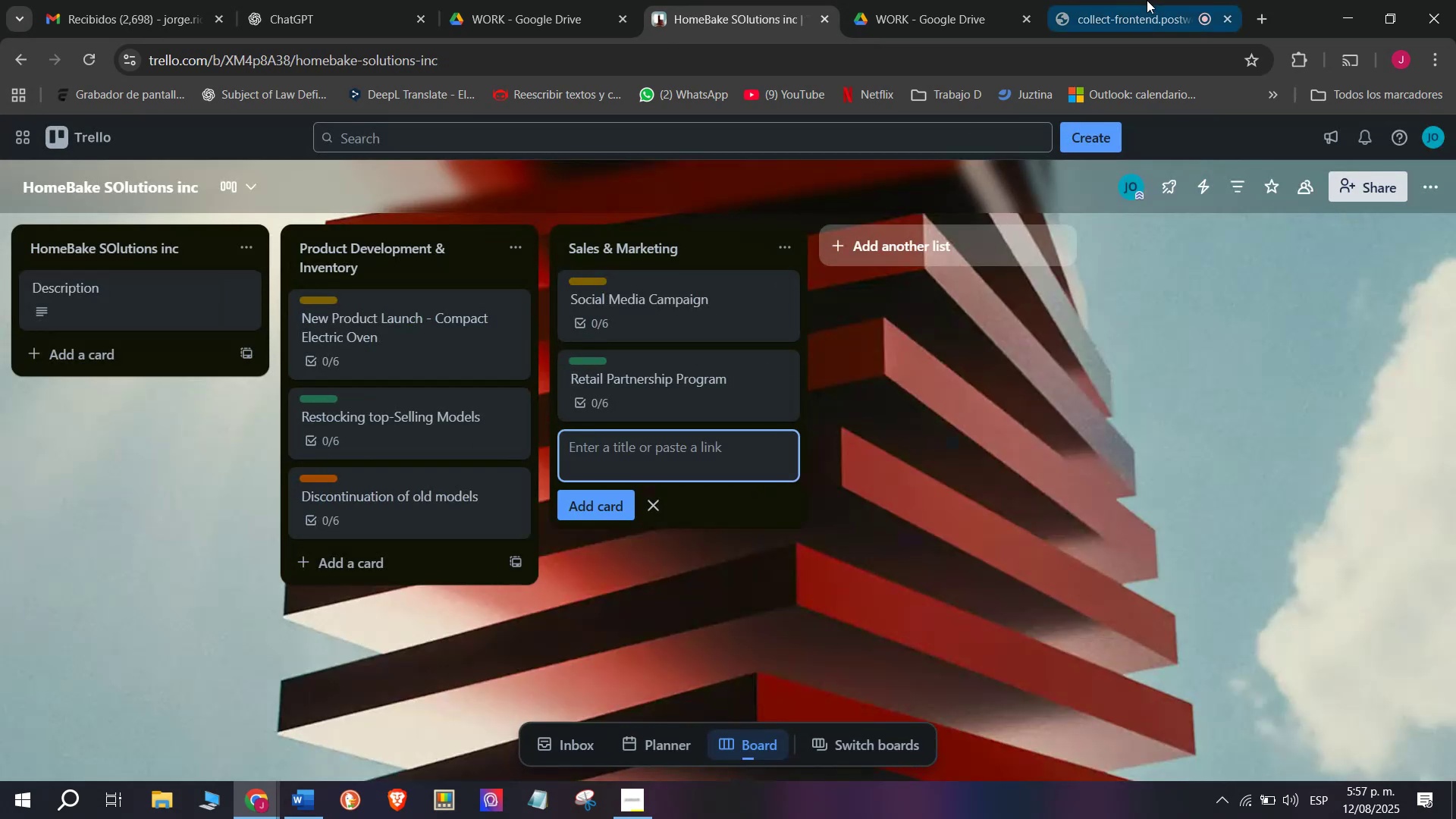 
left_click([1152, 0])
 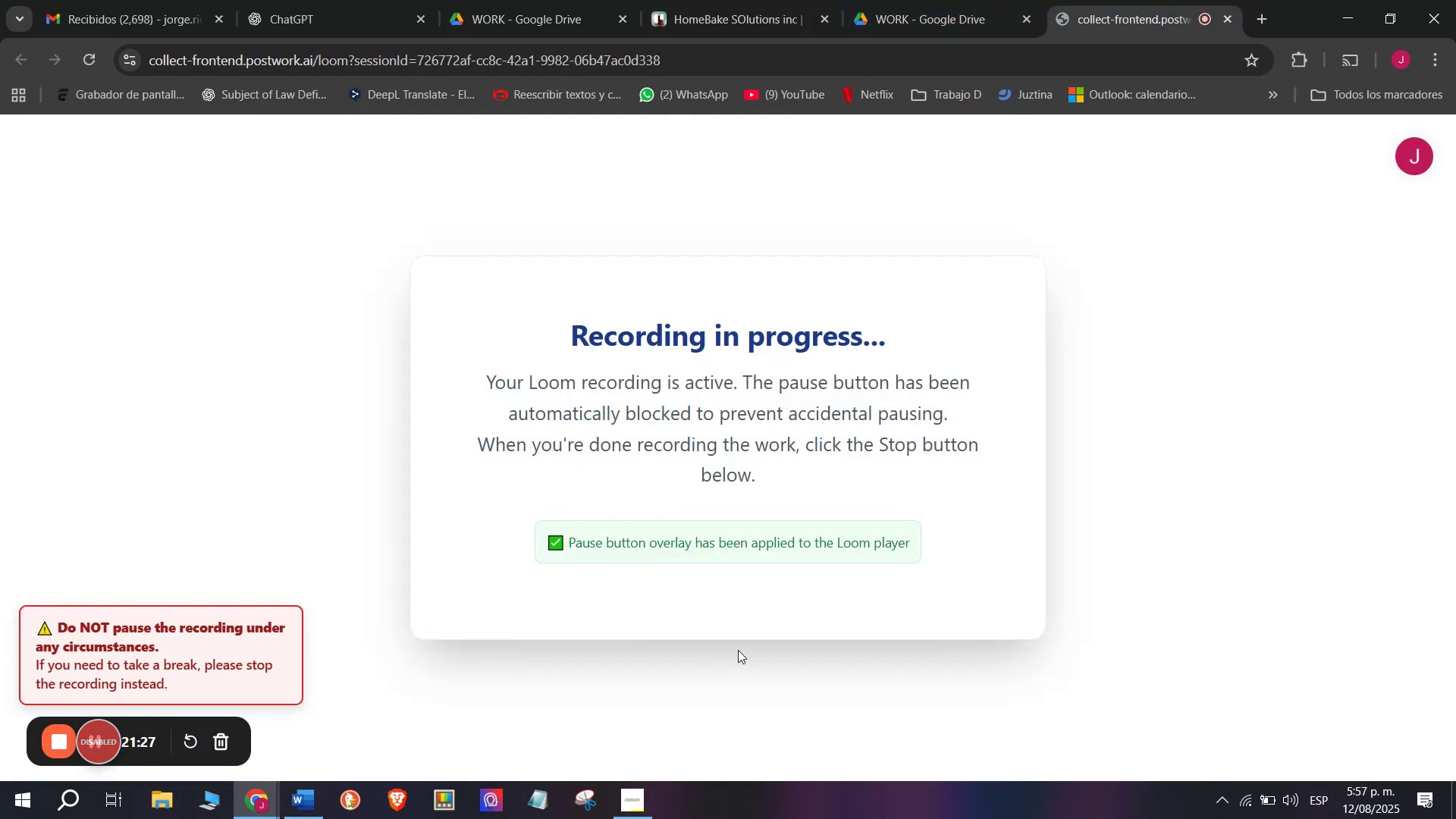 
left_click_drag(start_coordinate=[648, 804], to_coordinate=[651, 808])
 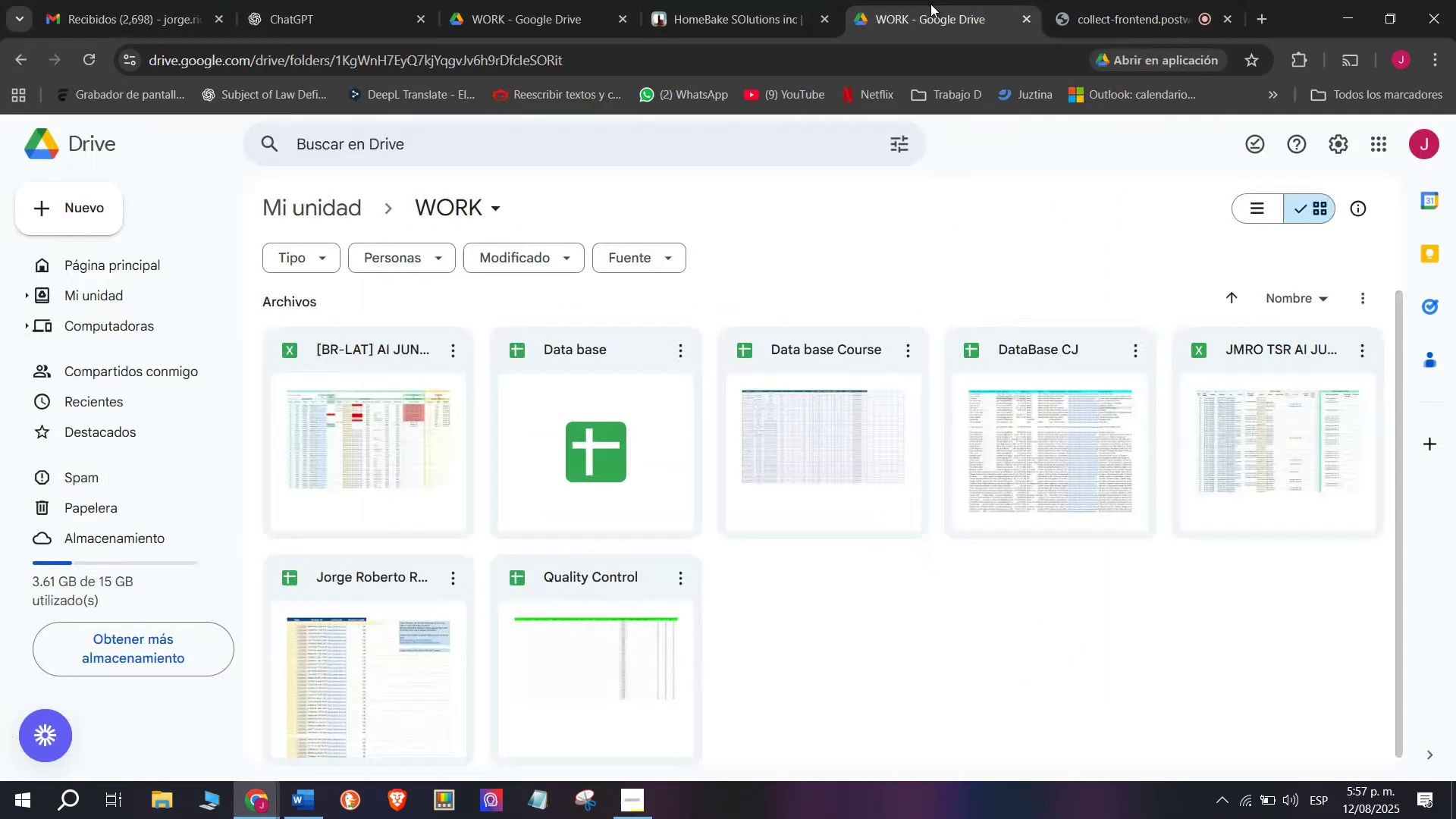 
double_click([765, 0])
 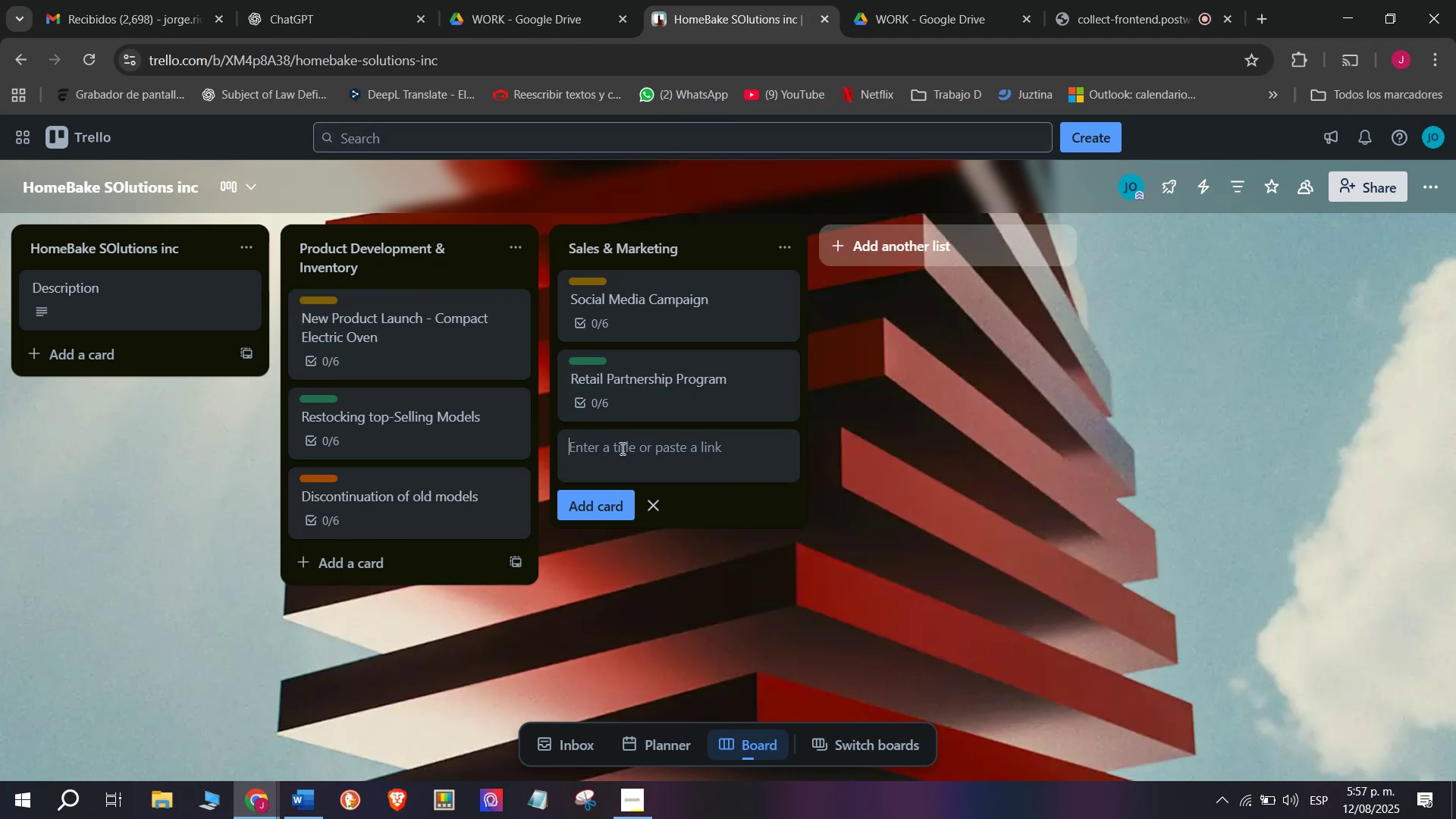 
type(Online Store Optimization )
 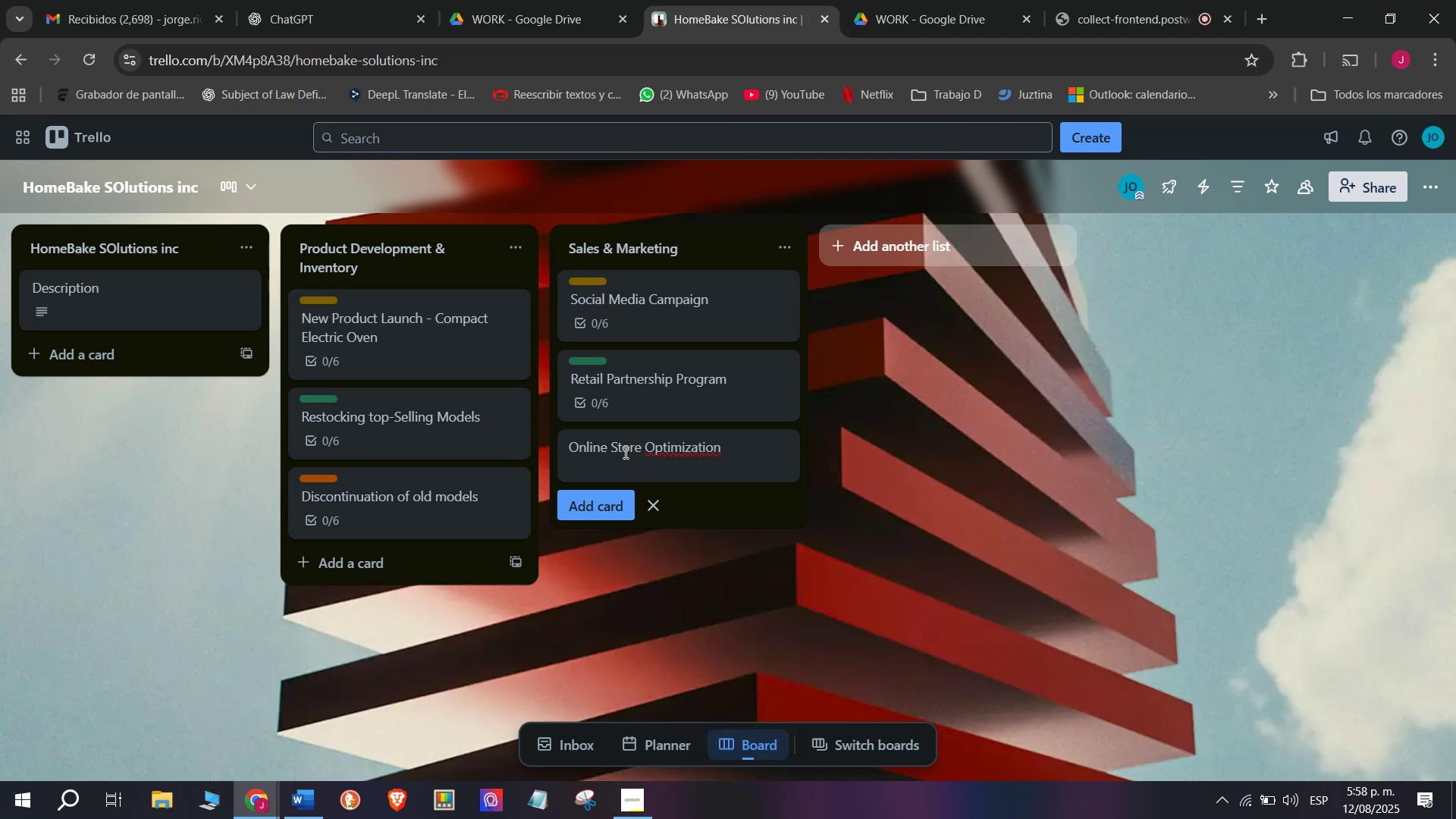 
key(Enter)
 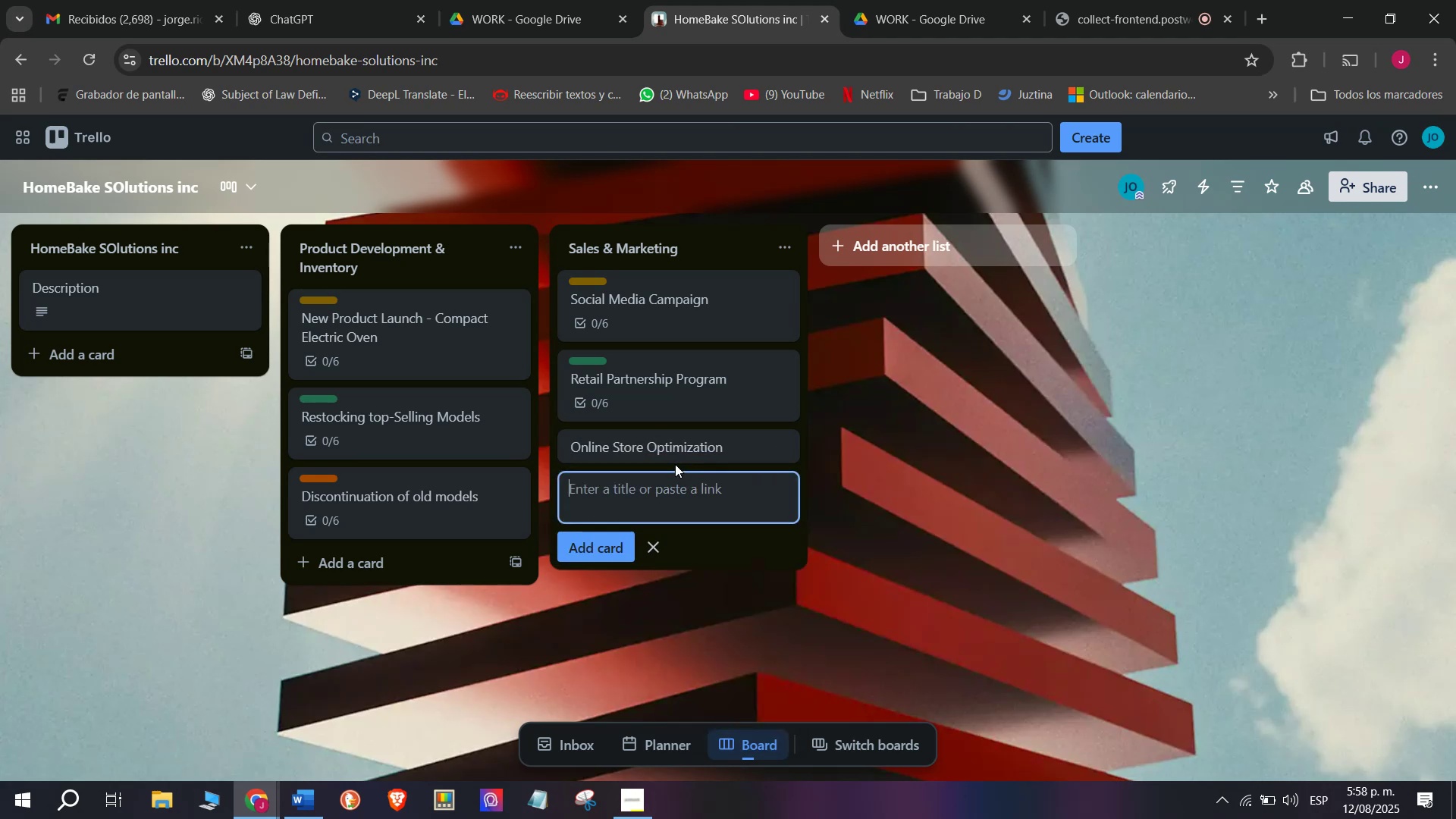 
left_click([667, 442])
 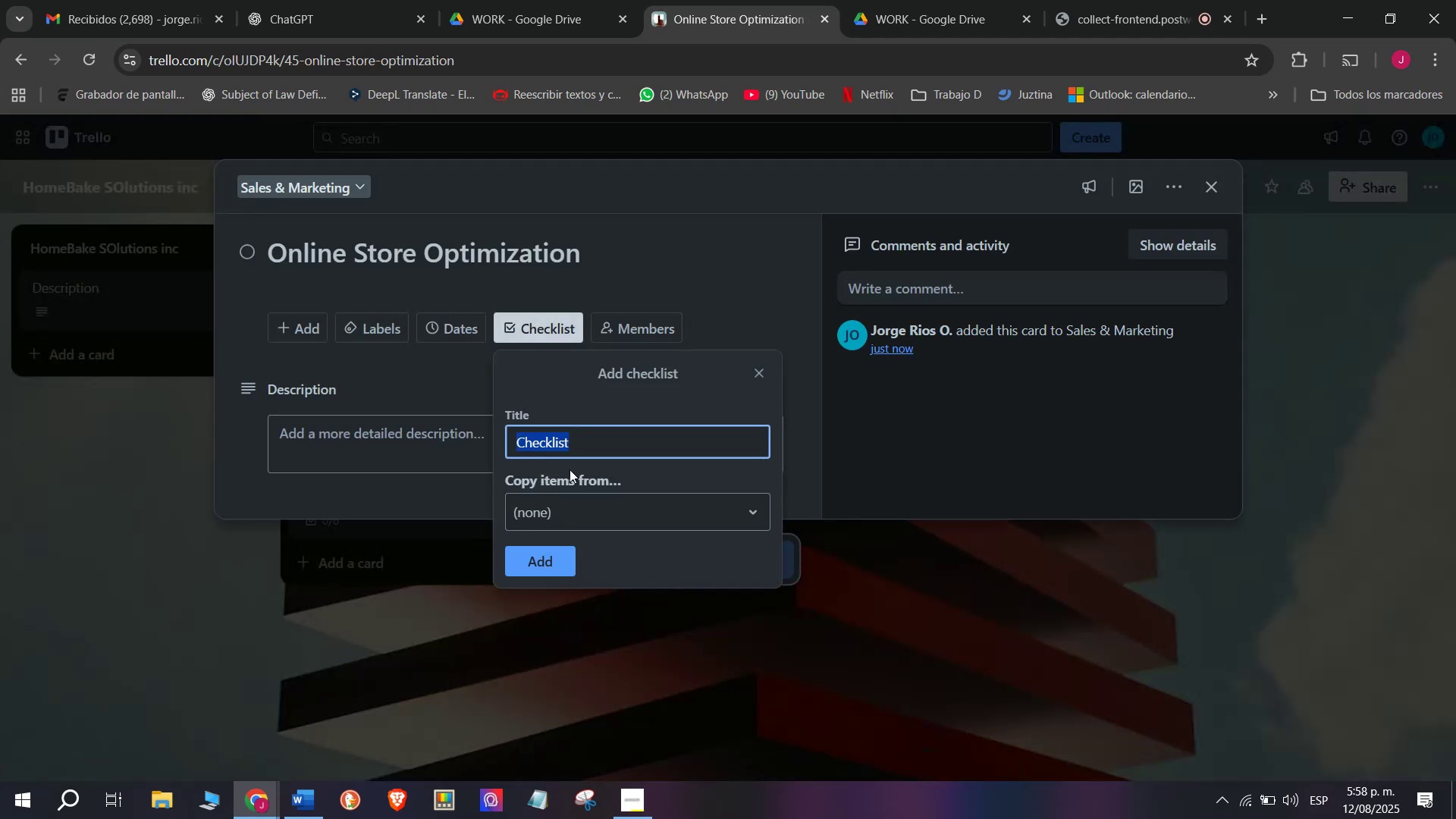 
left_click([554, 556])
 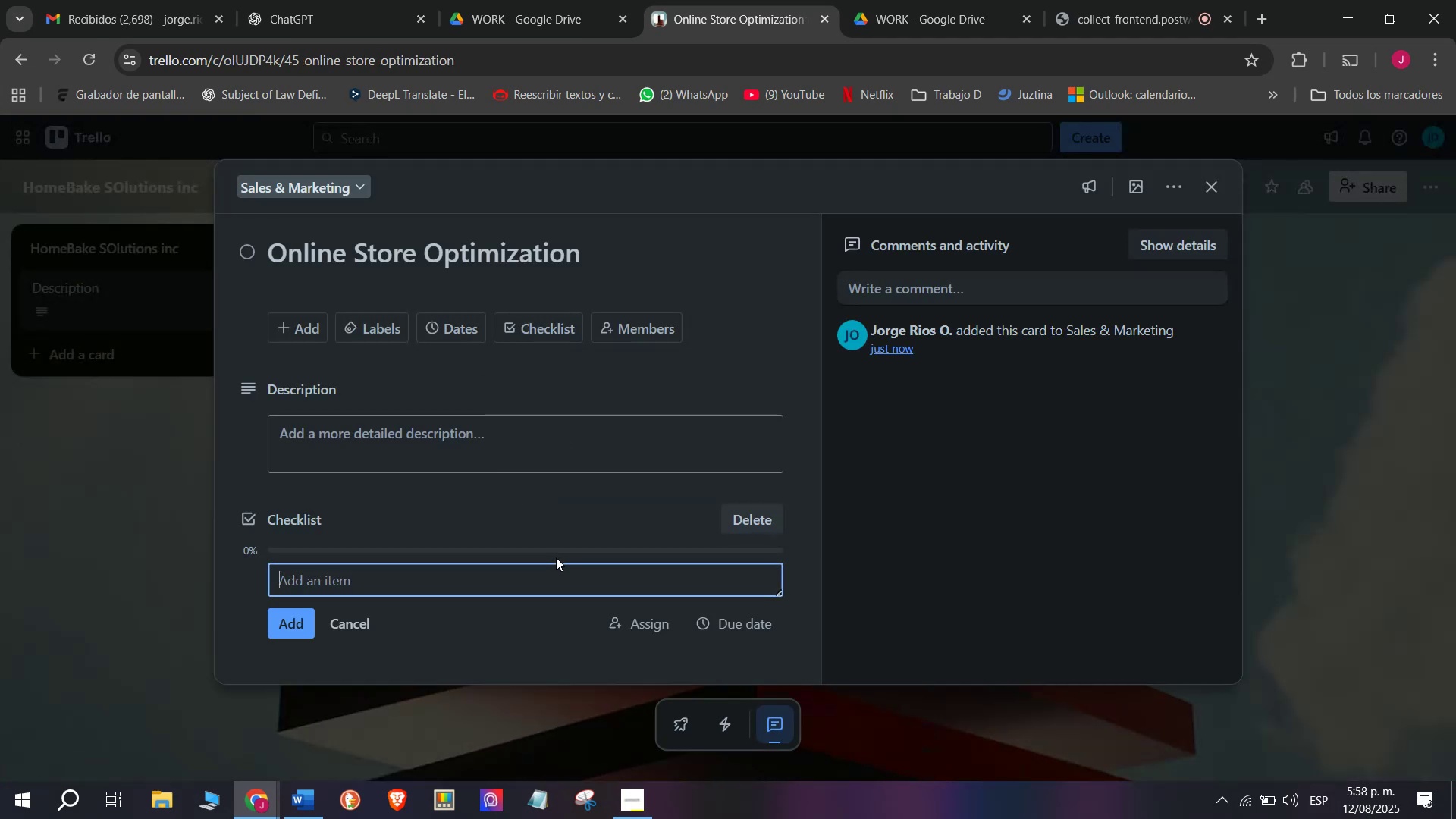 
type(Update product )
 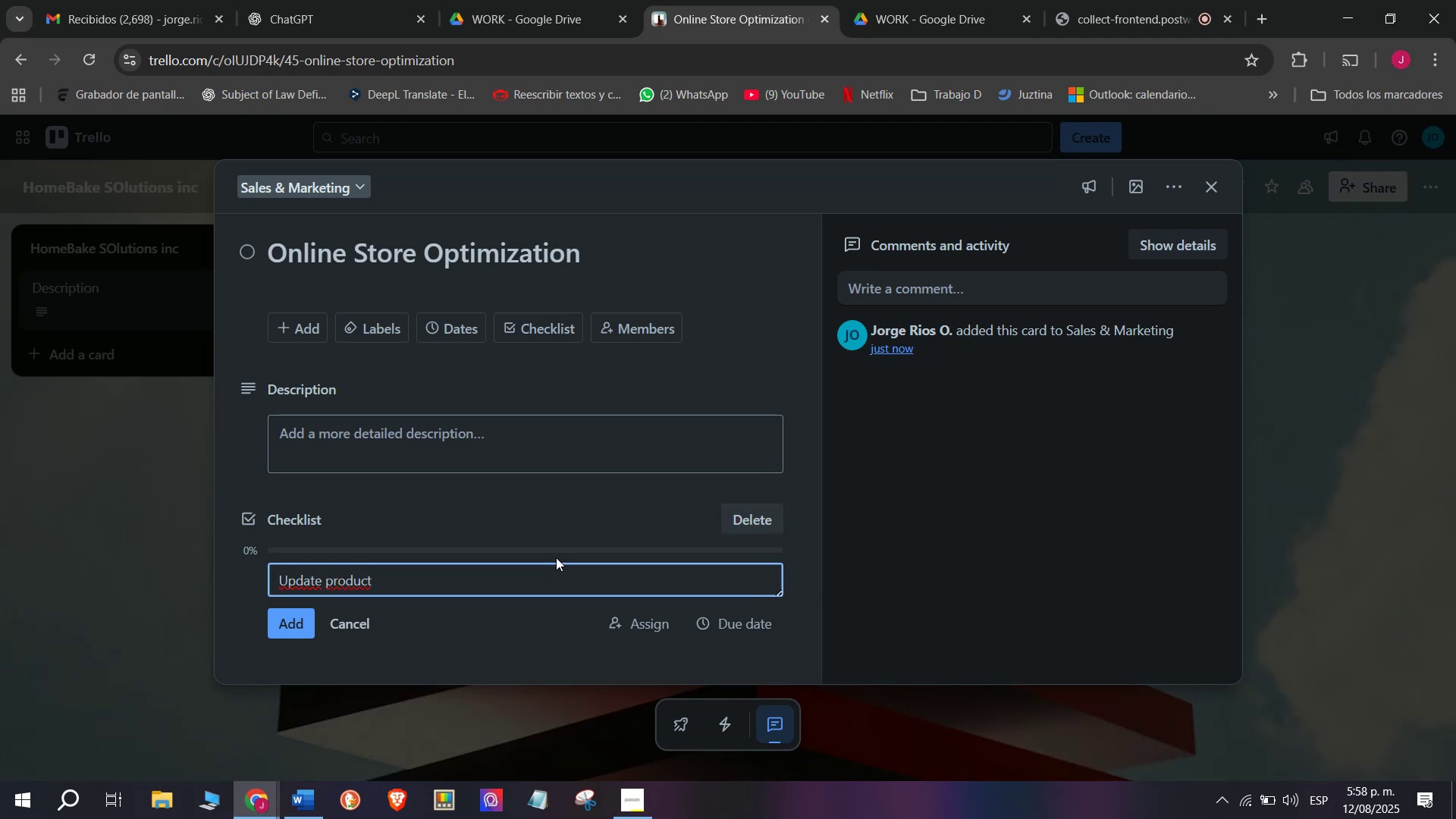 
type(Descr)
 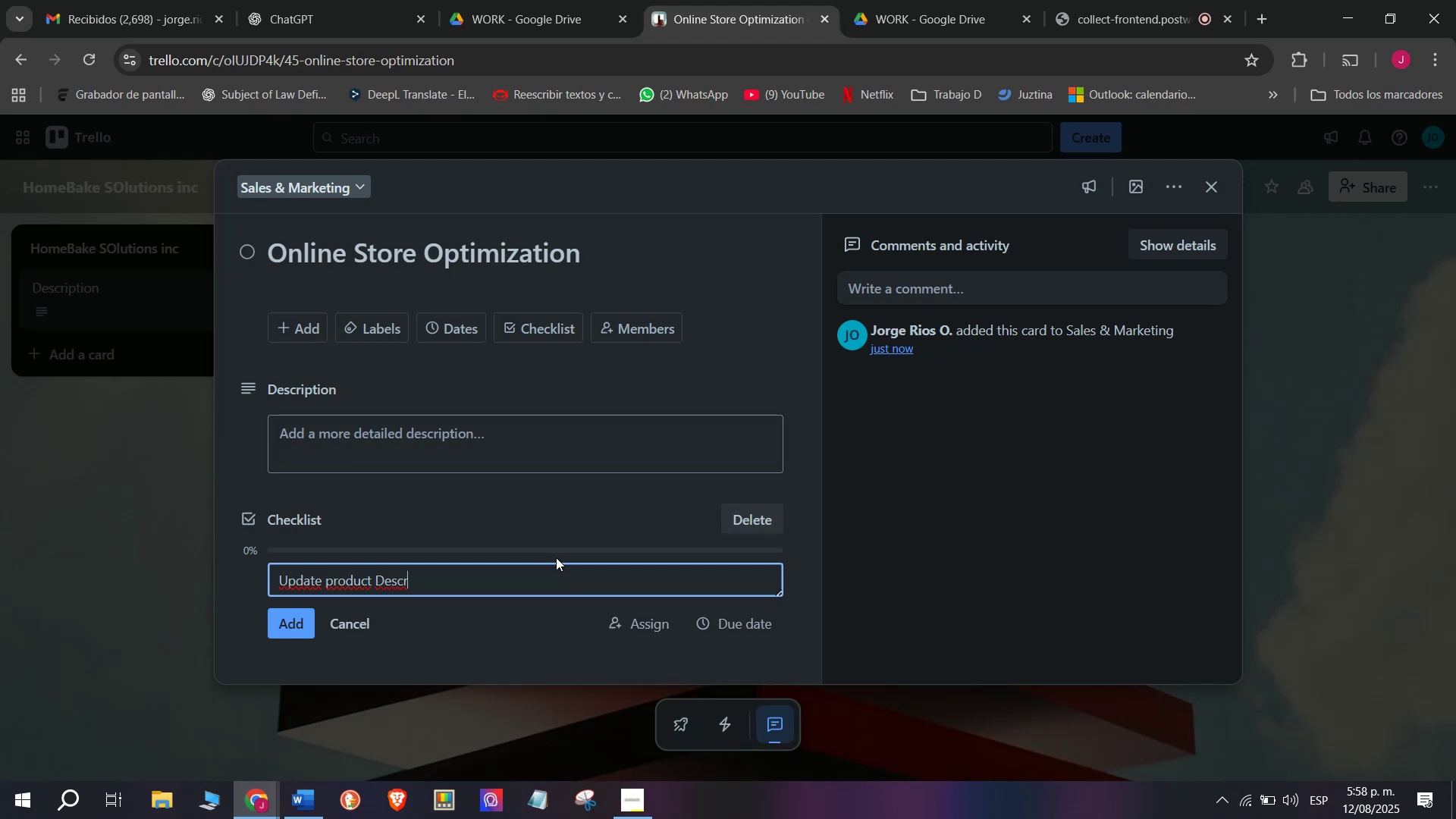 
type(iptions)
 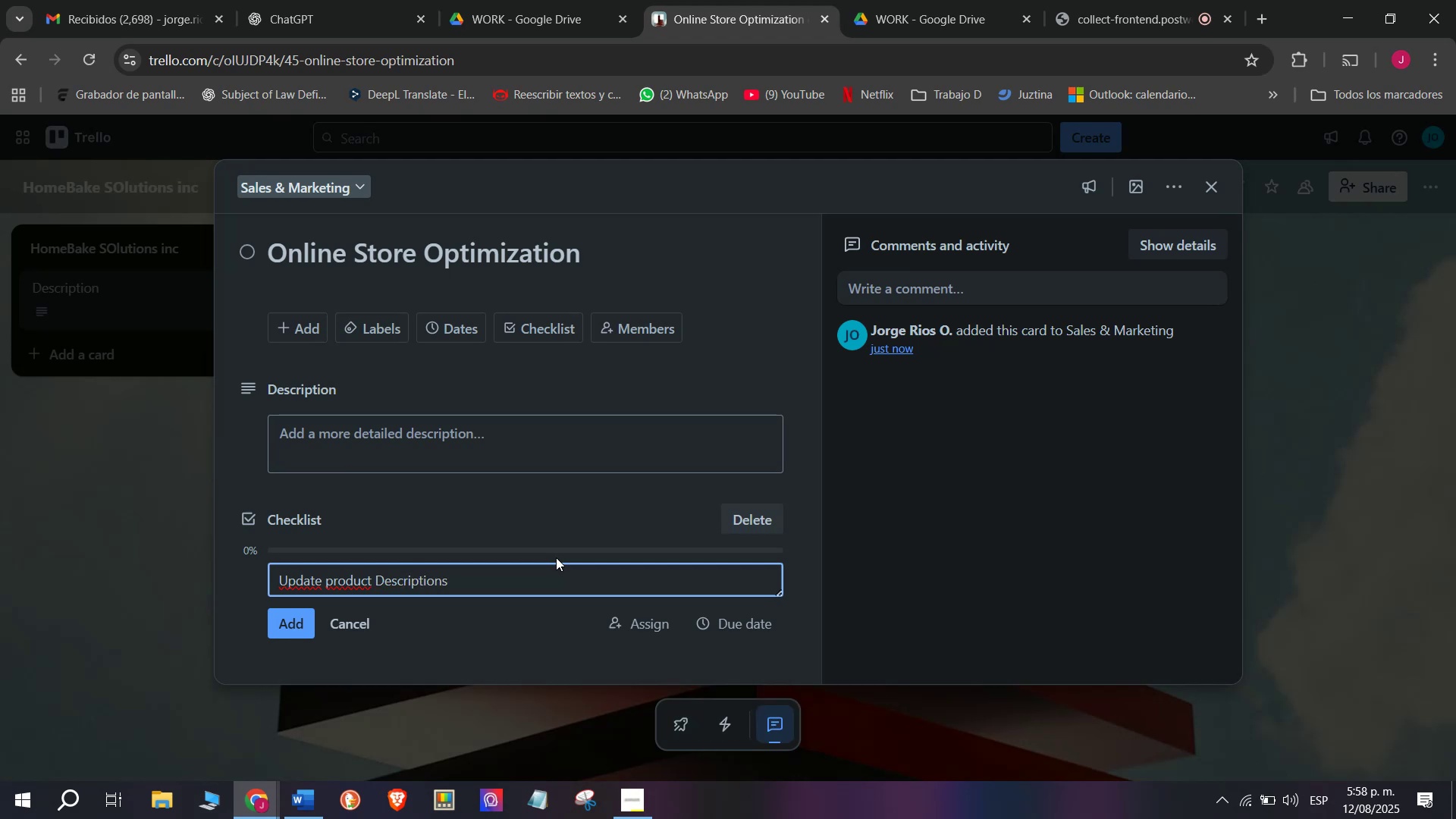 
key(Enter)
 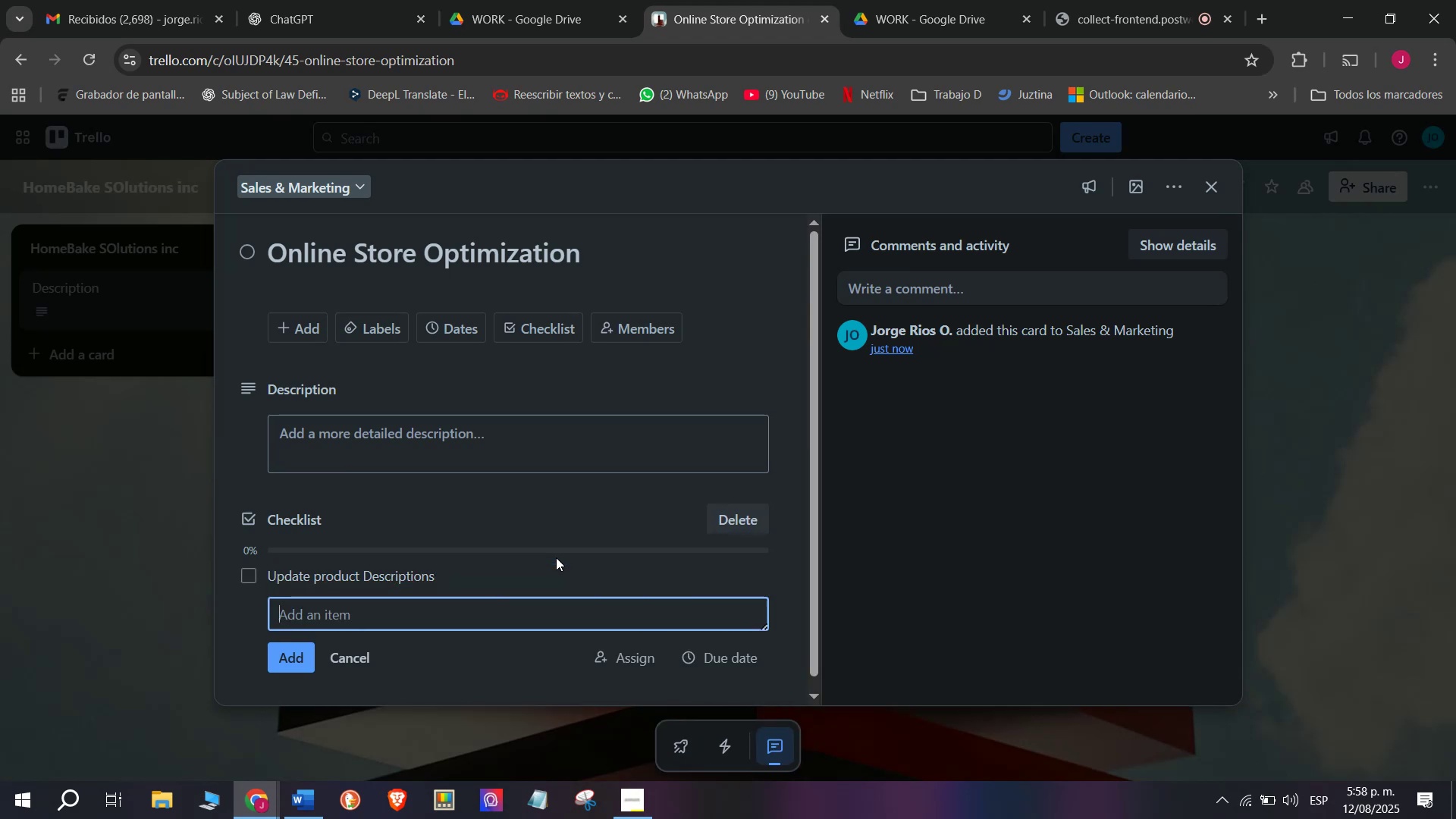 
type(Improve Product Descriptions)
 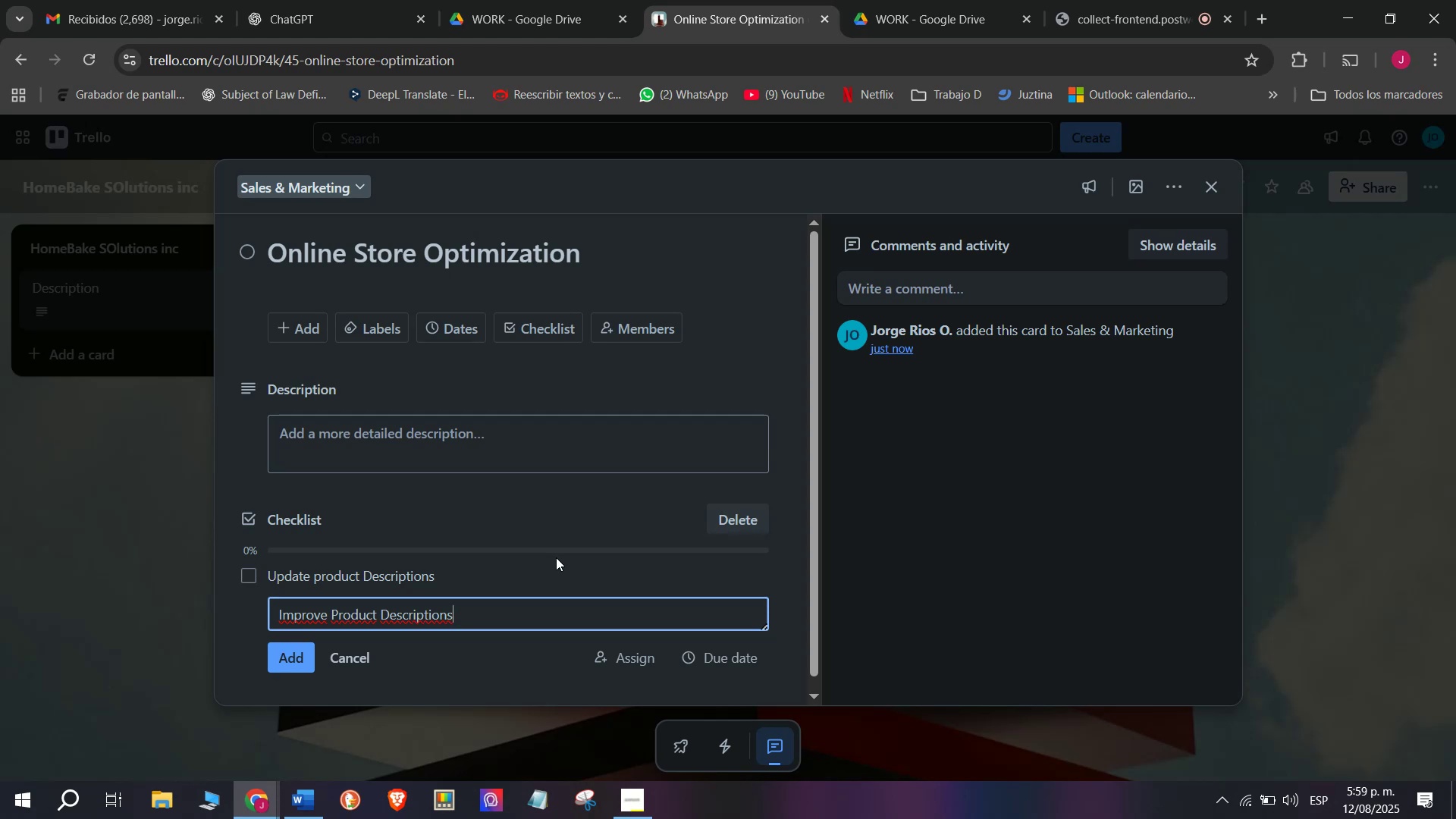 
wait(12.53)
 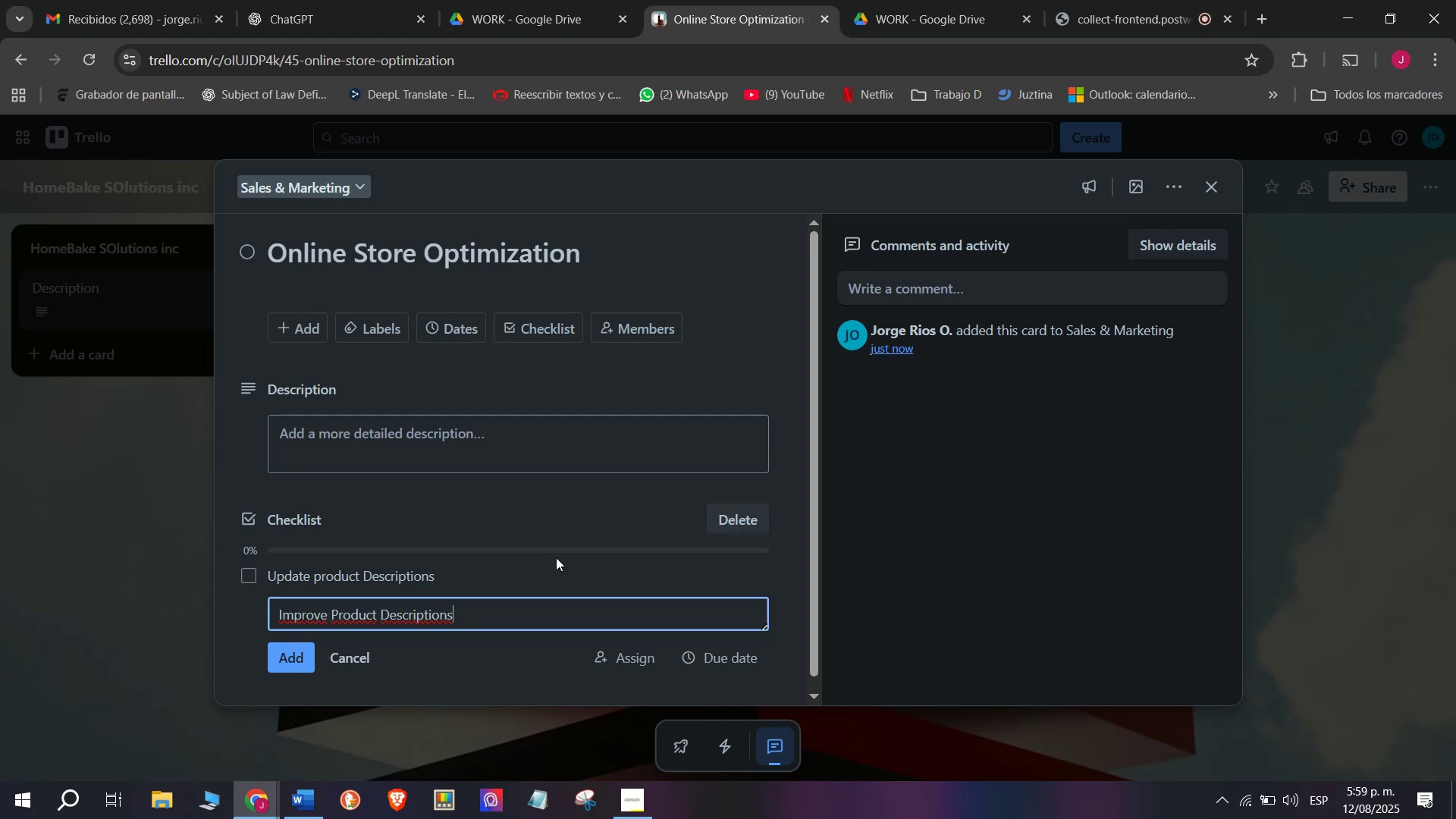 
key(Backspace)
key(Backspace)
key(Backspace)
key(Backspace)
key(Backspace)
key(Backspace)
key(Backspace)
key(Backspace)
key(Backspace)
key(Backspace)
key(Backspace)
key(Backspace)
type(photography)
 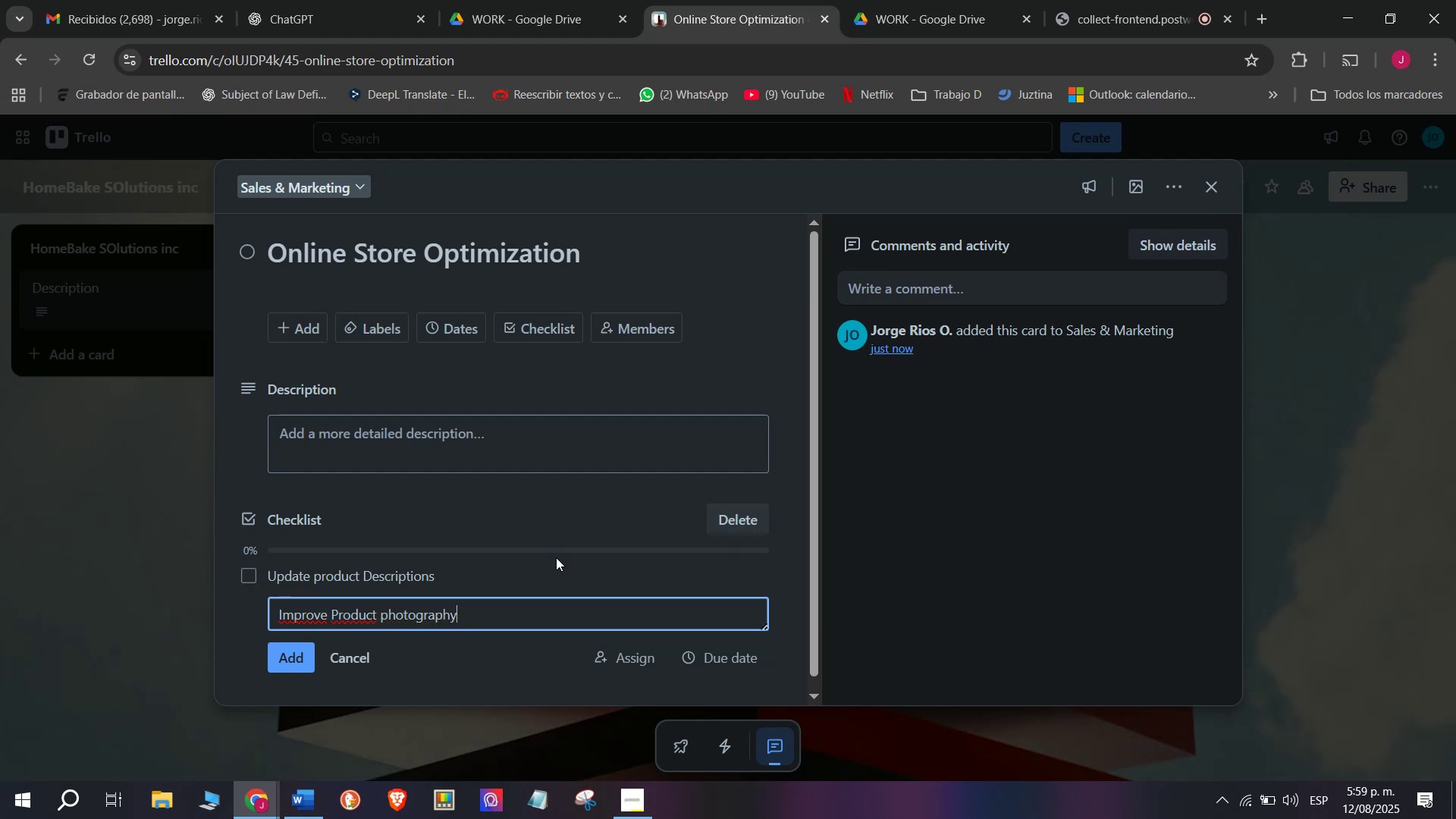 
key(Enter)
 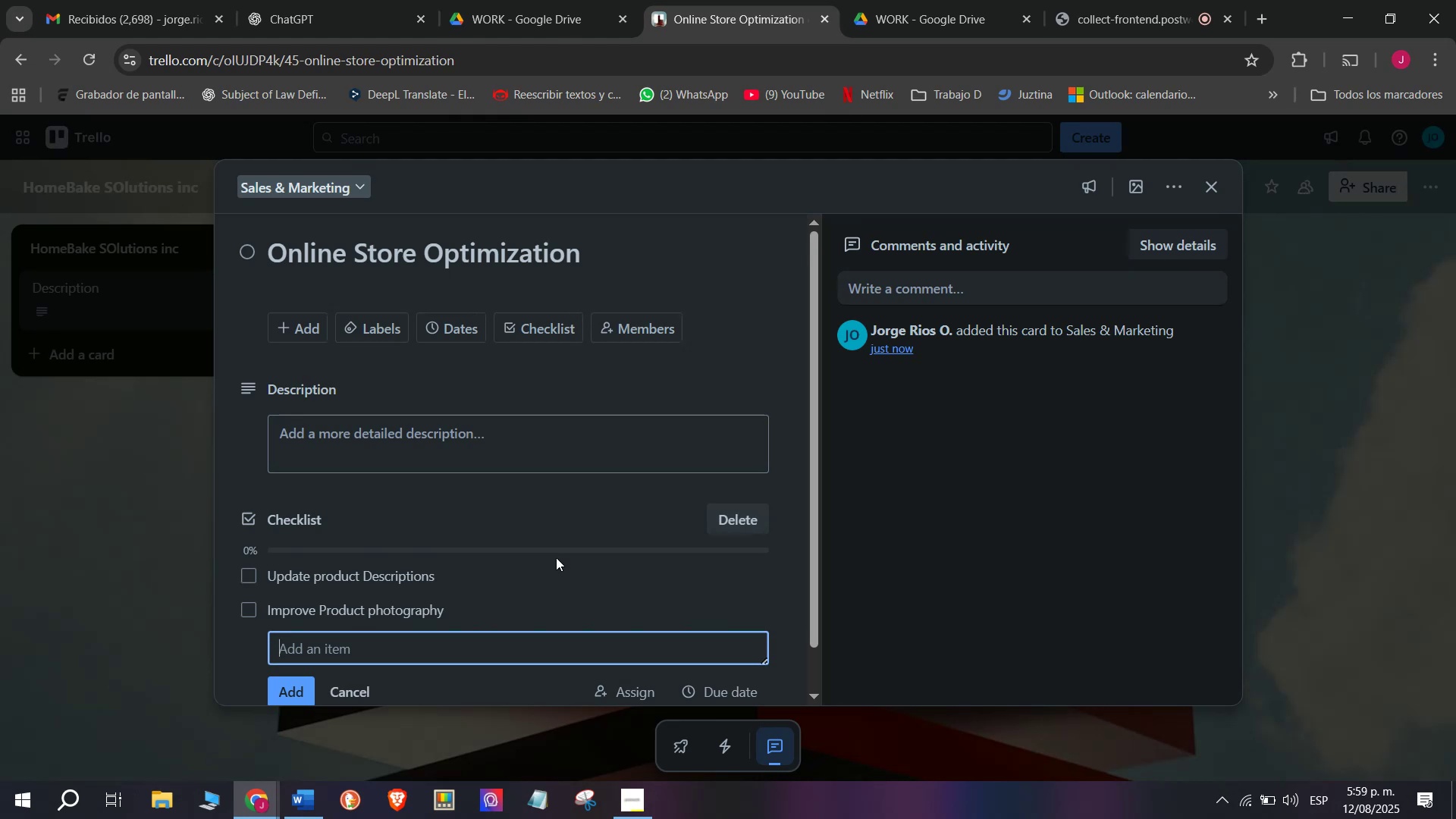 
wait(5.75)
 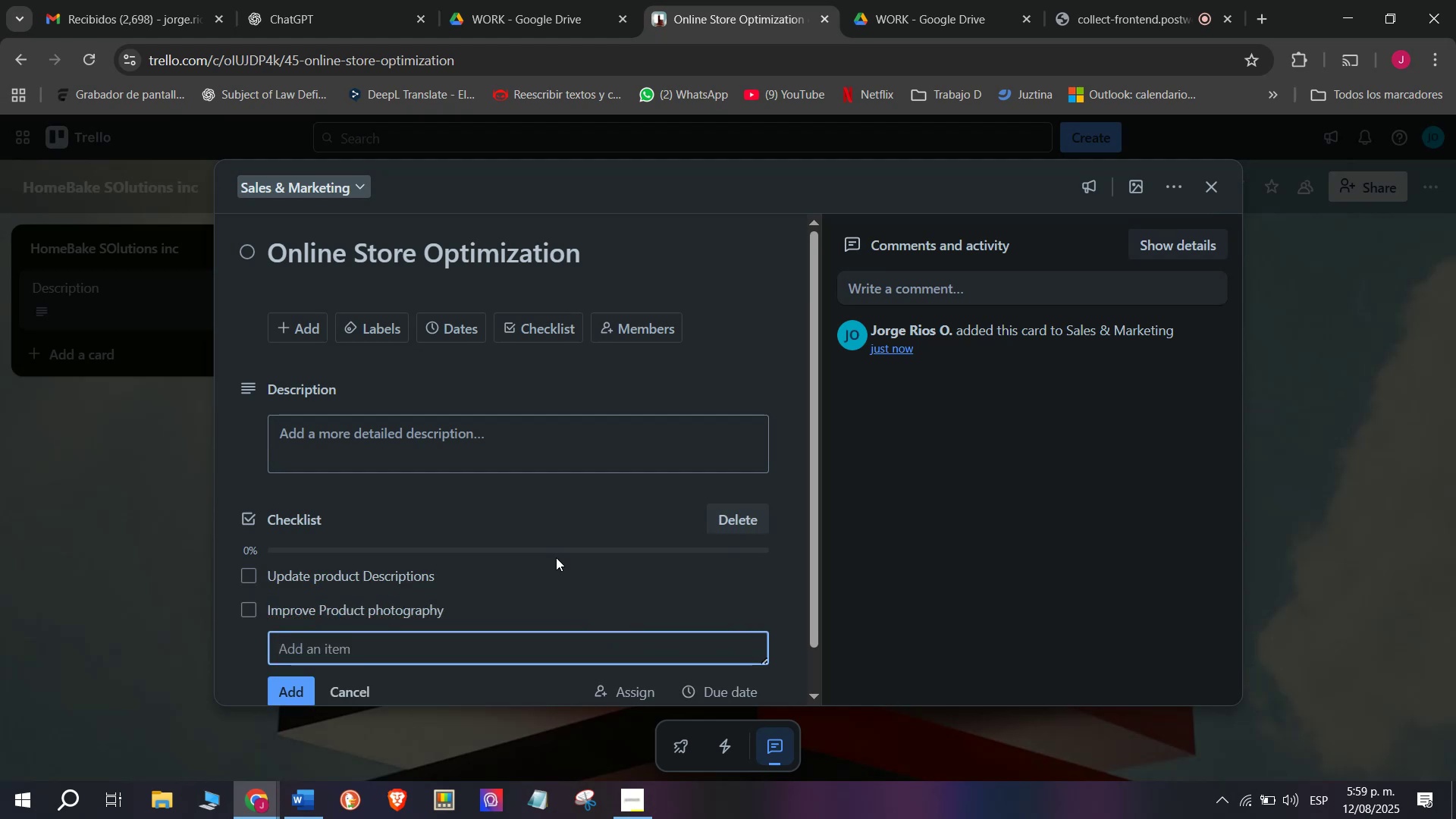 
type(Add SEO )
 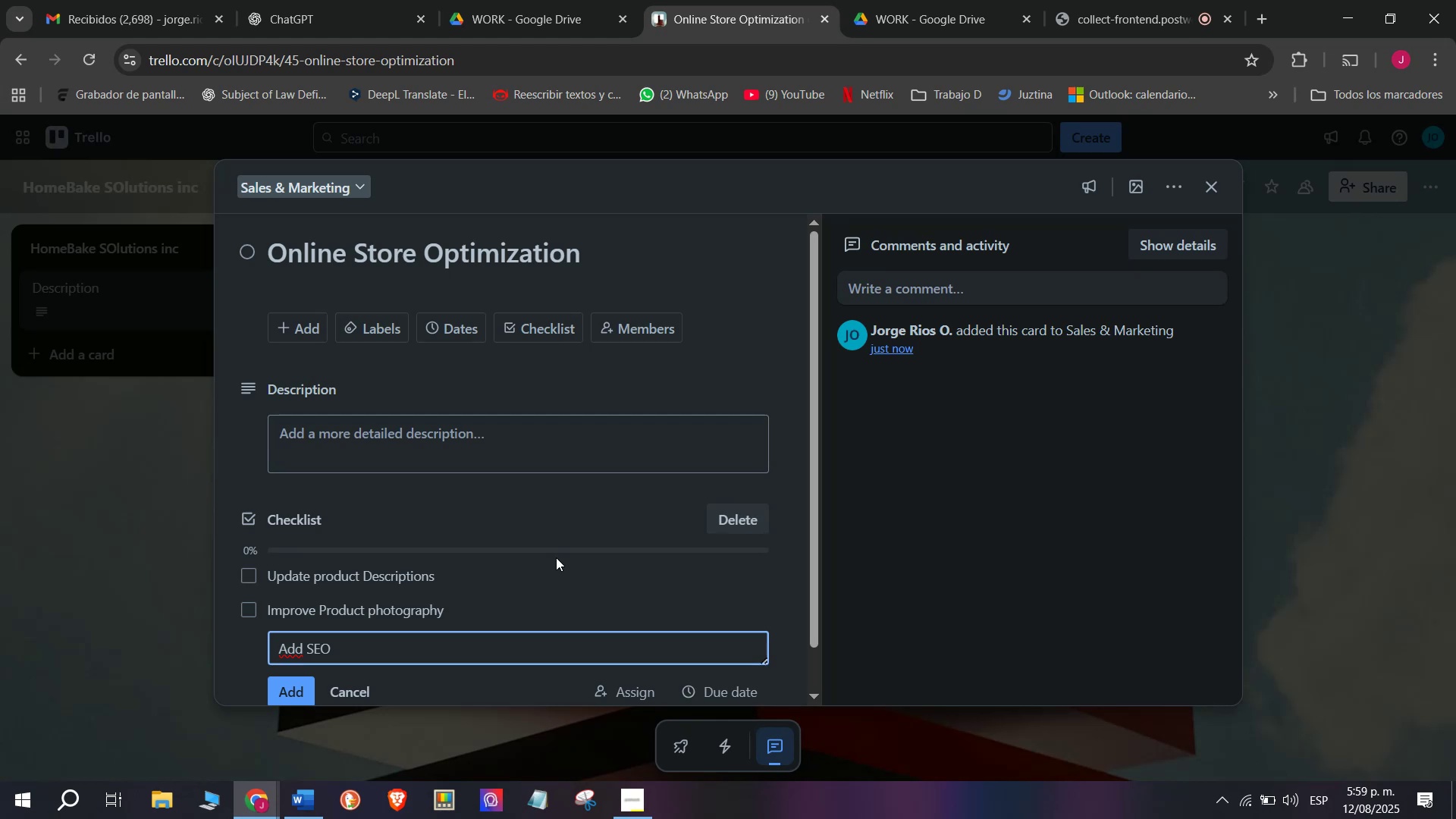 
type(keywords)
 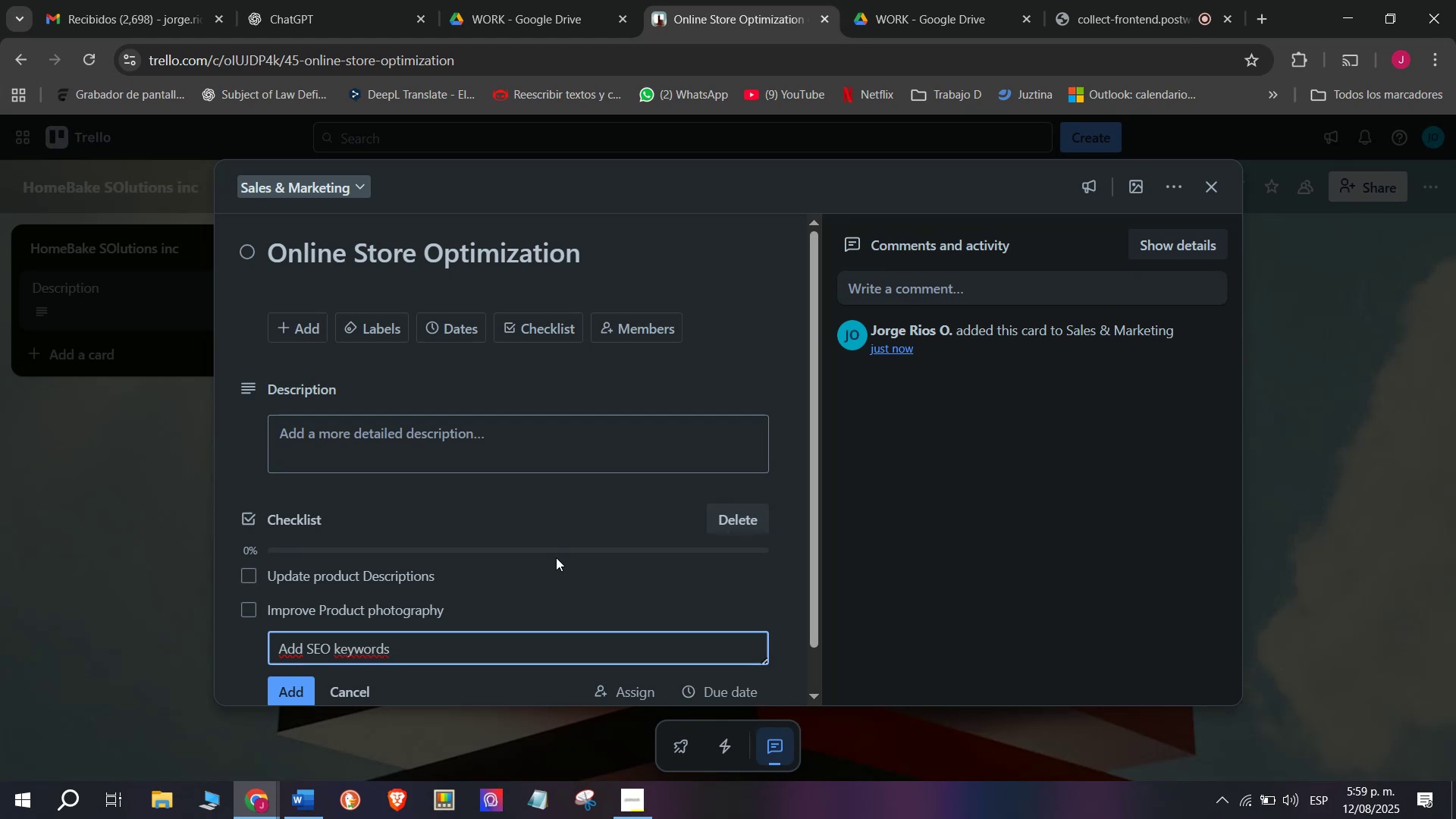 
key(Enter)
 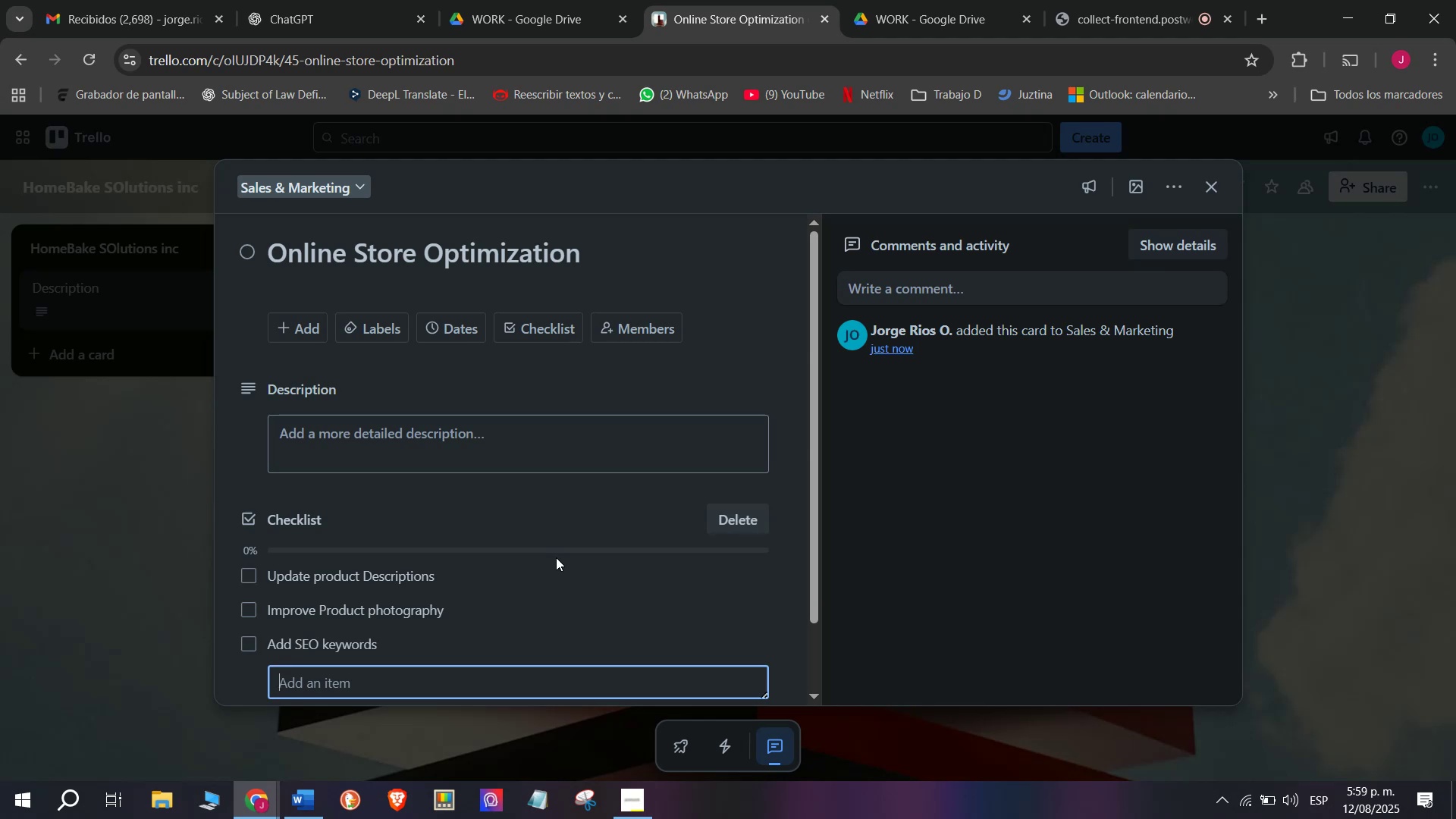 
type(Test mobile respons)
 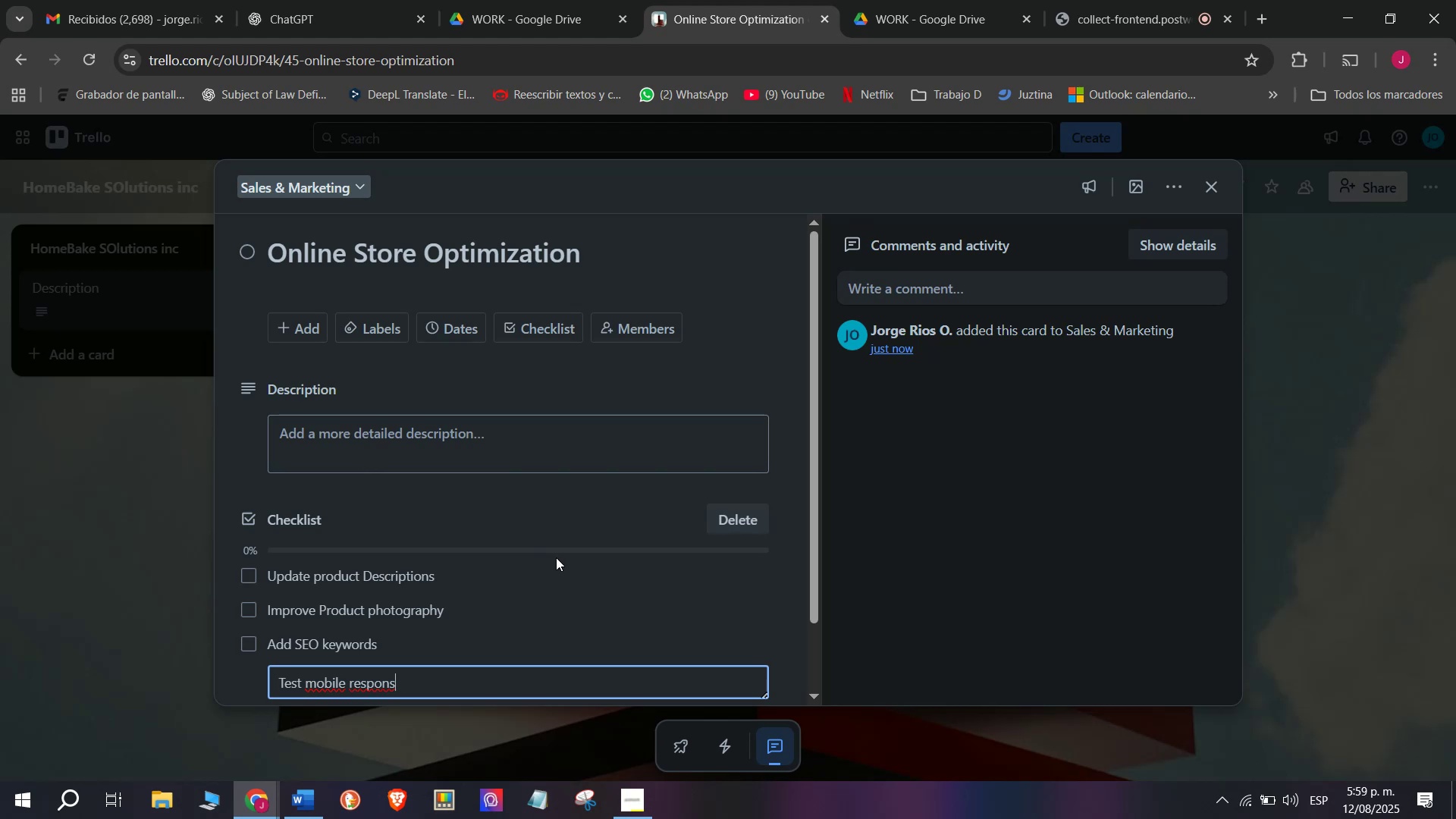 
type(u)
key(Backspace)
type(ive )
key(Backspace)
type(ness)
 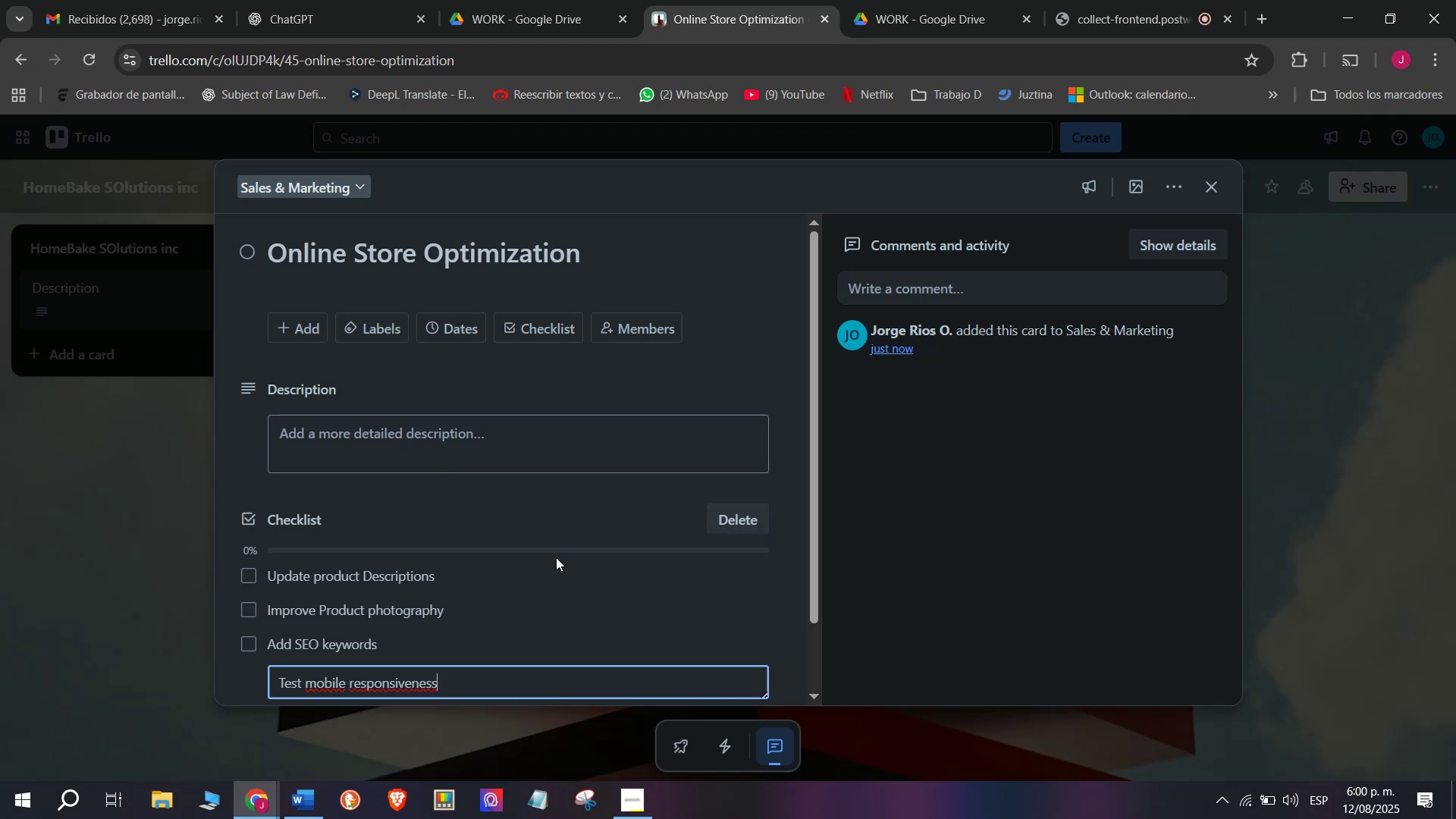 
key(Enter)
 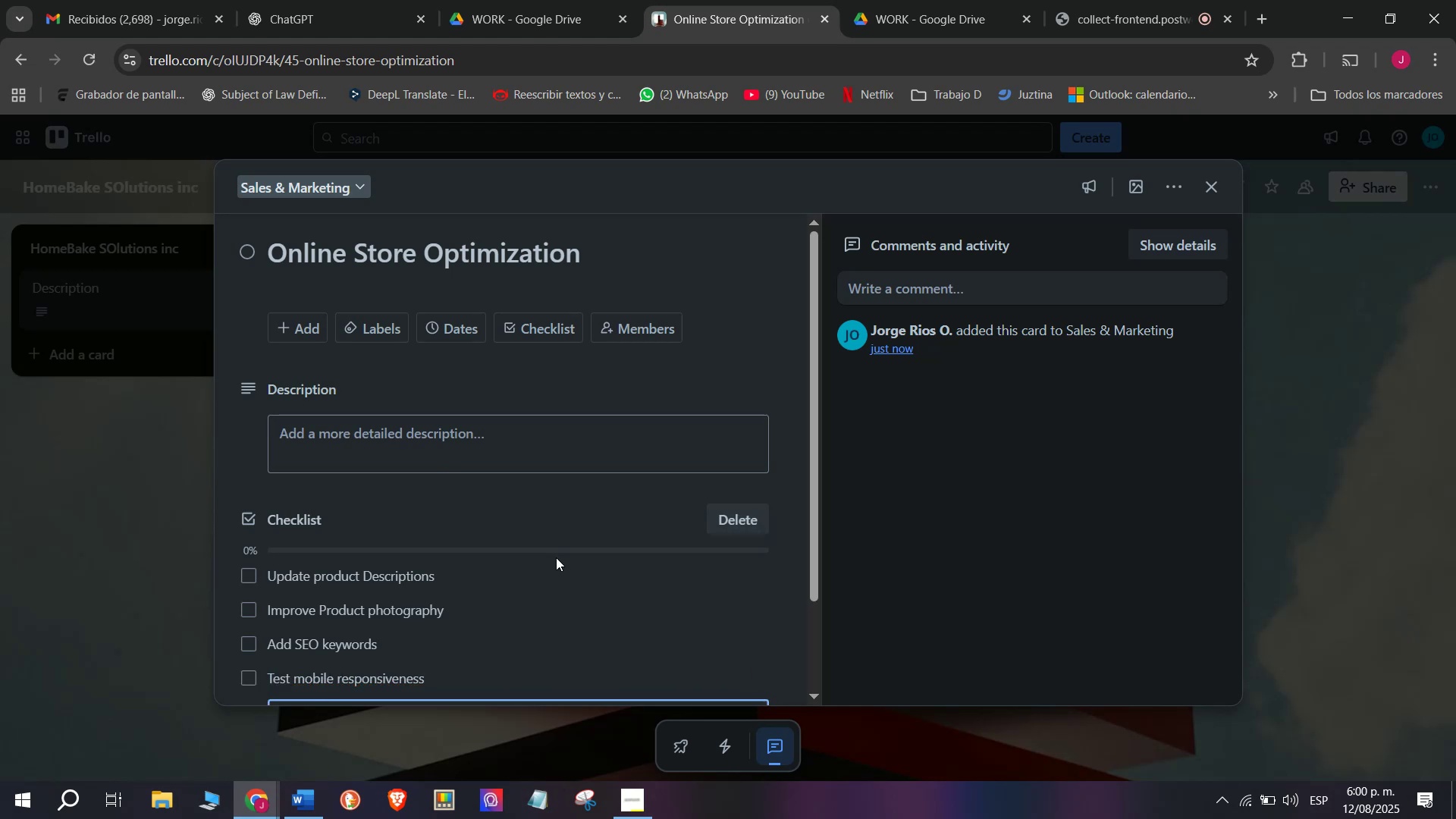 
scroll: coordinate [569, 554], scroll_direction: down, amount: 1.0
 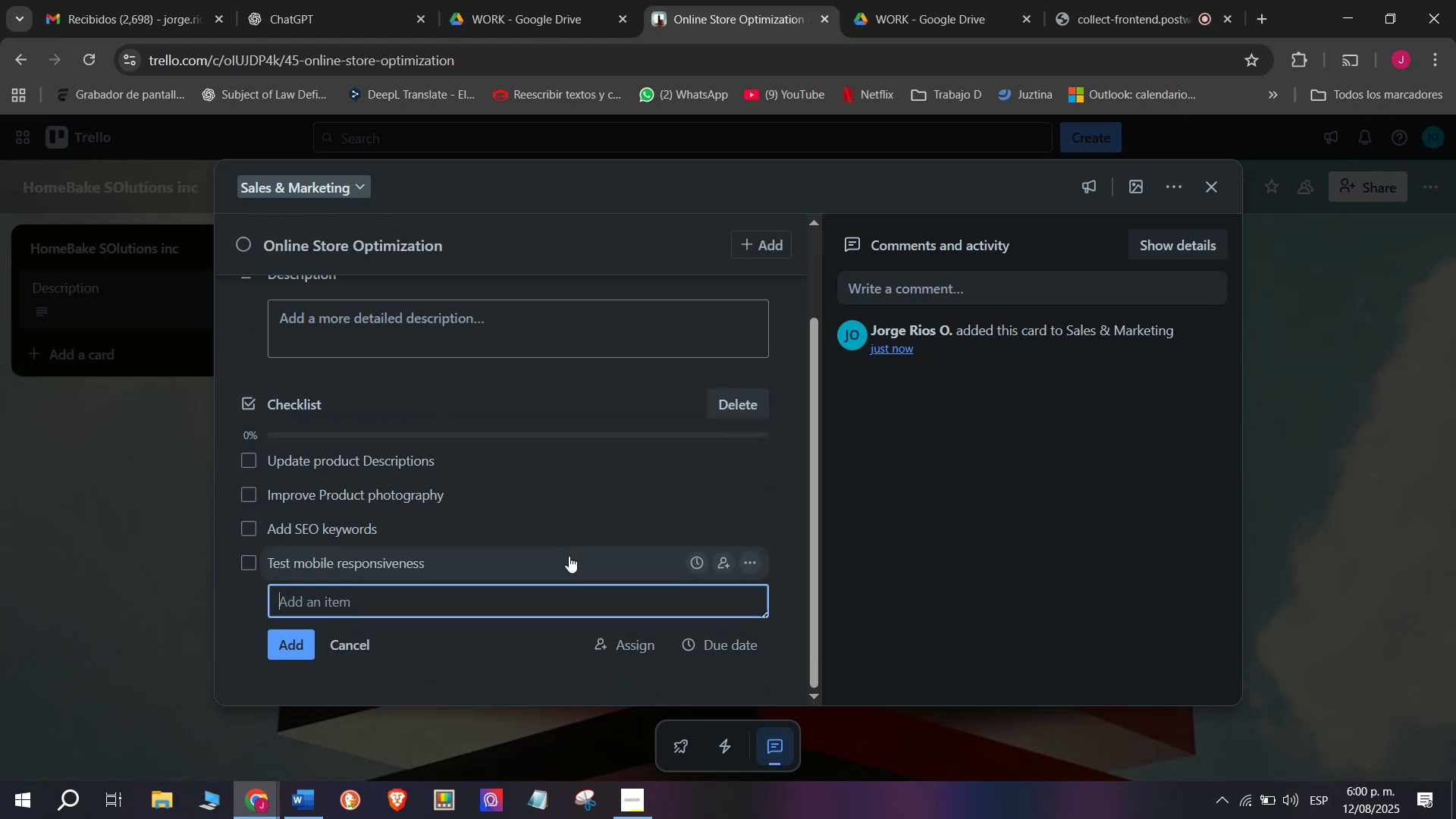 
type(Implement secure chec)
 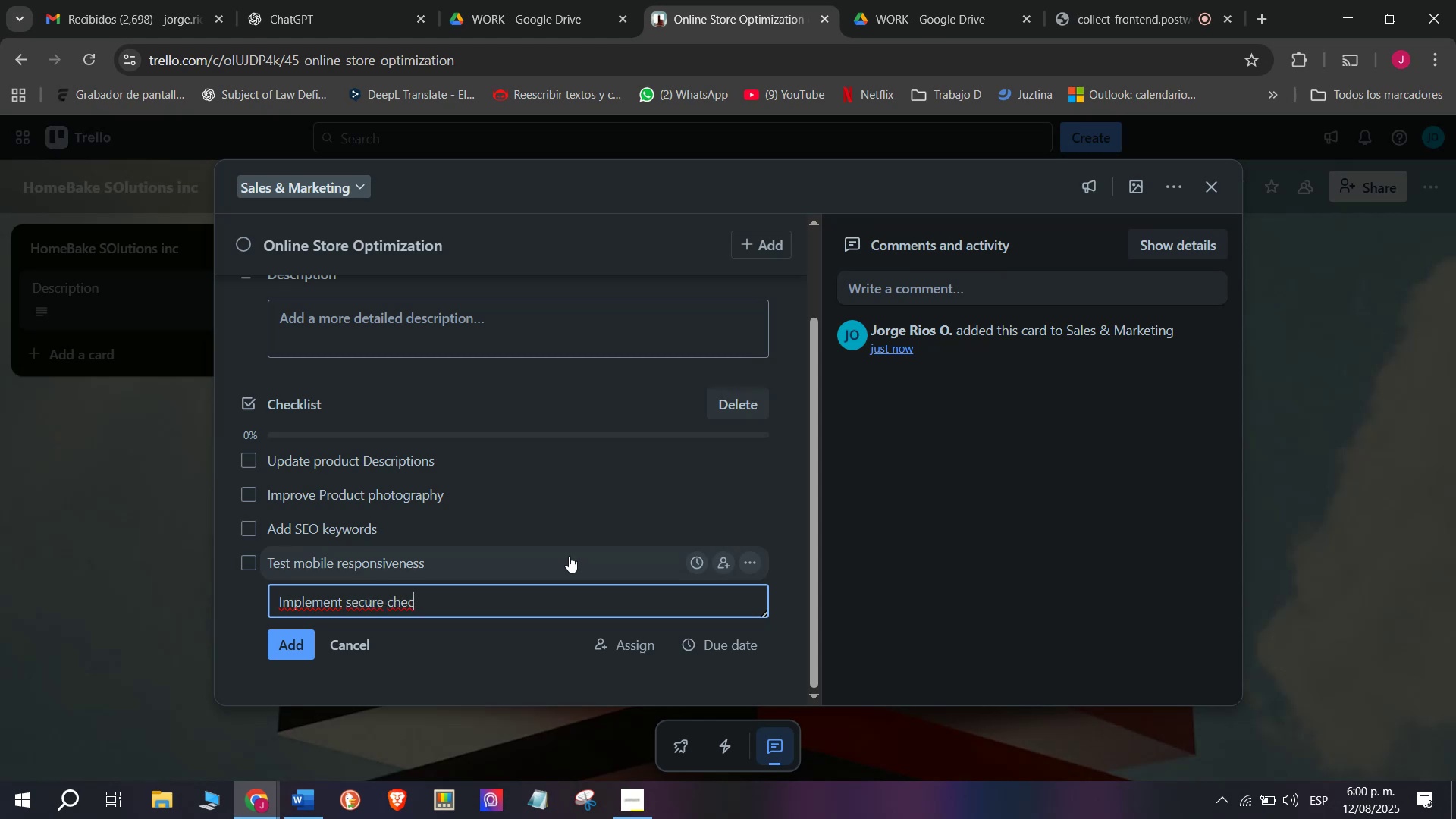 
type(kout)
key(Backspace)
type(t)
 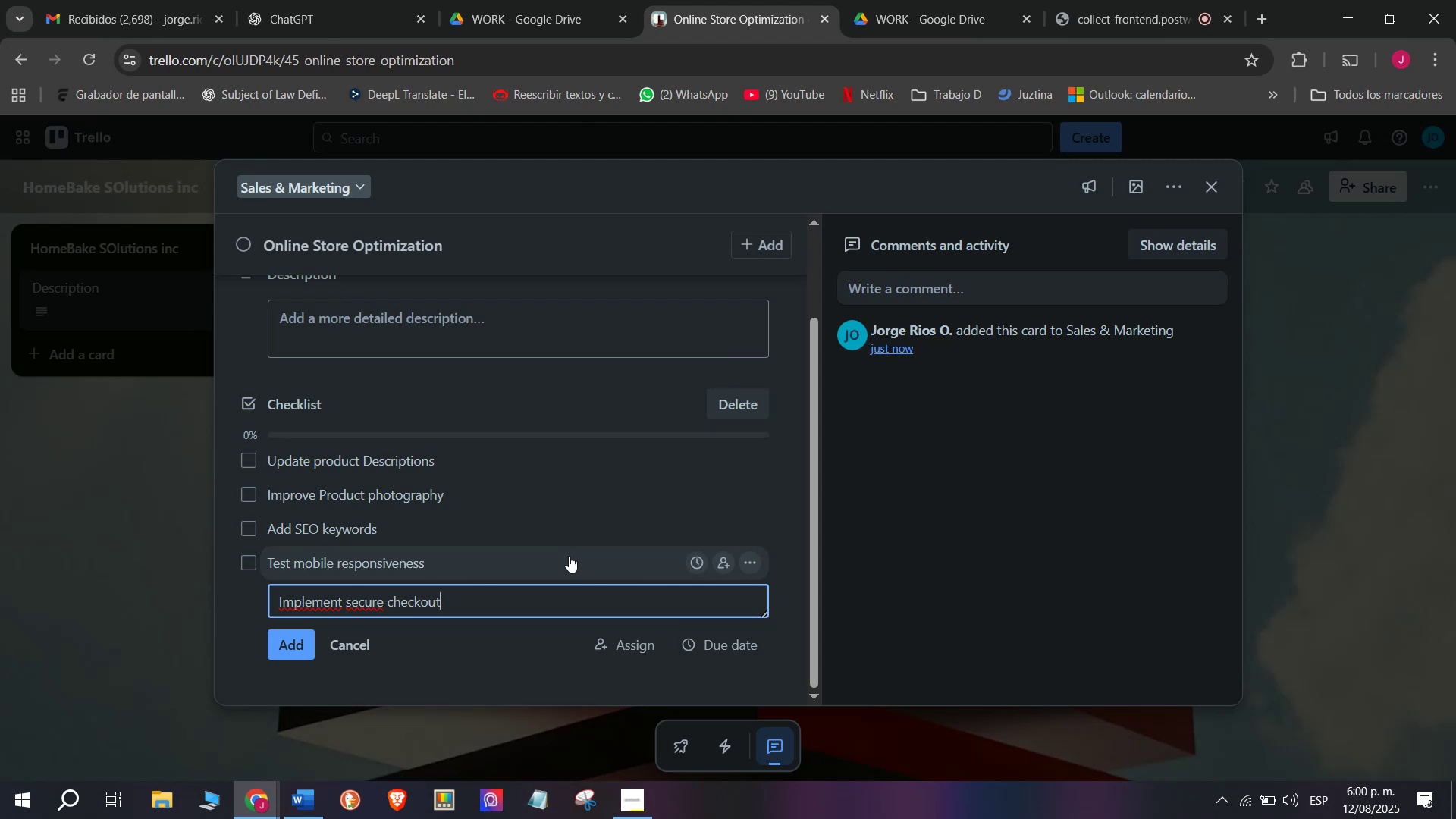 
key(Enter)
 